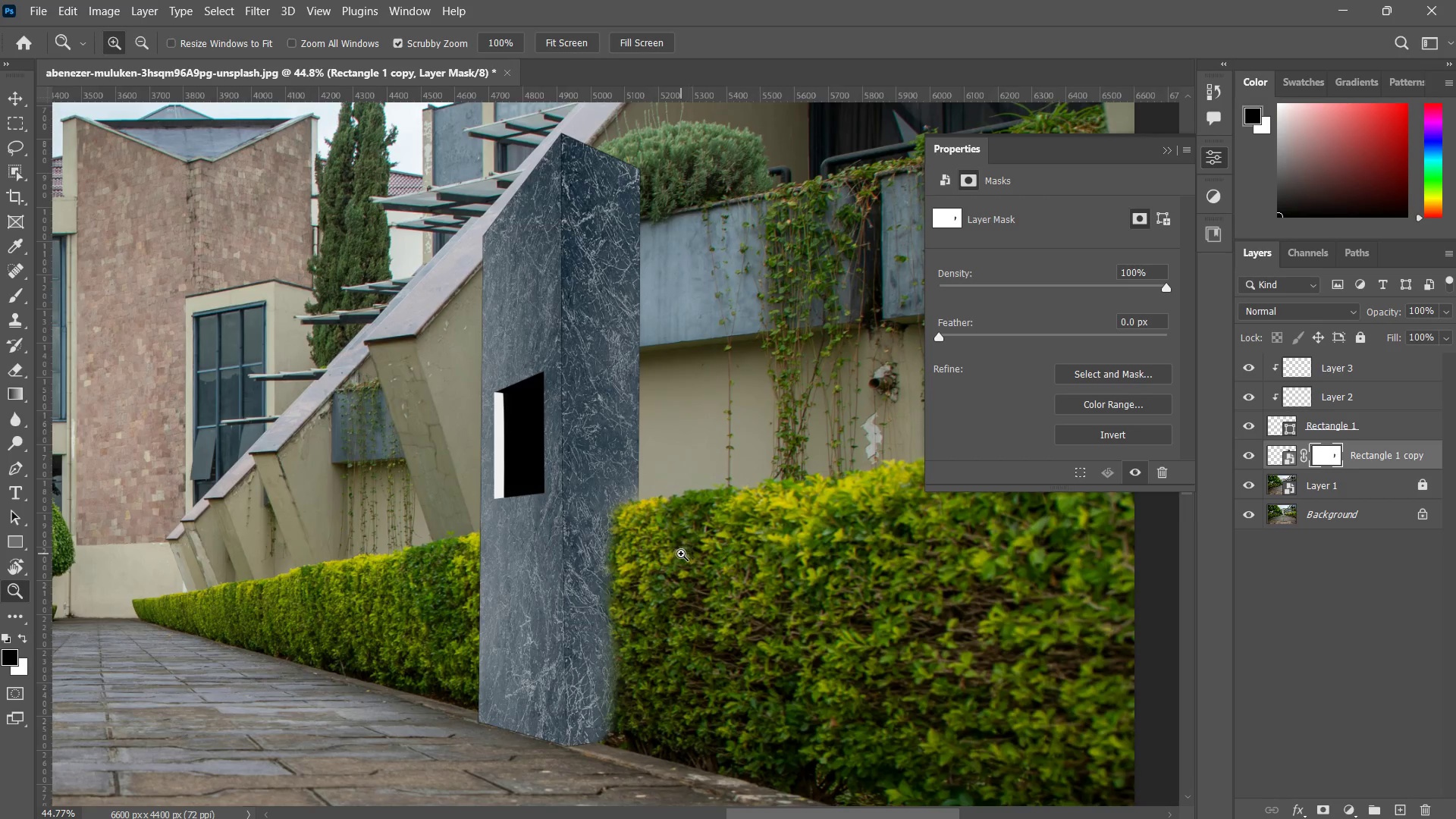 
left_click_drag(start_coordinate=[661, 469], to_coordinate=[536, 659])
 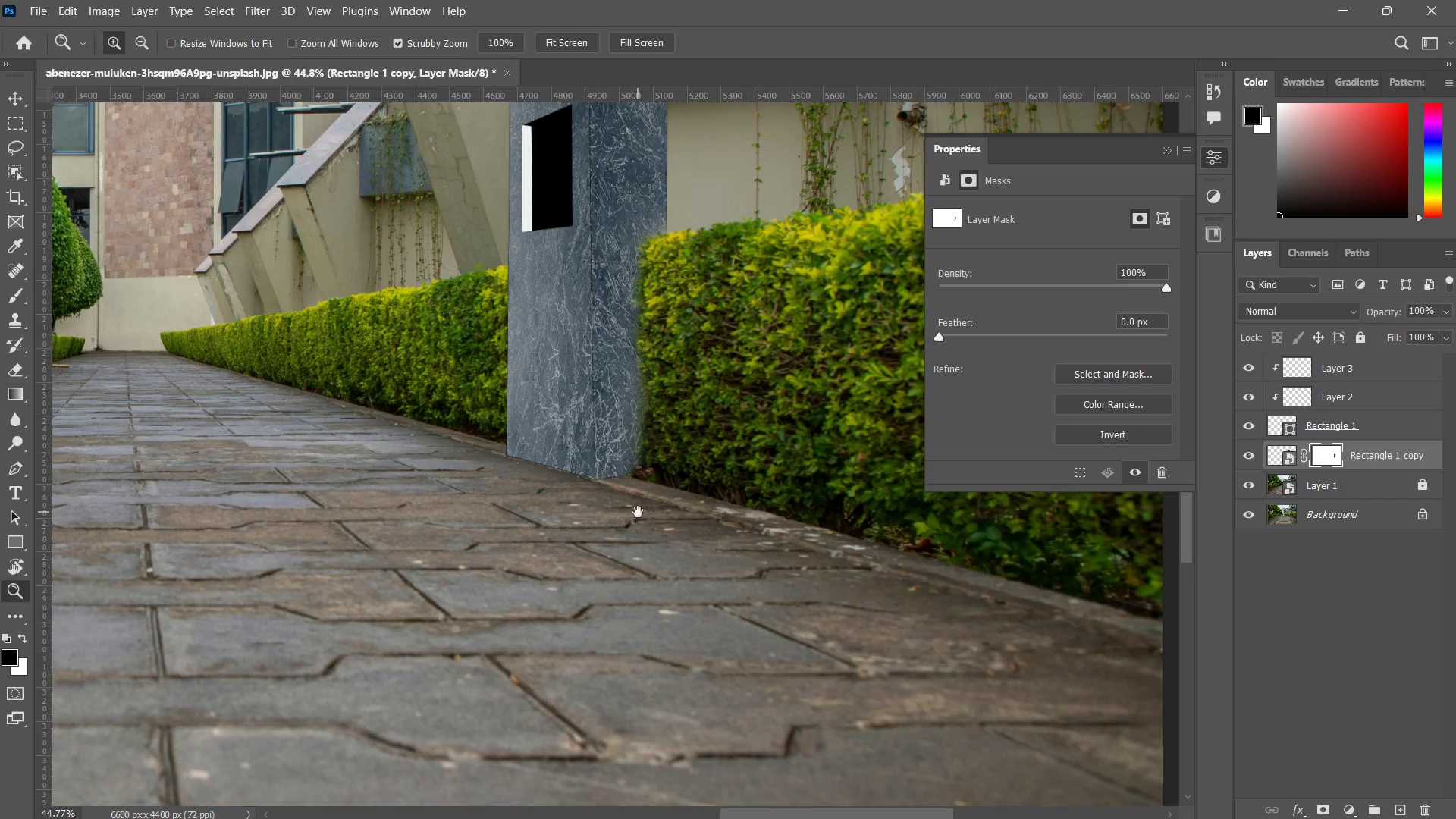 
hold_key(key=Space, duration=0.44)
 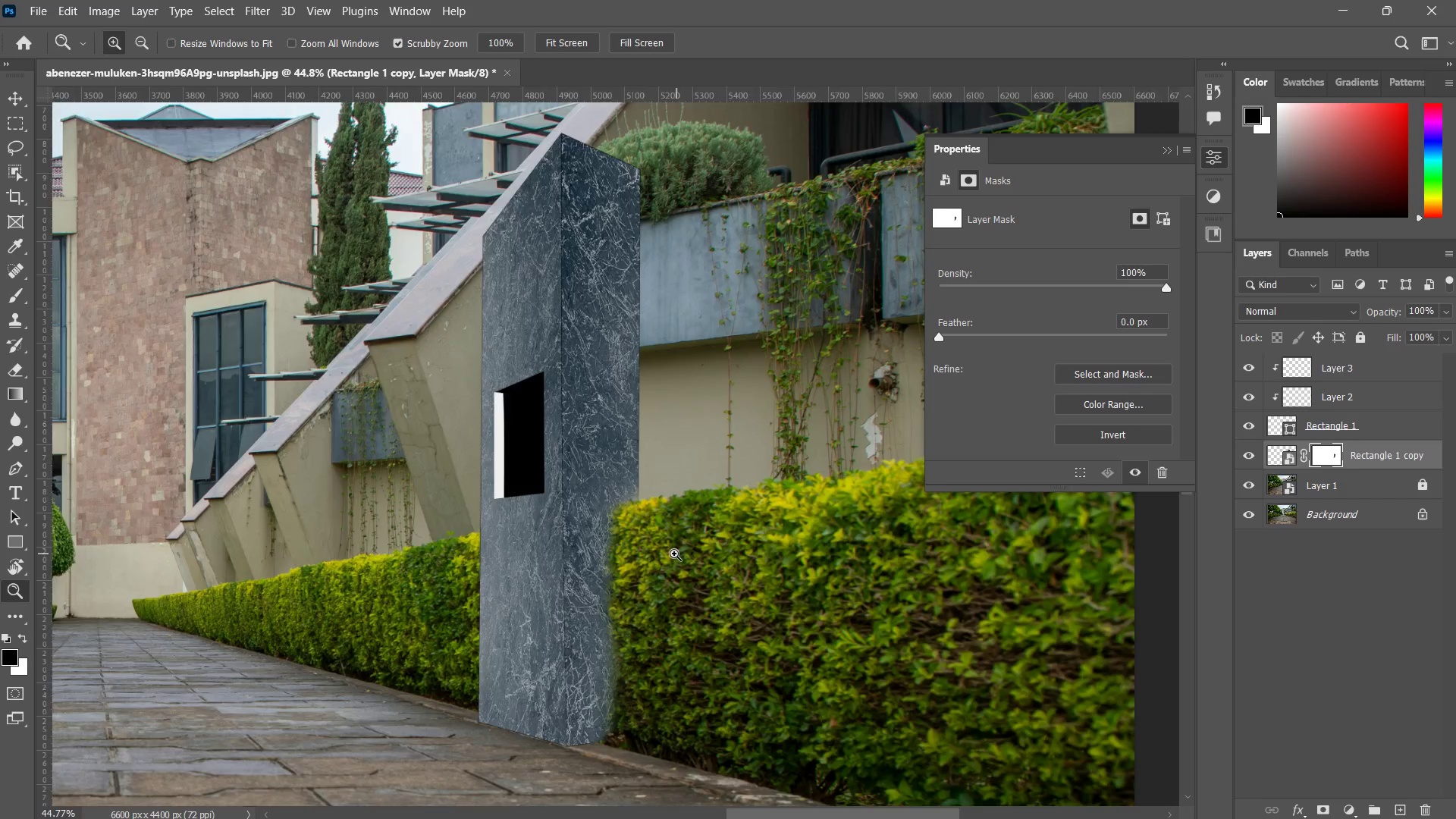 
left_click_drag(start_coordinate=[638, 512], to_coordinate=[622, 661])
 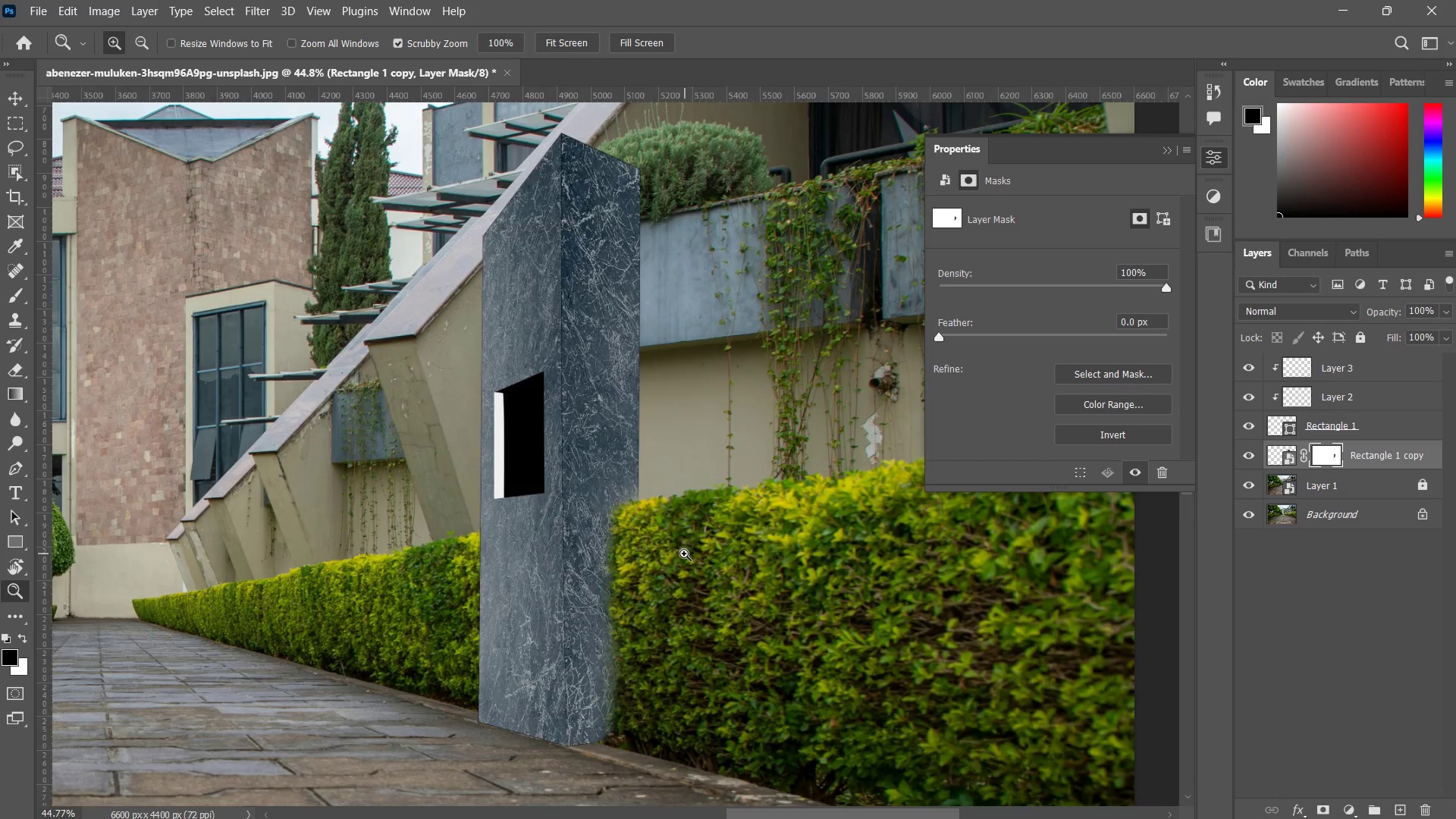 
left_click_drag(start_coordinate=[673, 554], to_coordinate=[645, 621])
 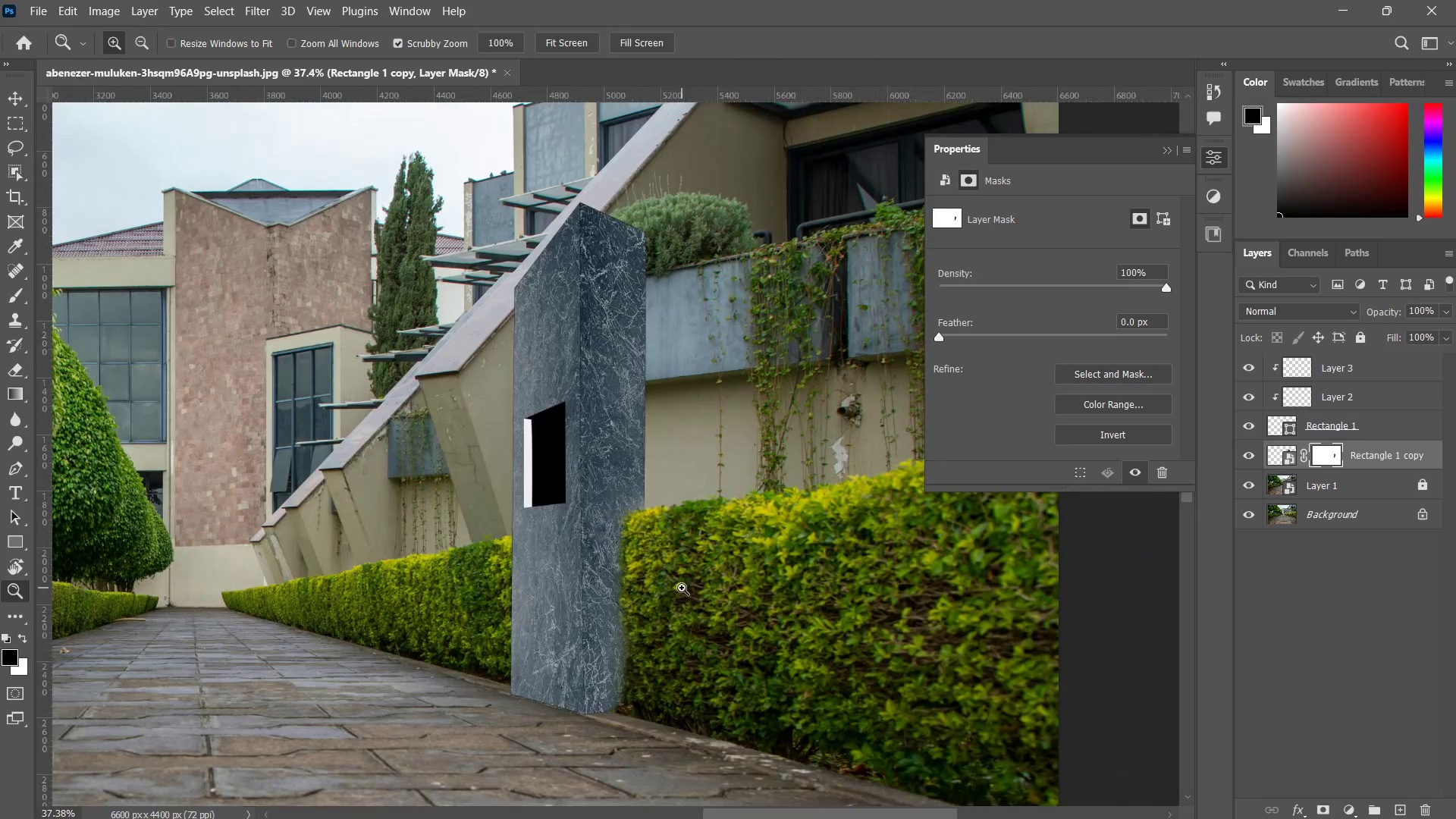 
left_click_drag(start_coordinate=[704, 555], to_coordinate=[664, 616])
 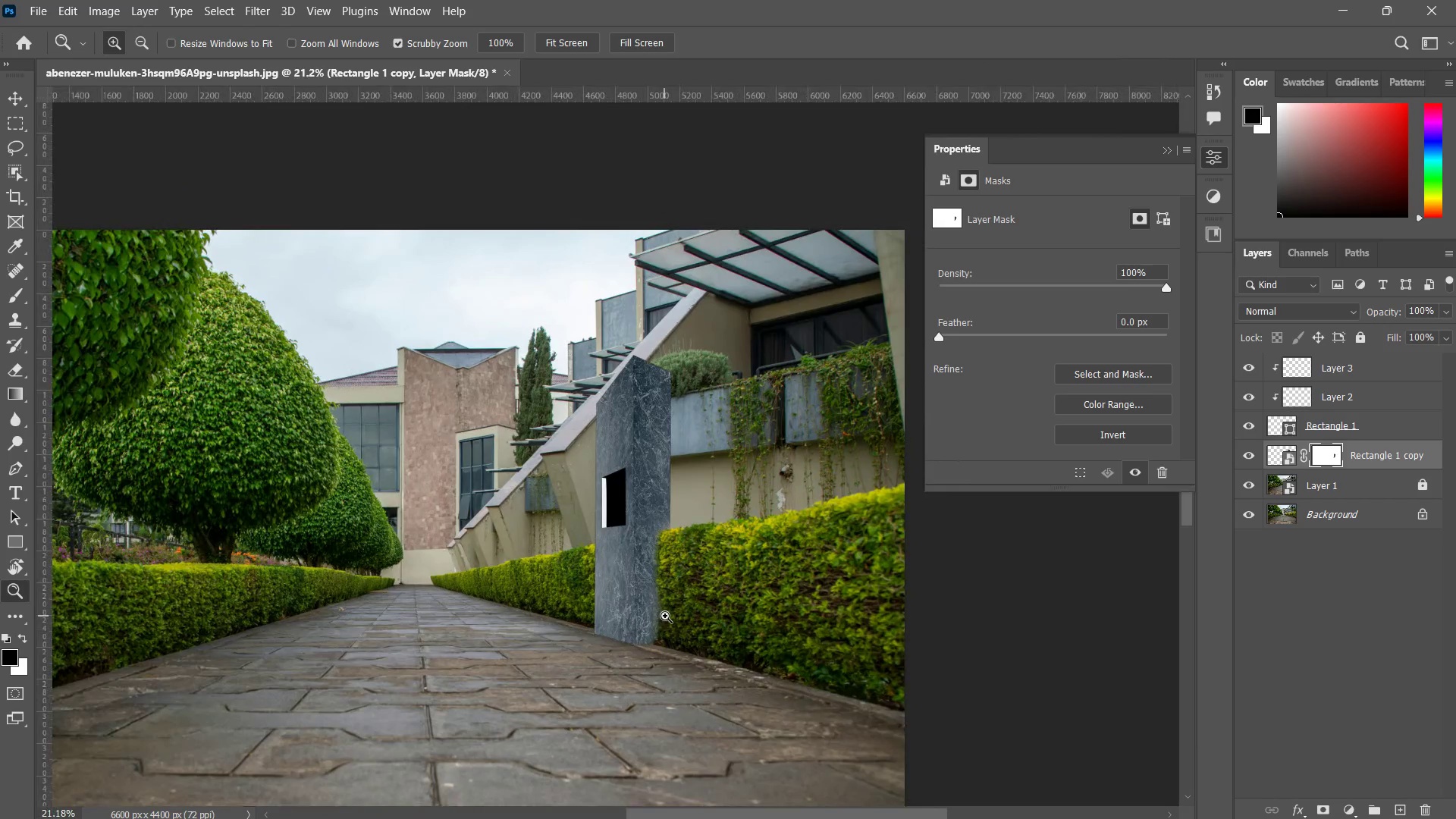 
left_click_drag(start_coordinate=[665, 616], to_coordinate=[656, 639])
 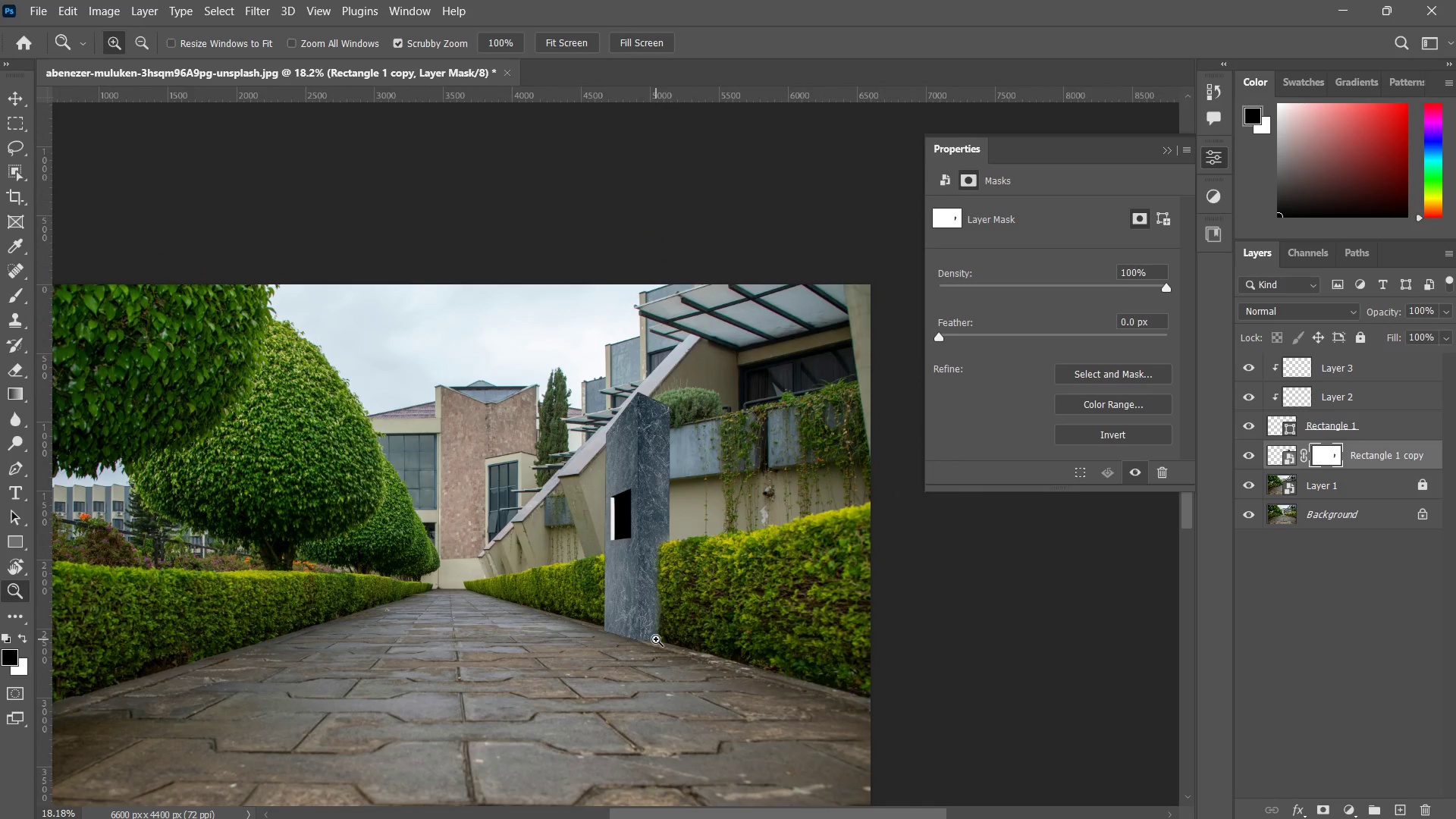 
left_click_drag(start_coordinate=[652, 645], to_coordinate=[642, 684])
 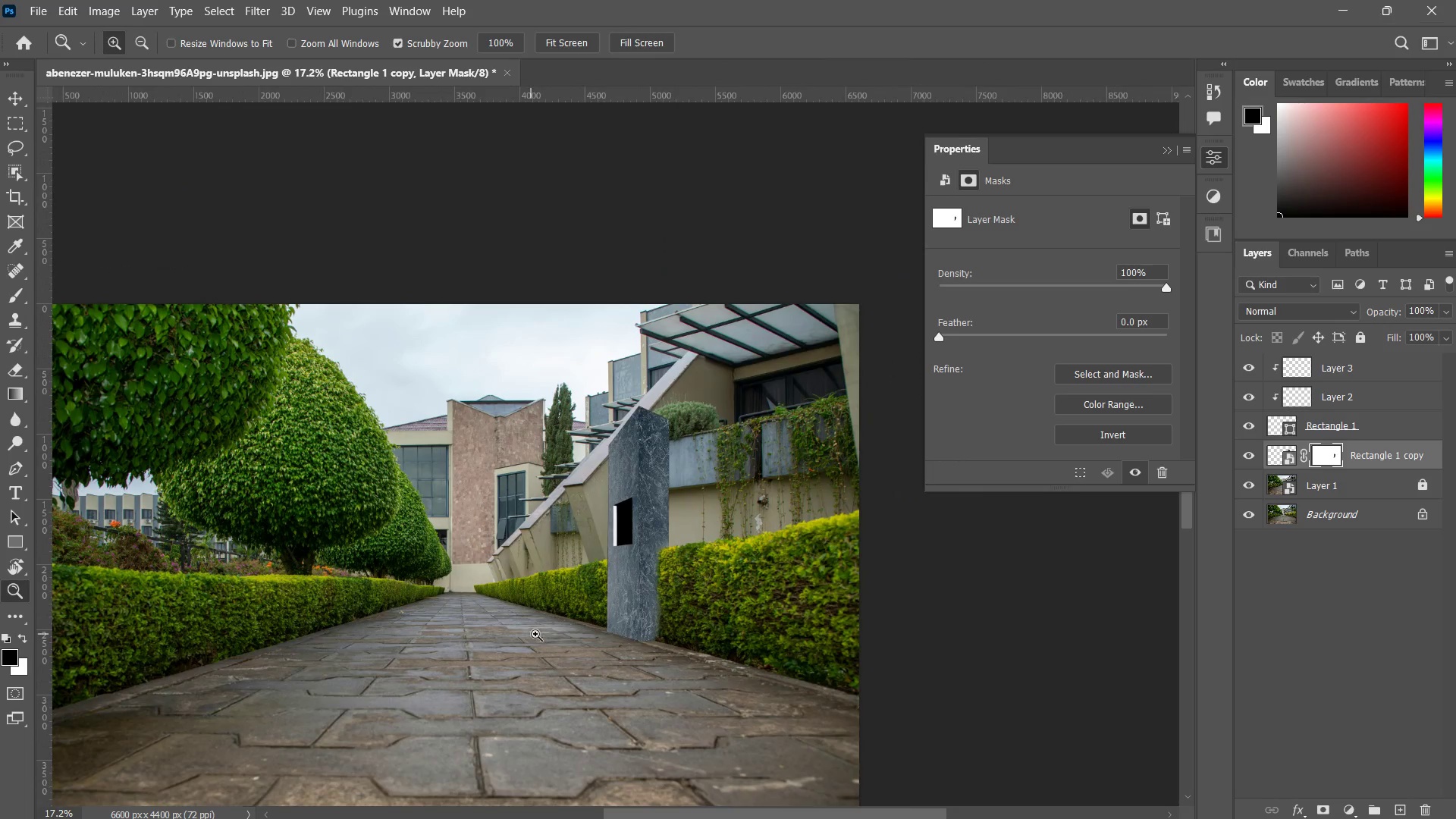 
left_click_drag(start_coordinate=[535, 634], to_coordinate=[538, 641])
 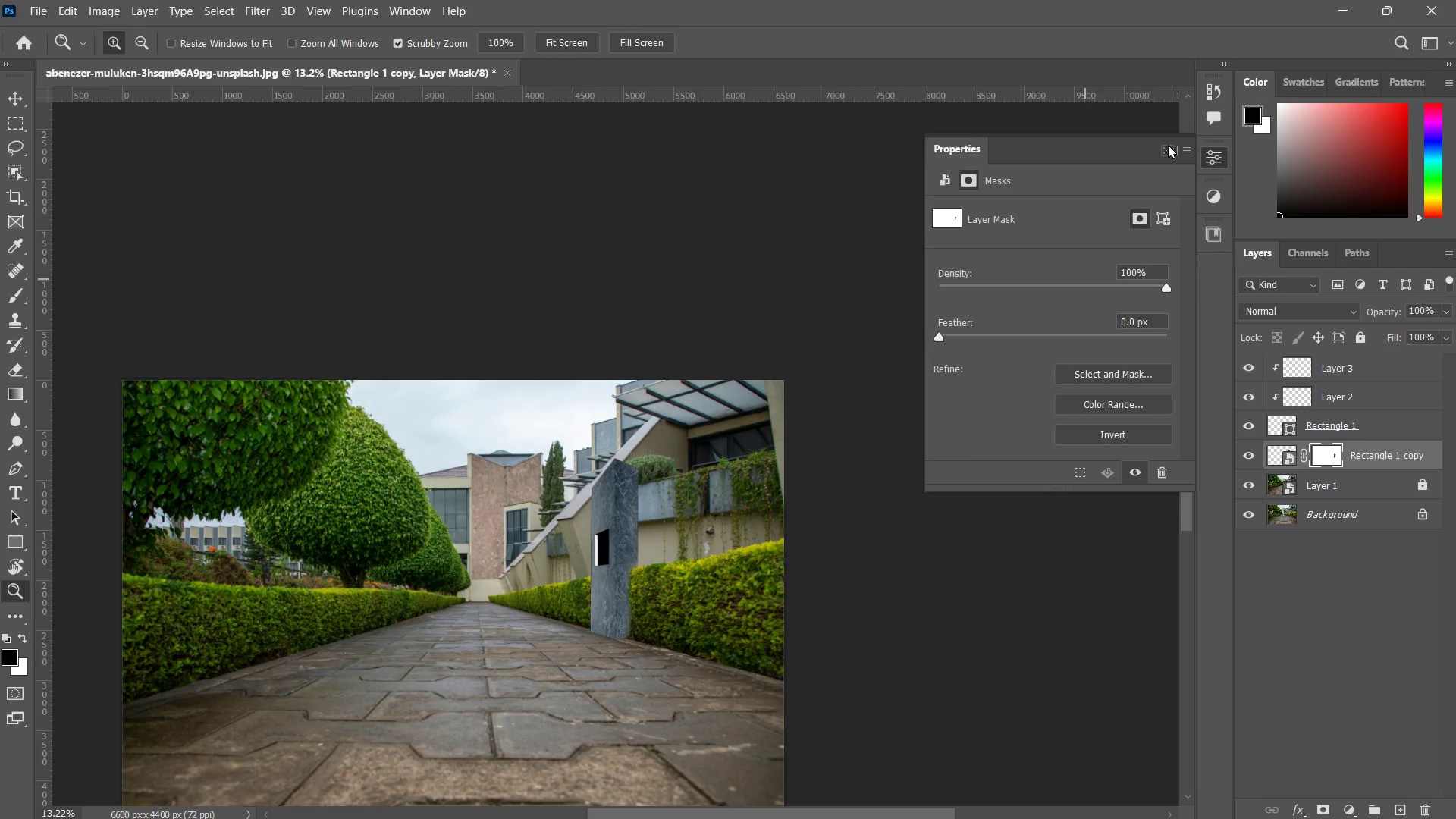 
hold_key(key=Space, duration=0.66)
 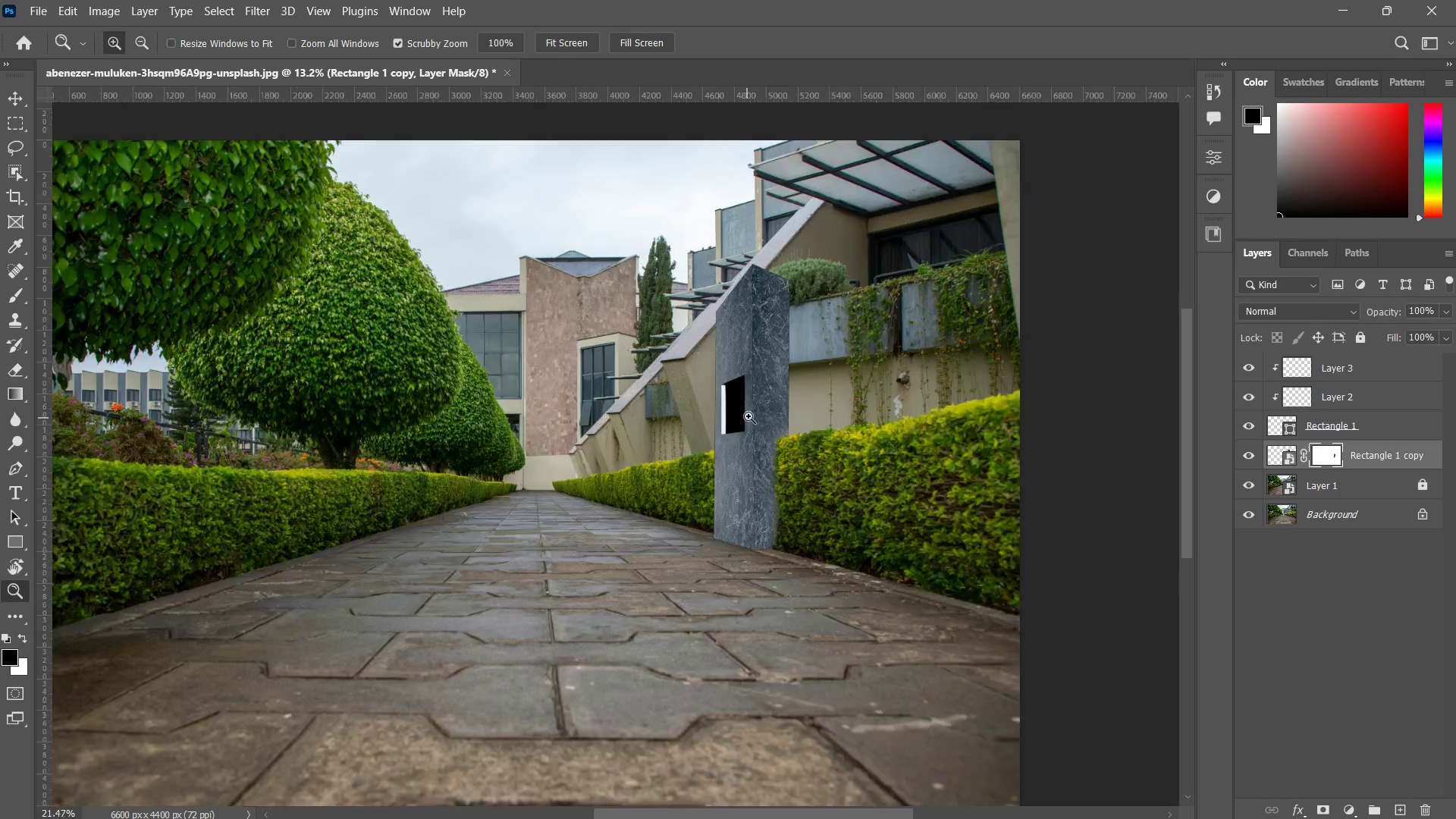 
left_click_drag(start_coordinate=[580, 586], to_coordinate=[701, 449])
 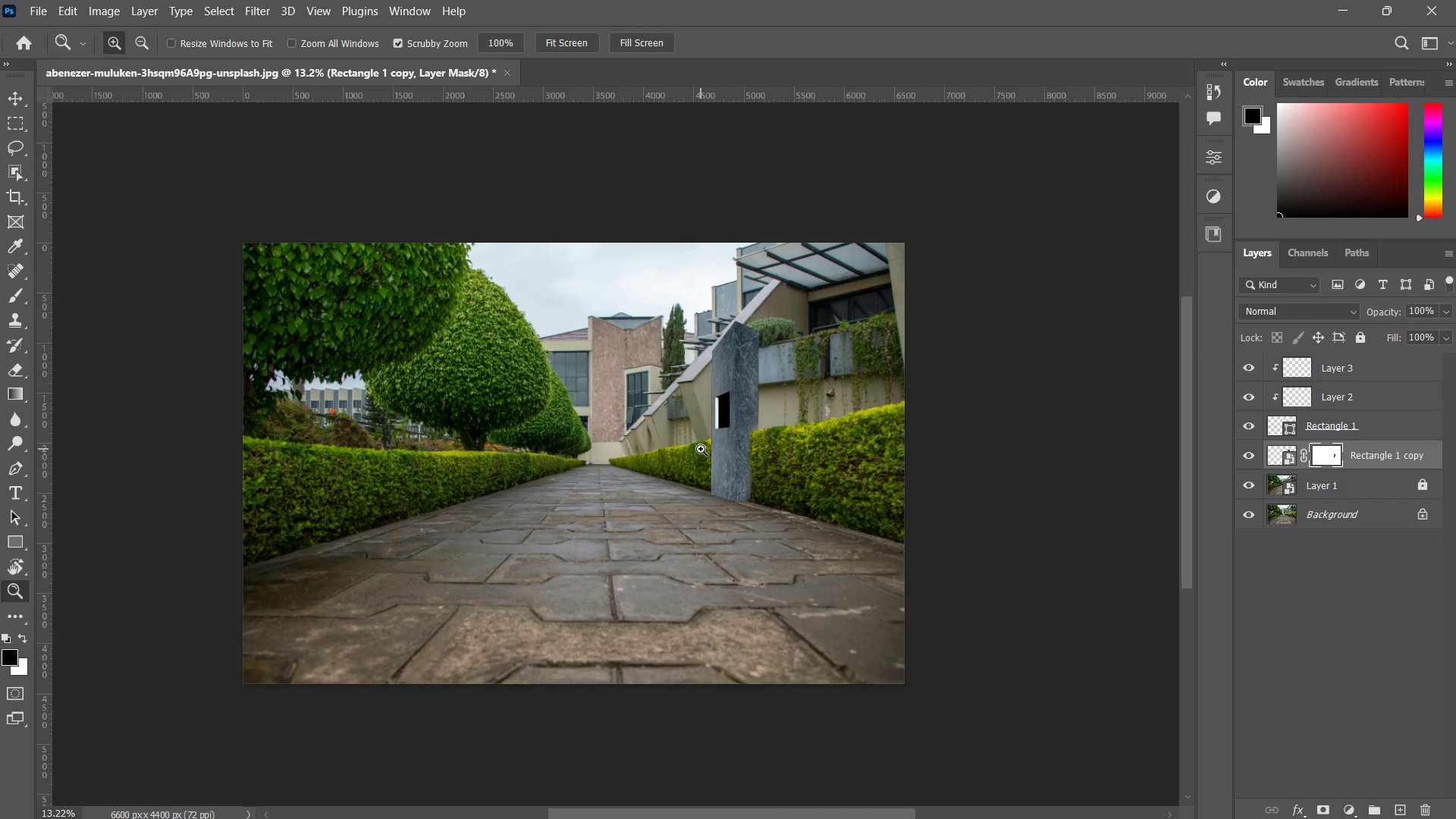 
key(Z)
 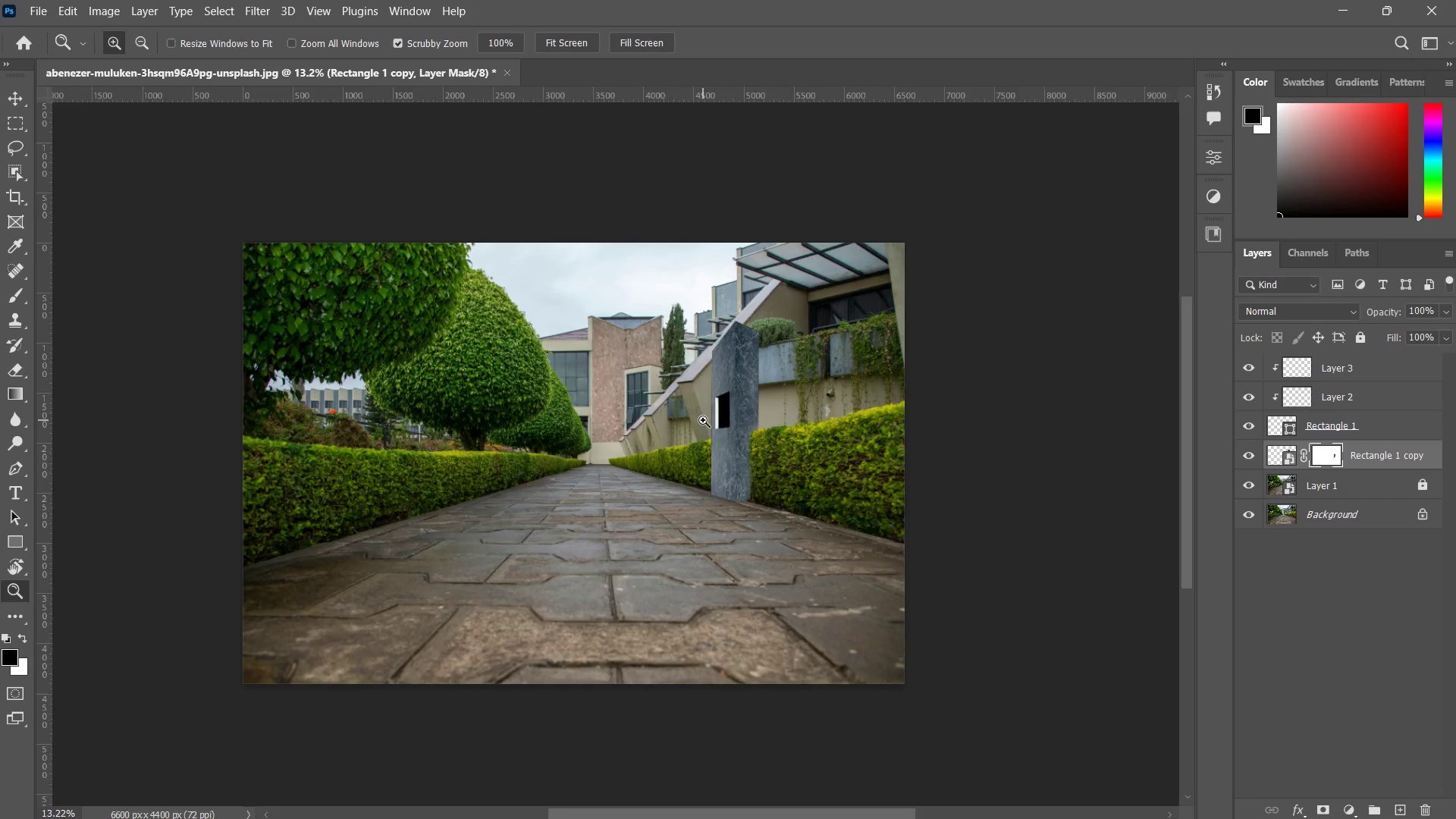 
left_click_drag(start_coordinate=[706, 420], to_coordinate=[776, 394])
 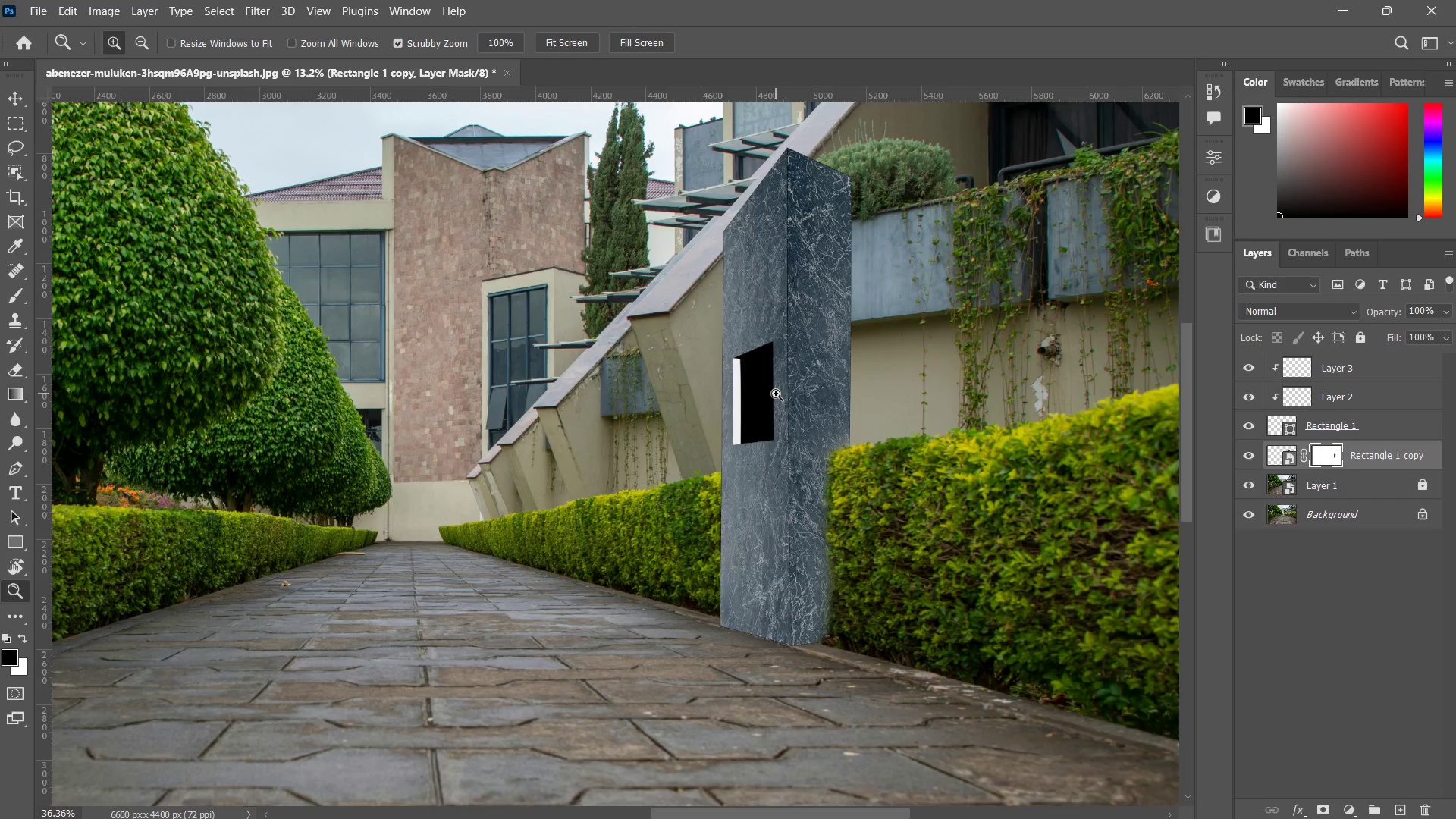 
key(Space)
 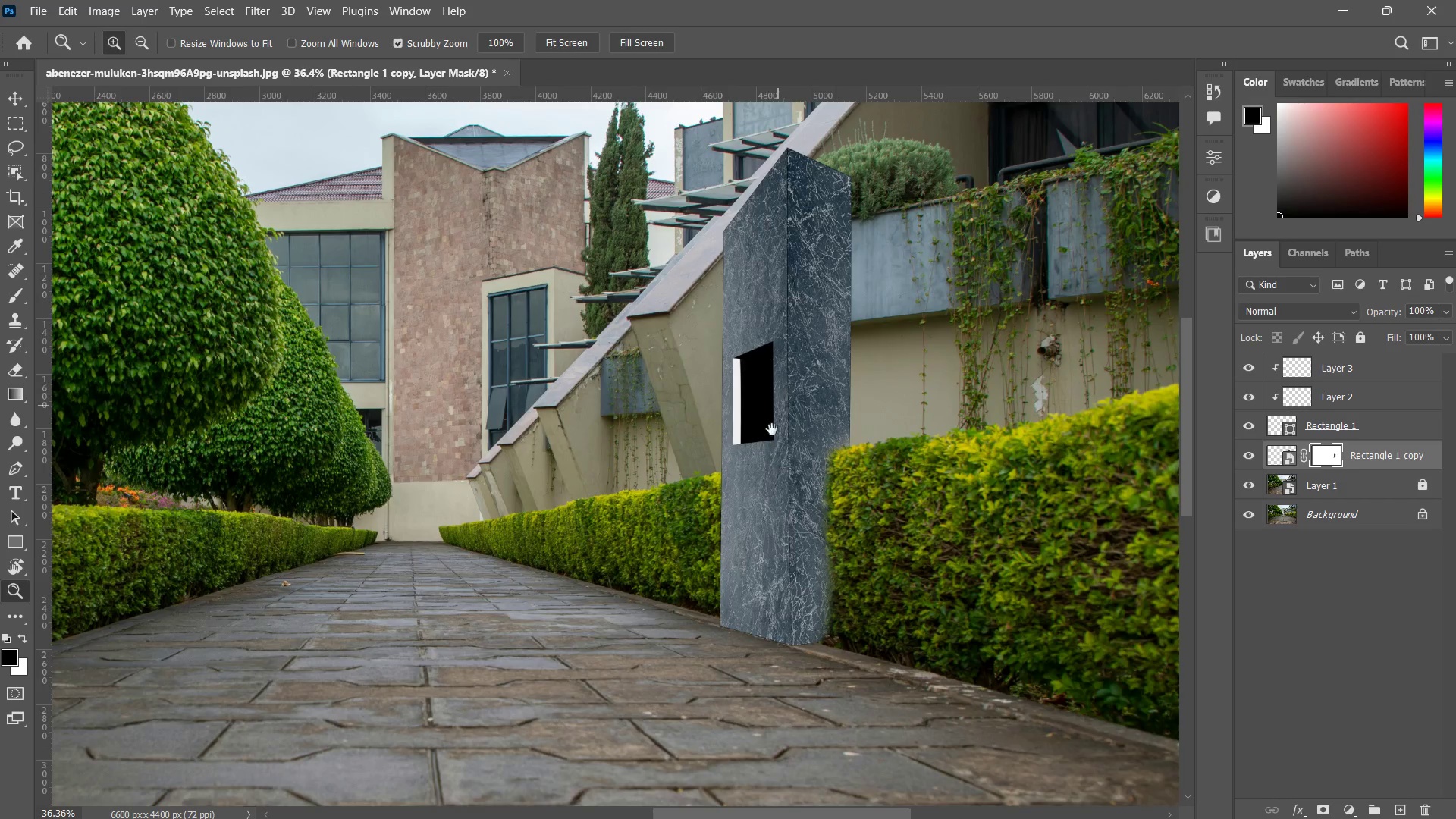 
left_click_drag(start_coordinate=[783, 388], to_coordinate=[759, 477])
 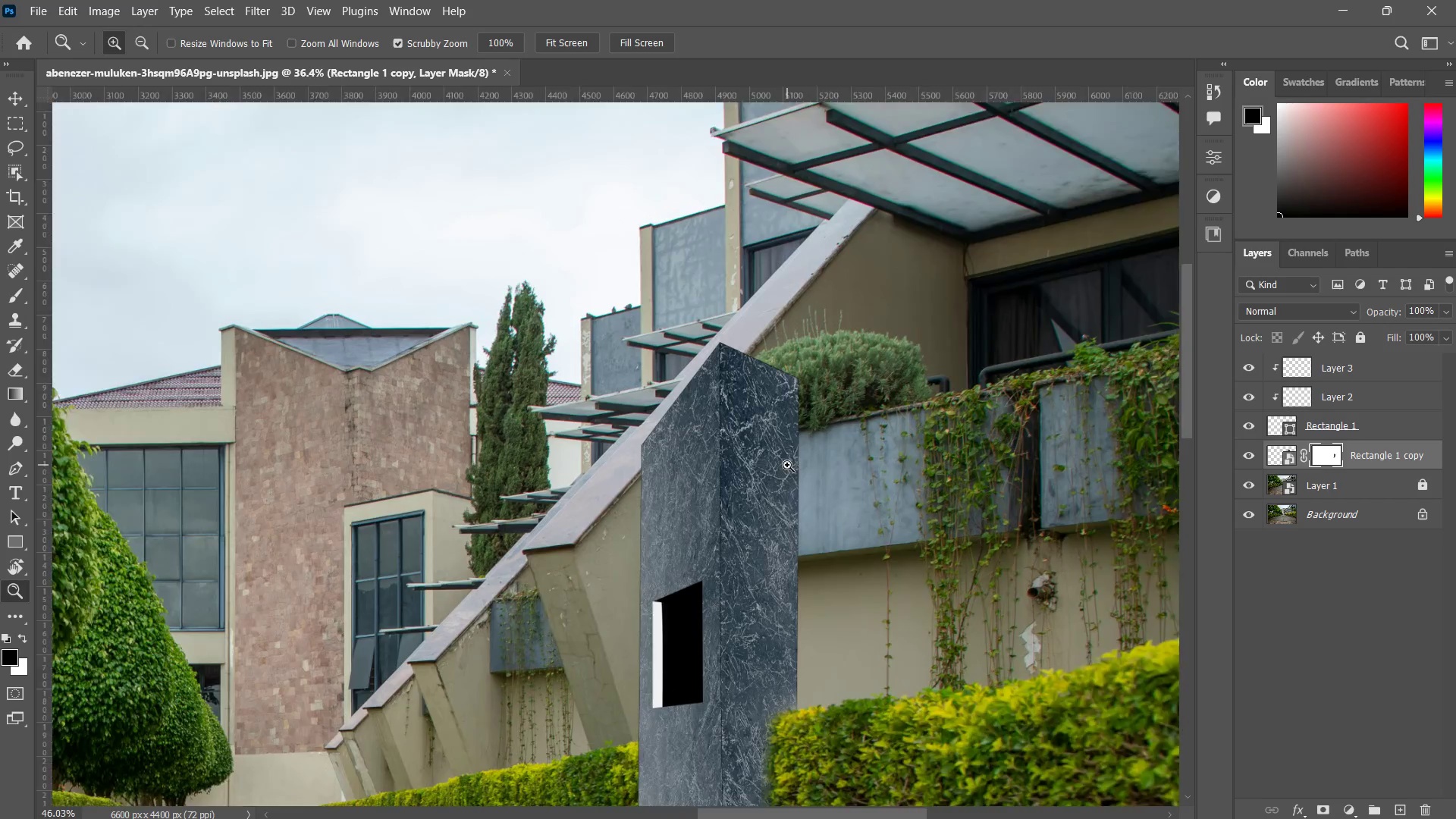 
key(Z)
 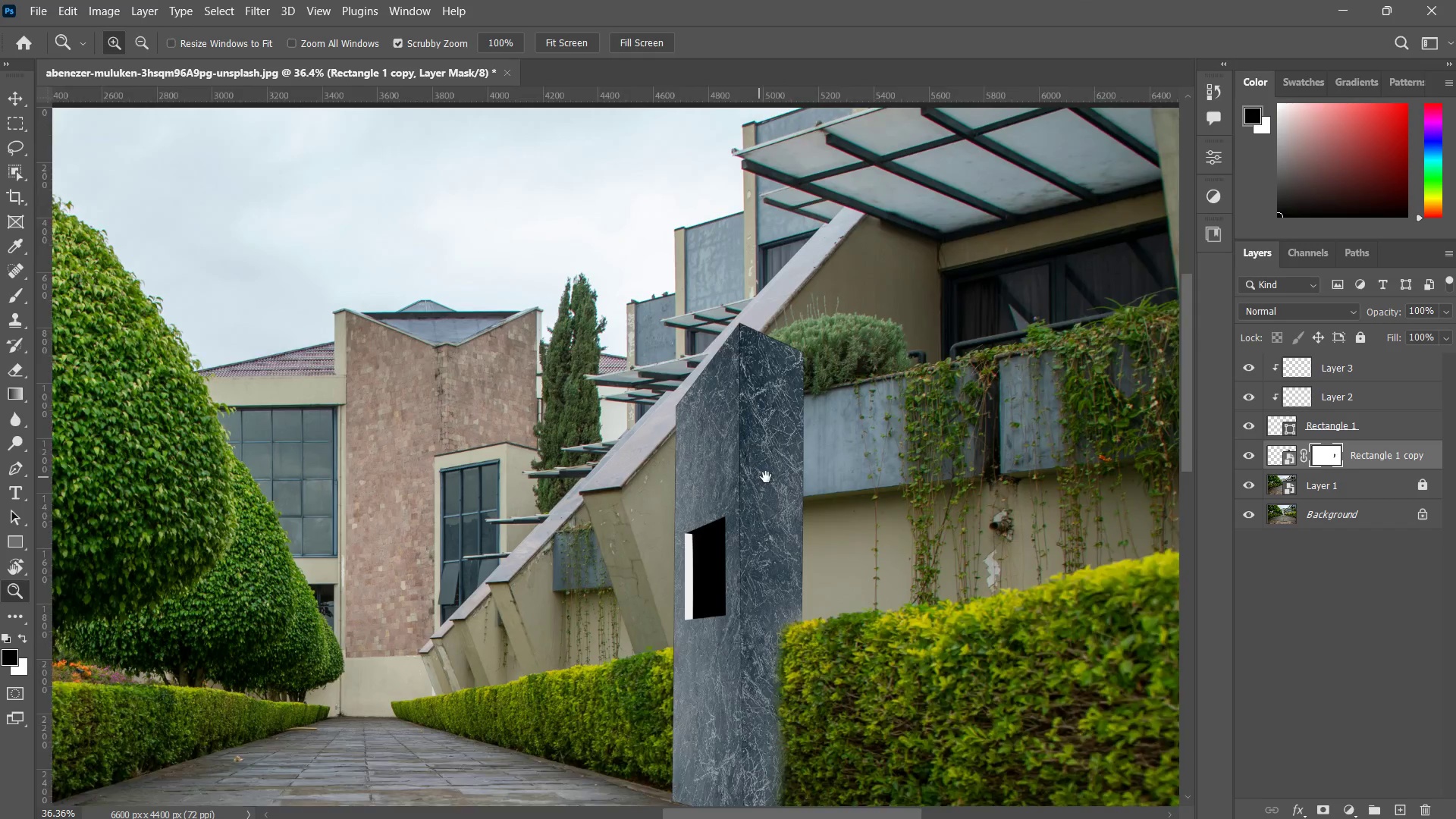 
left_click_drag(start_coordinate=[759, 477], to_coordinate=[770, 463])
 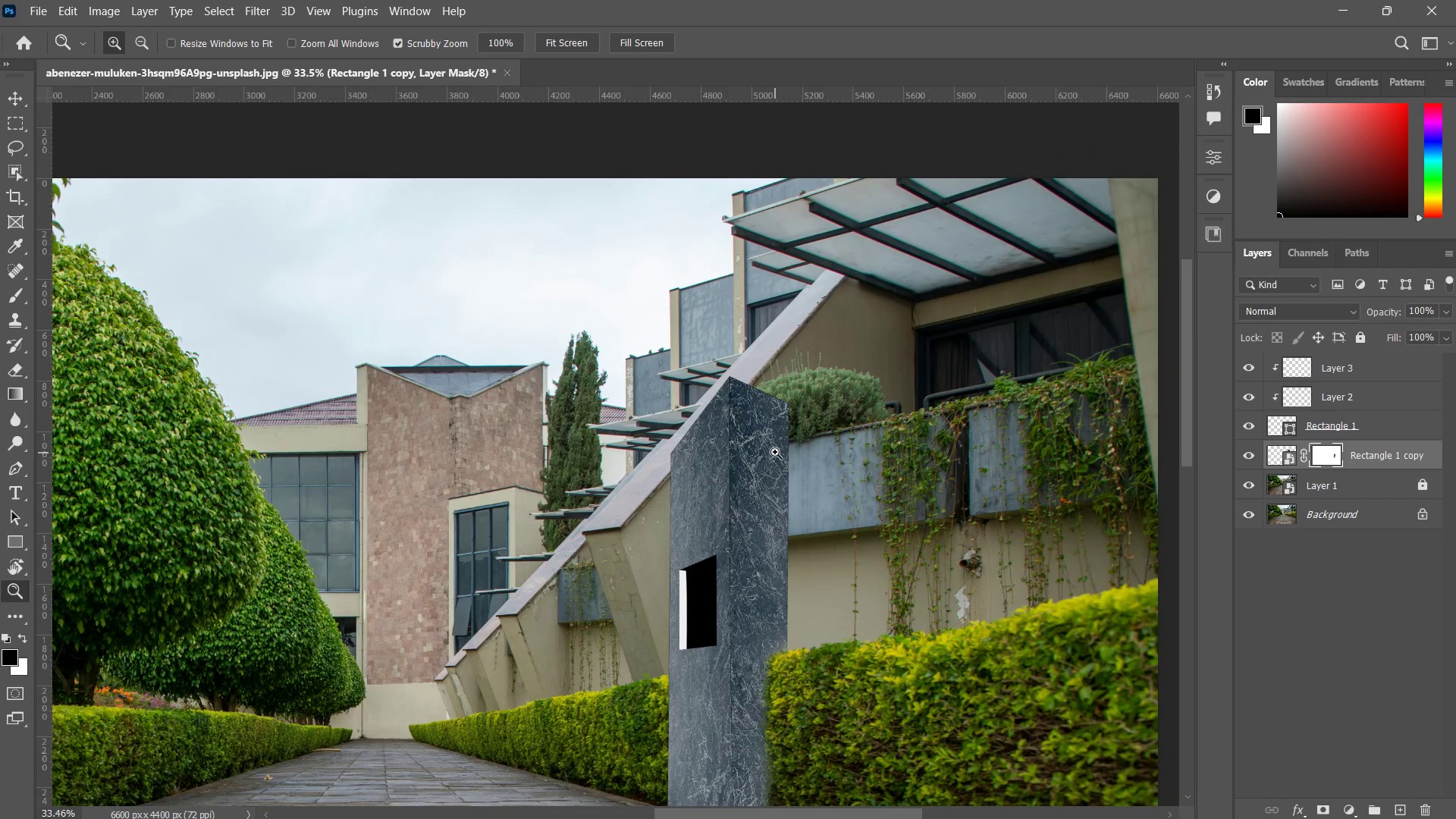 
left_click_drag(start_coordinate=[775, 489], to_coordinate=[755, 522])
 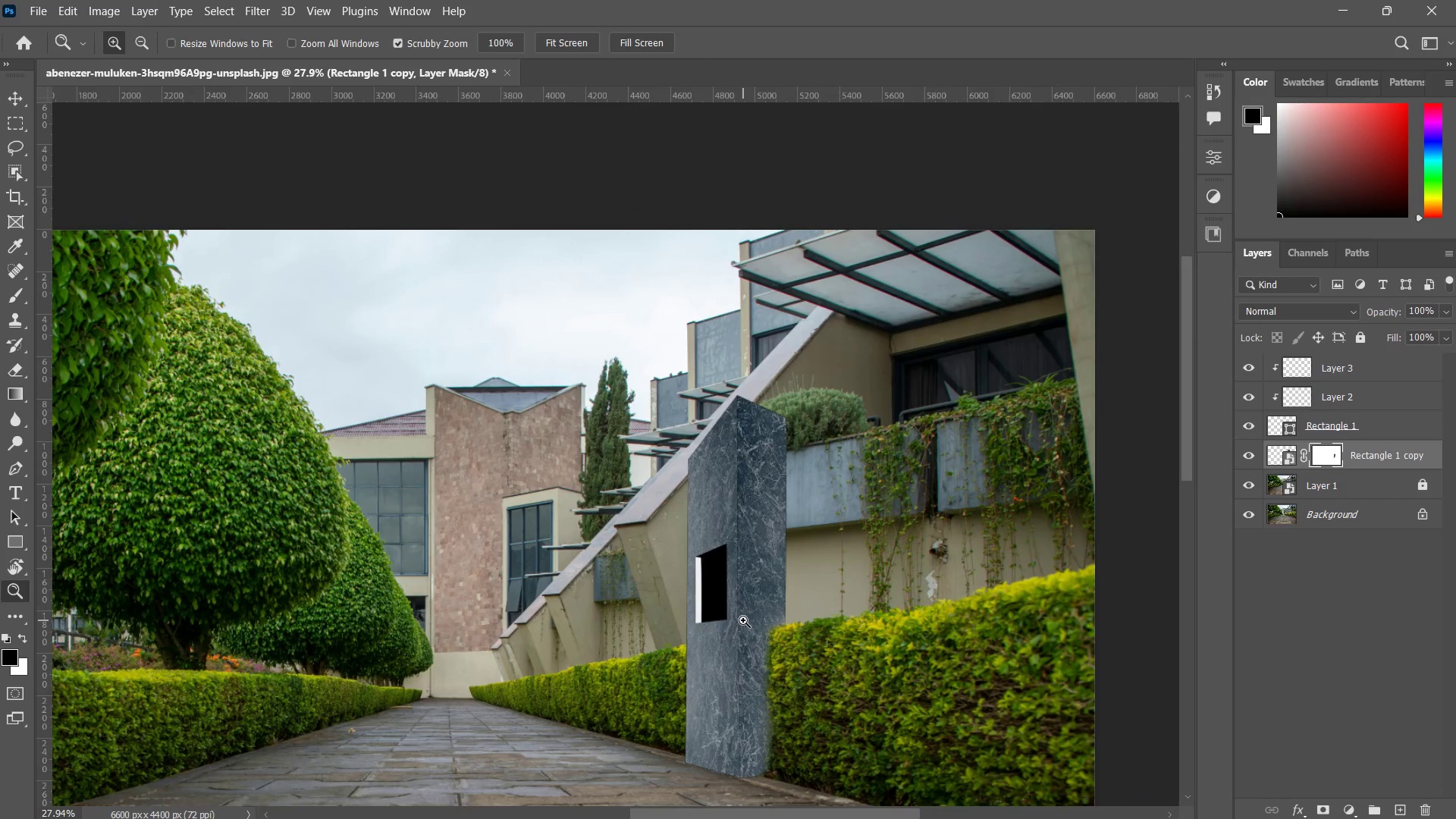 
left_click_drag(start_coordinate=[743, 620], to_coordinate=[715, 647])
 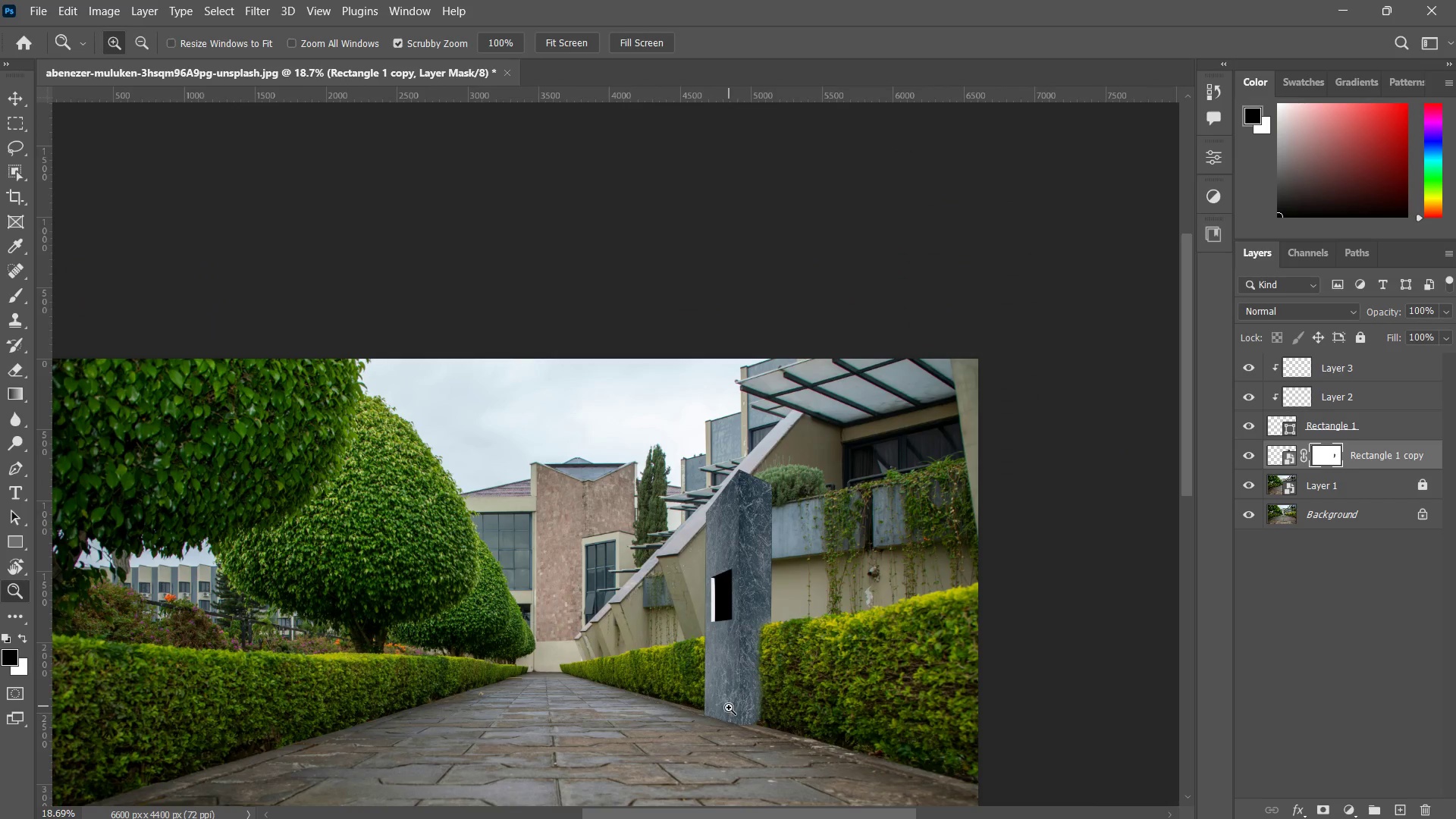 
left_click_drag(start_coordinate=[733, 704], to_coordinate=[814, 664])
 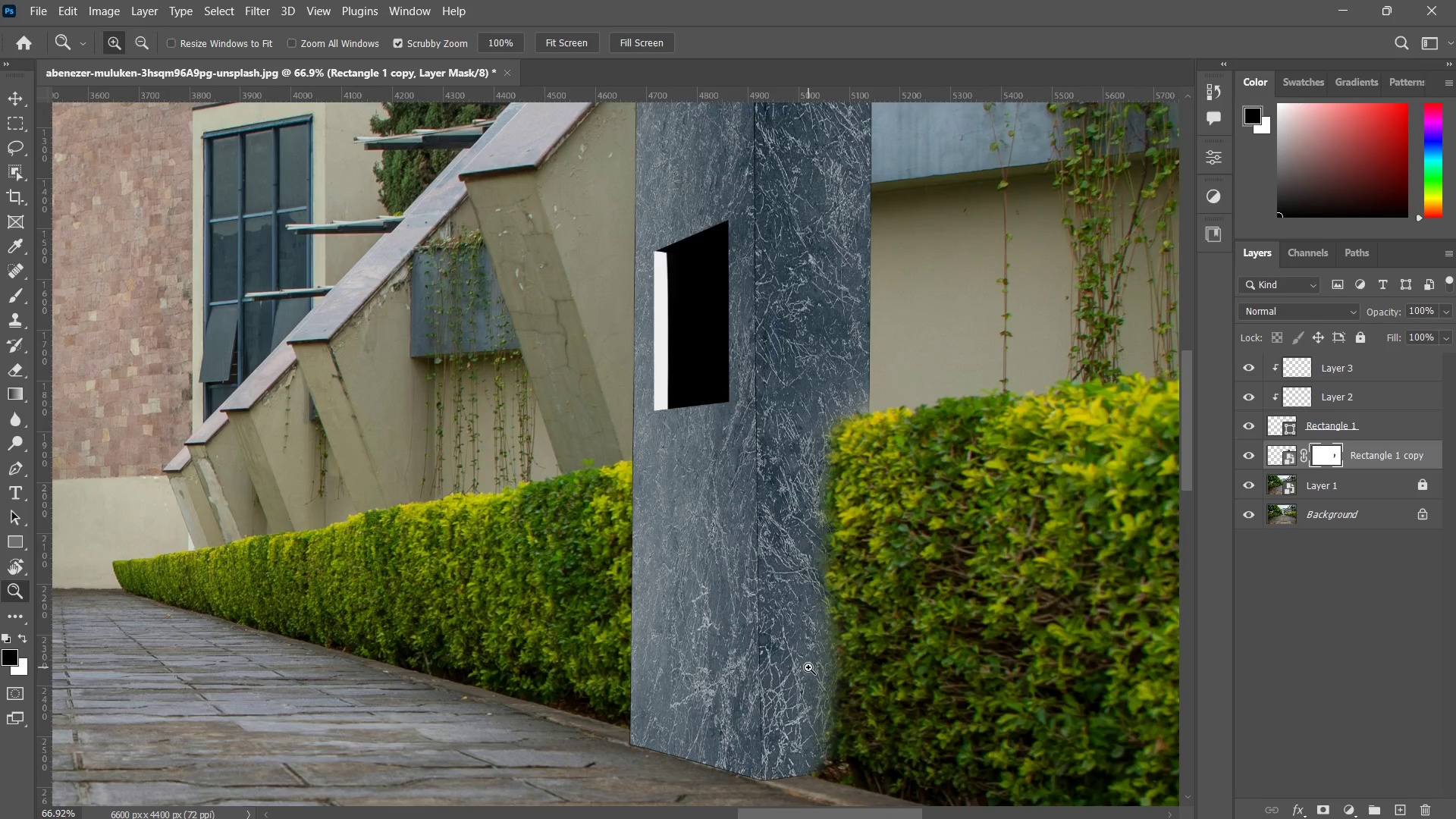 
left_click_drag(start_coordinate=[758, 705], to_coordinate=[780, 688])
 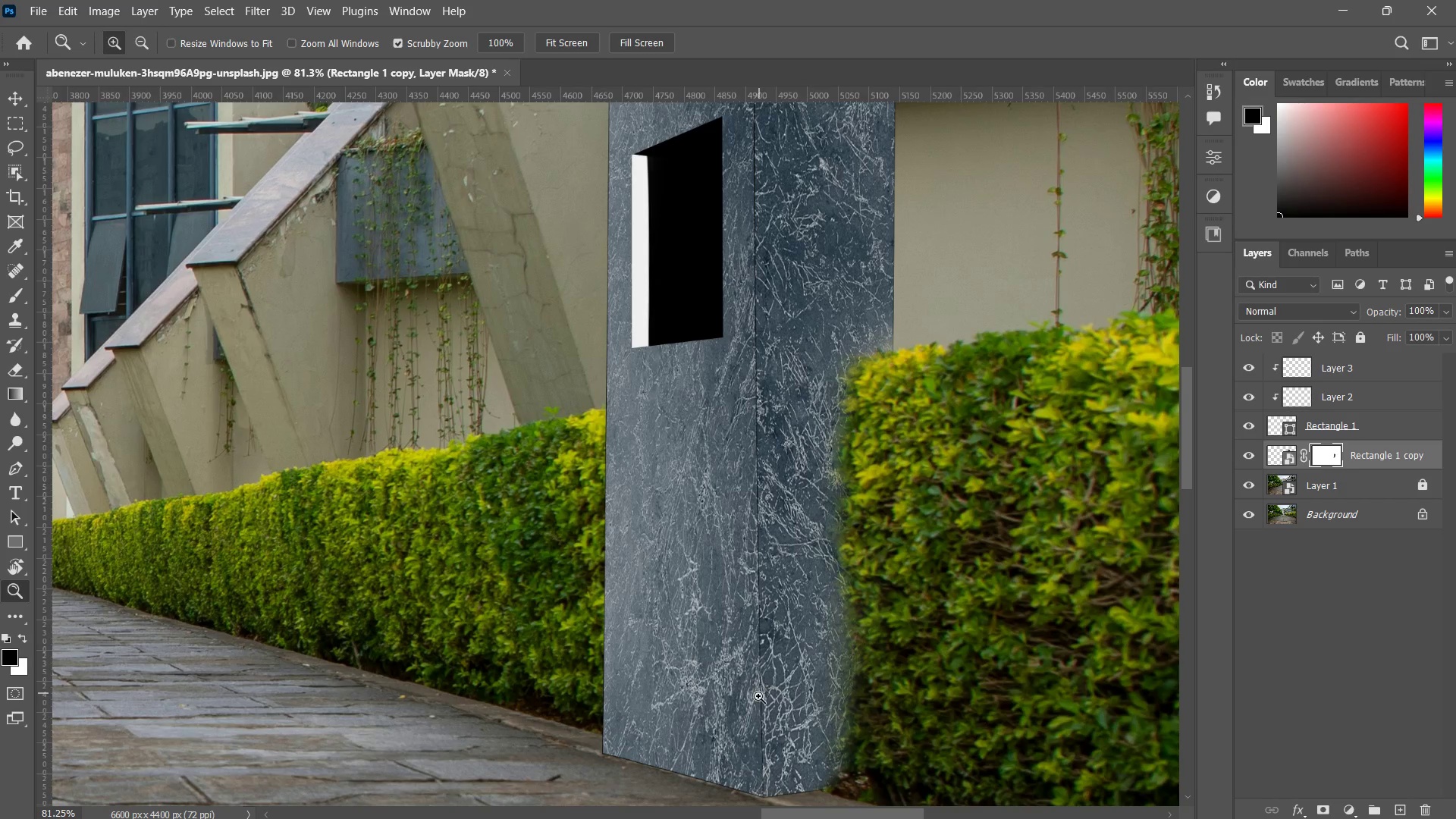 
left_click_drag(start_coordinate=[756, 695], to_coordinate=[735, 710])
 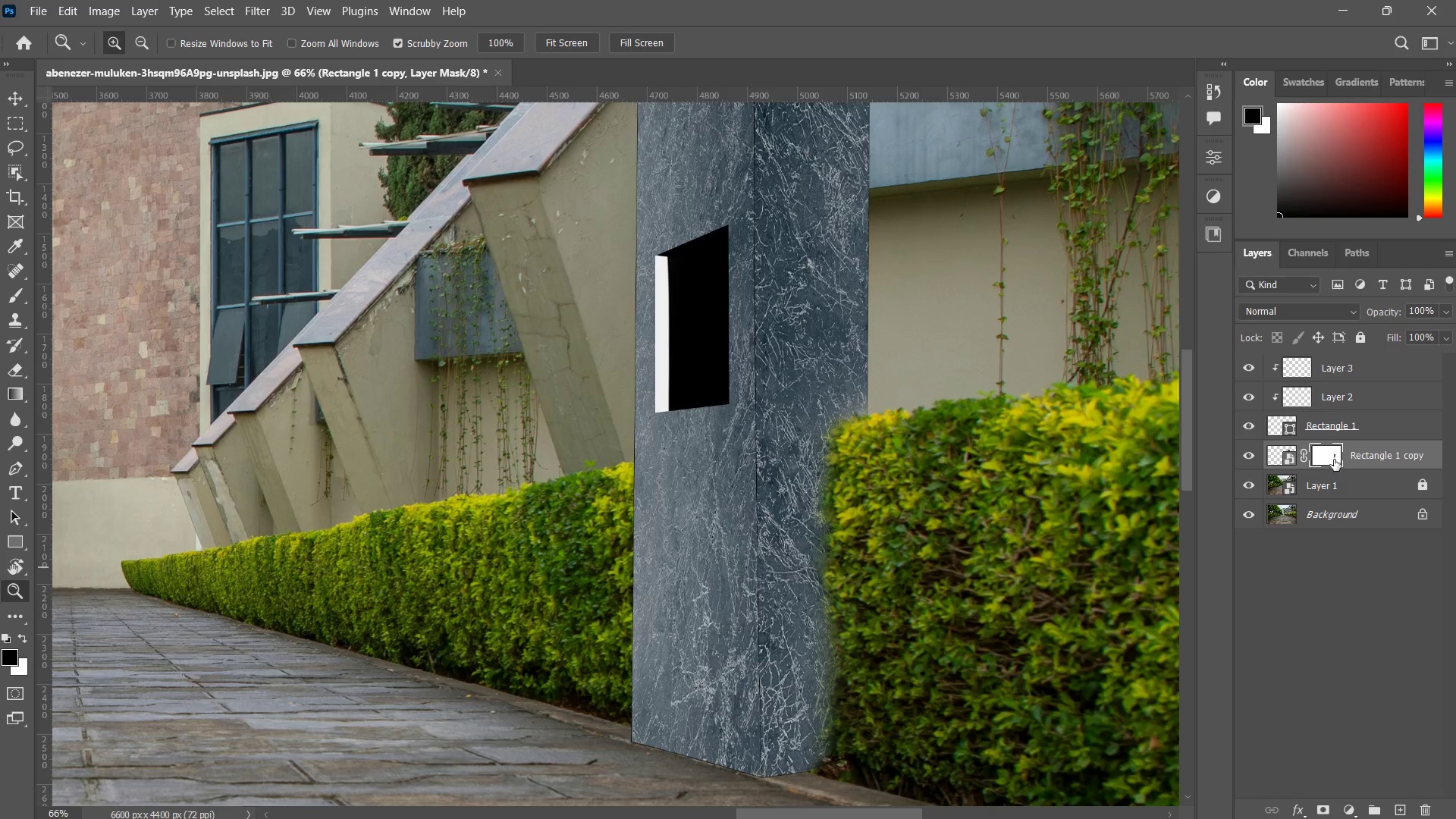 
left_click([1336, 452])
 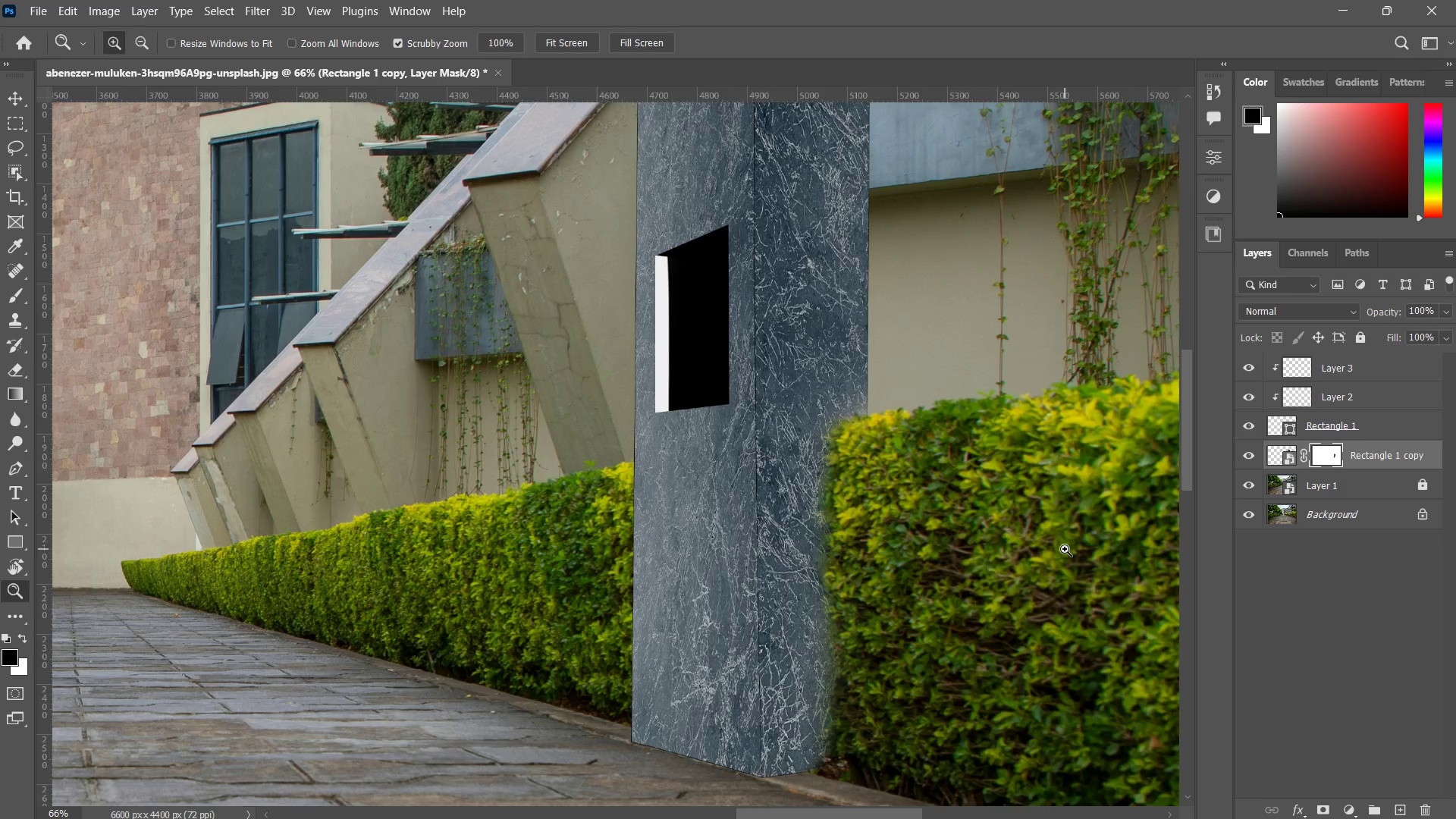 
type(zzb)
 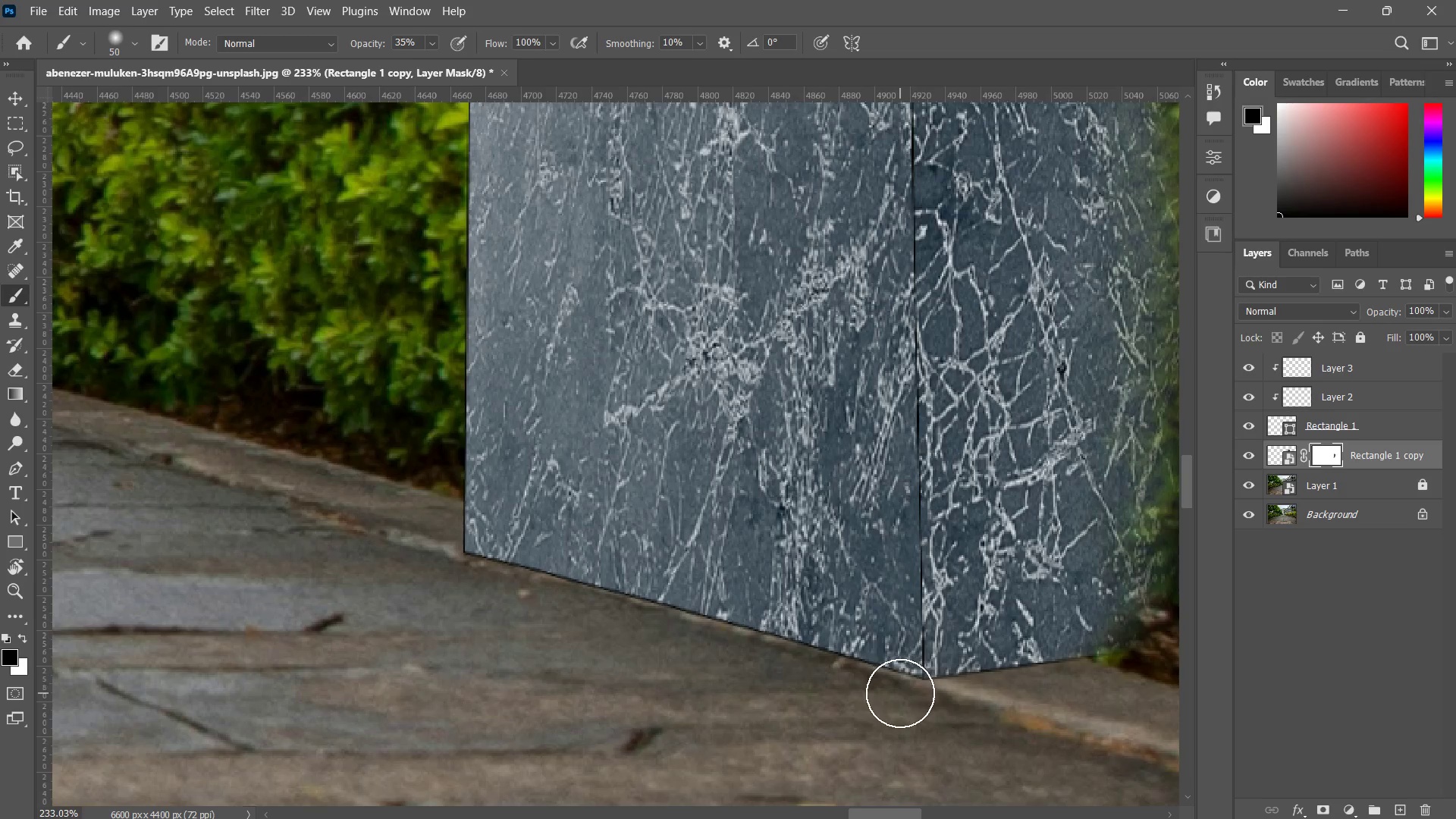 
left_click_drag(start_coordinate=[739, 667], to_coordinate=[797, 581])
 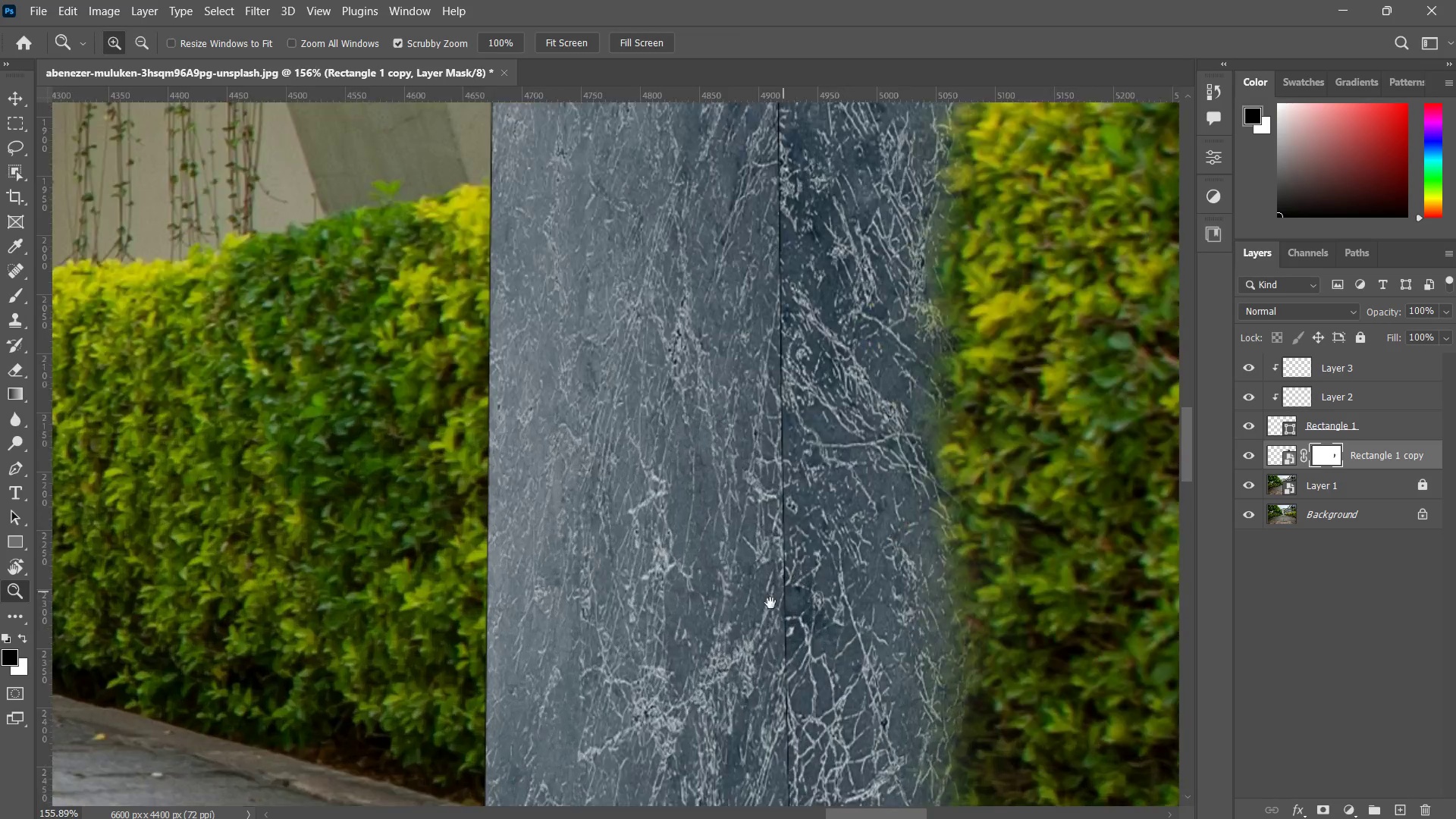 
hold_key(key=Space, duration=0.38)
 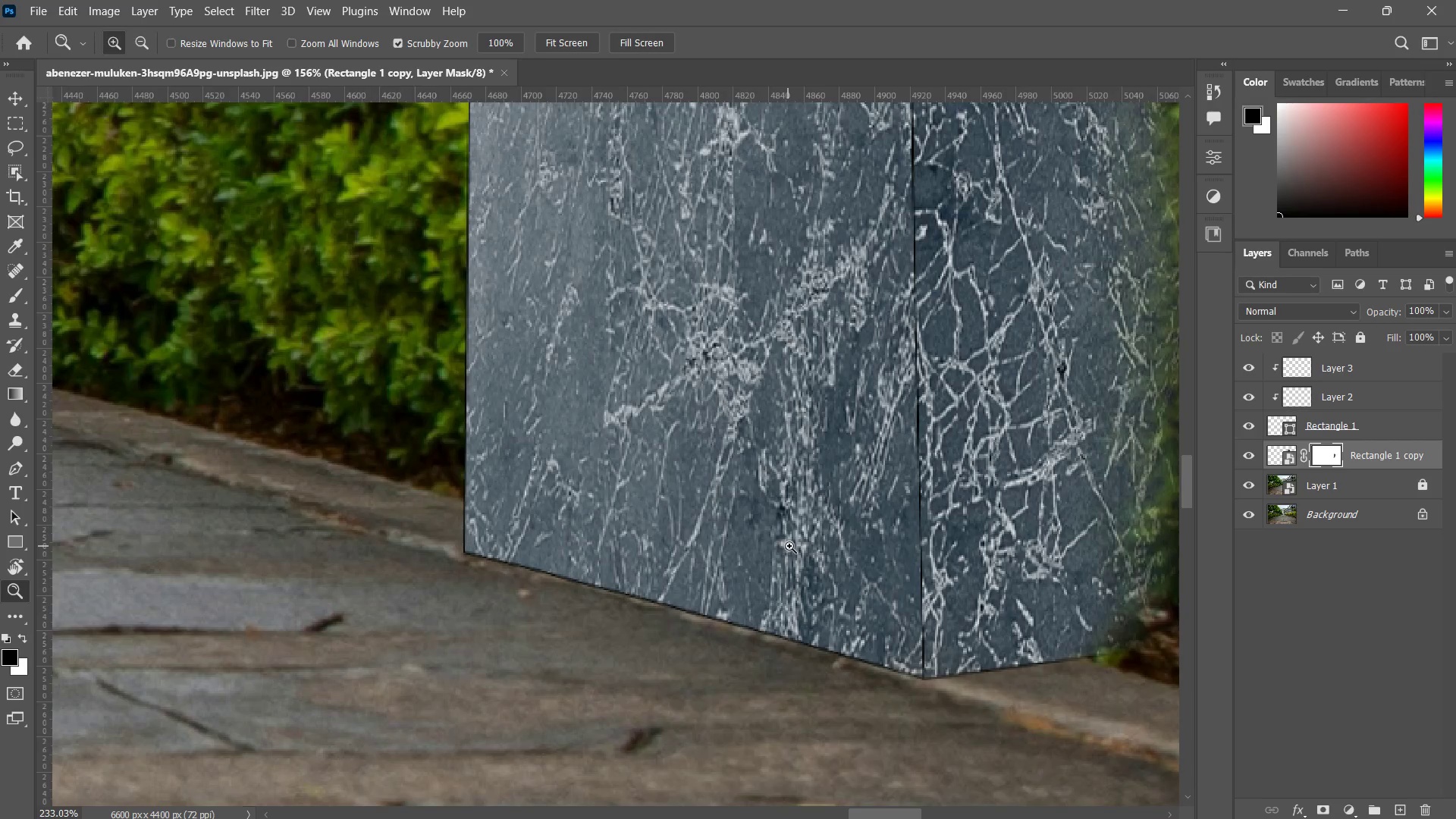 
left_click_drag(start_coordinate=[713, 668], to_coordinate=[789, 378])
 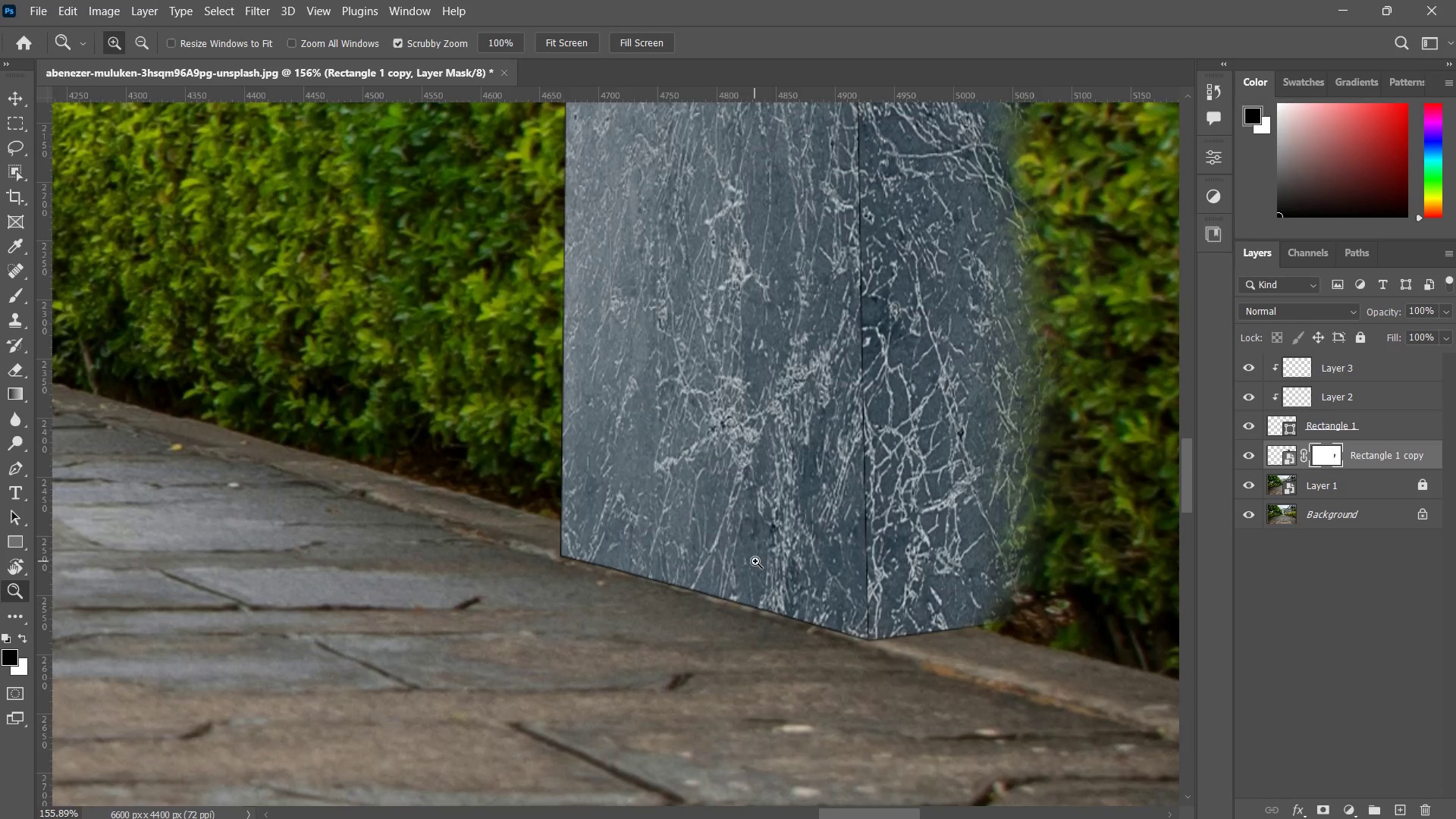 
left_click_drag(start_coordinate=[757, 561], to_coordinate=[788, 546])
 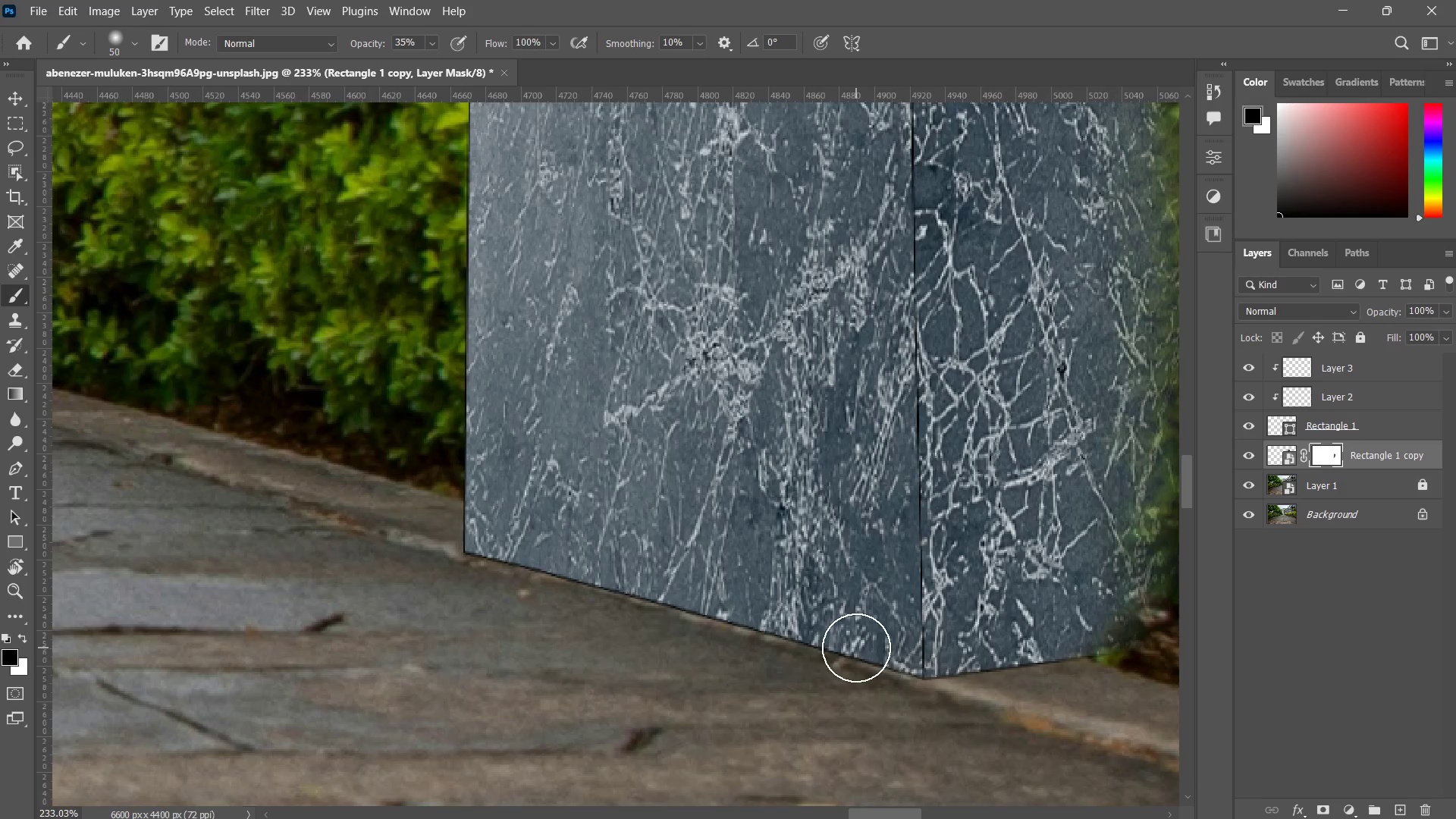 
left_click_drag(start_coordinate=[900, 693], to_coordinate=[860, 679])
 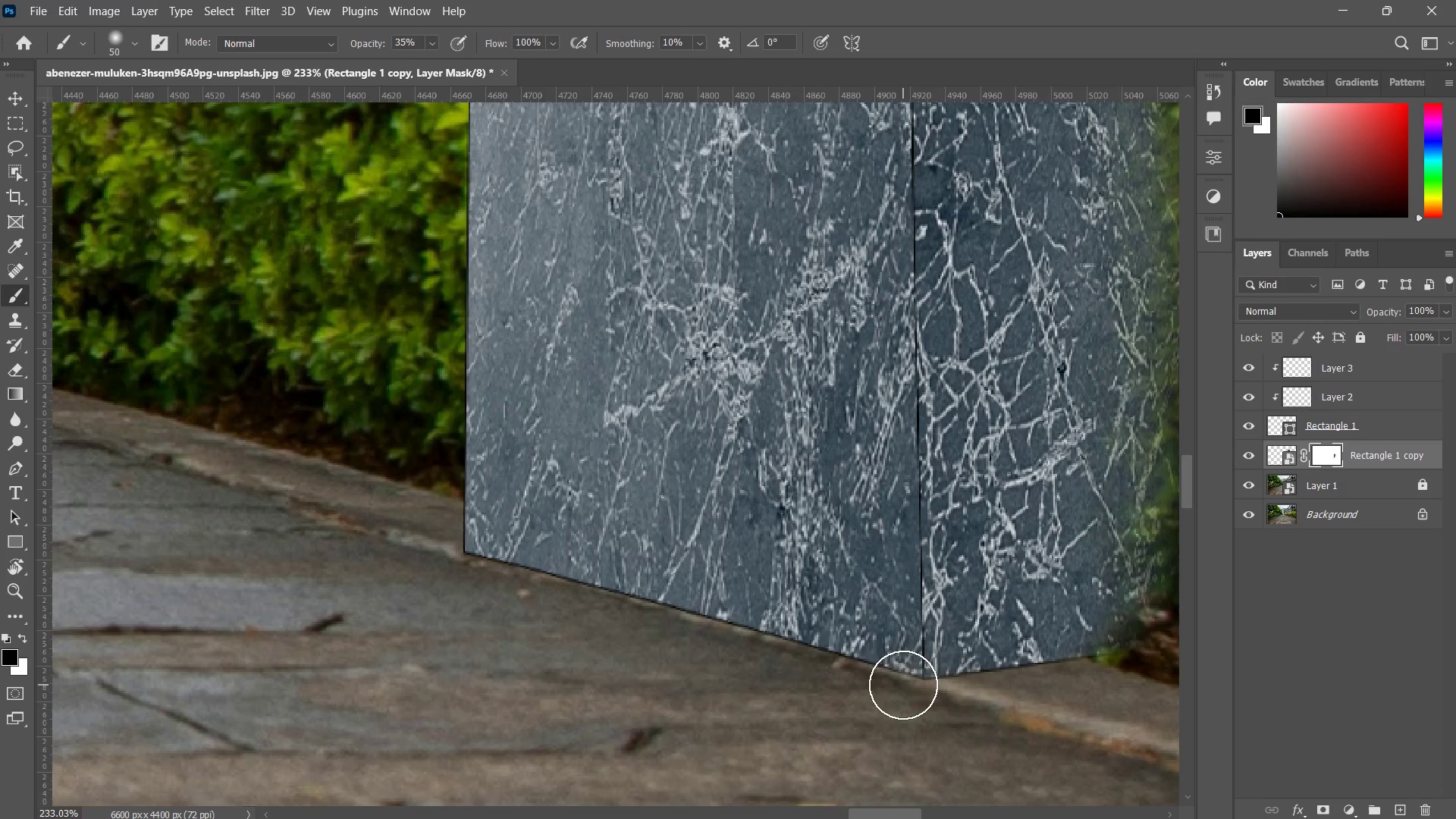 
left_click_drag(start_coordinate=[903, 685], to_coordinate=[839, 670])
 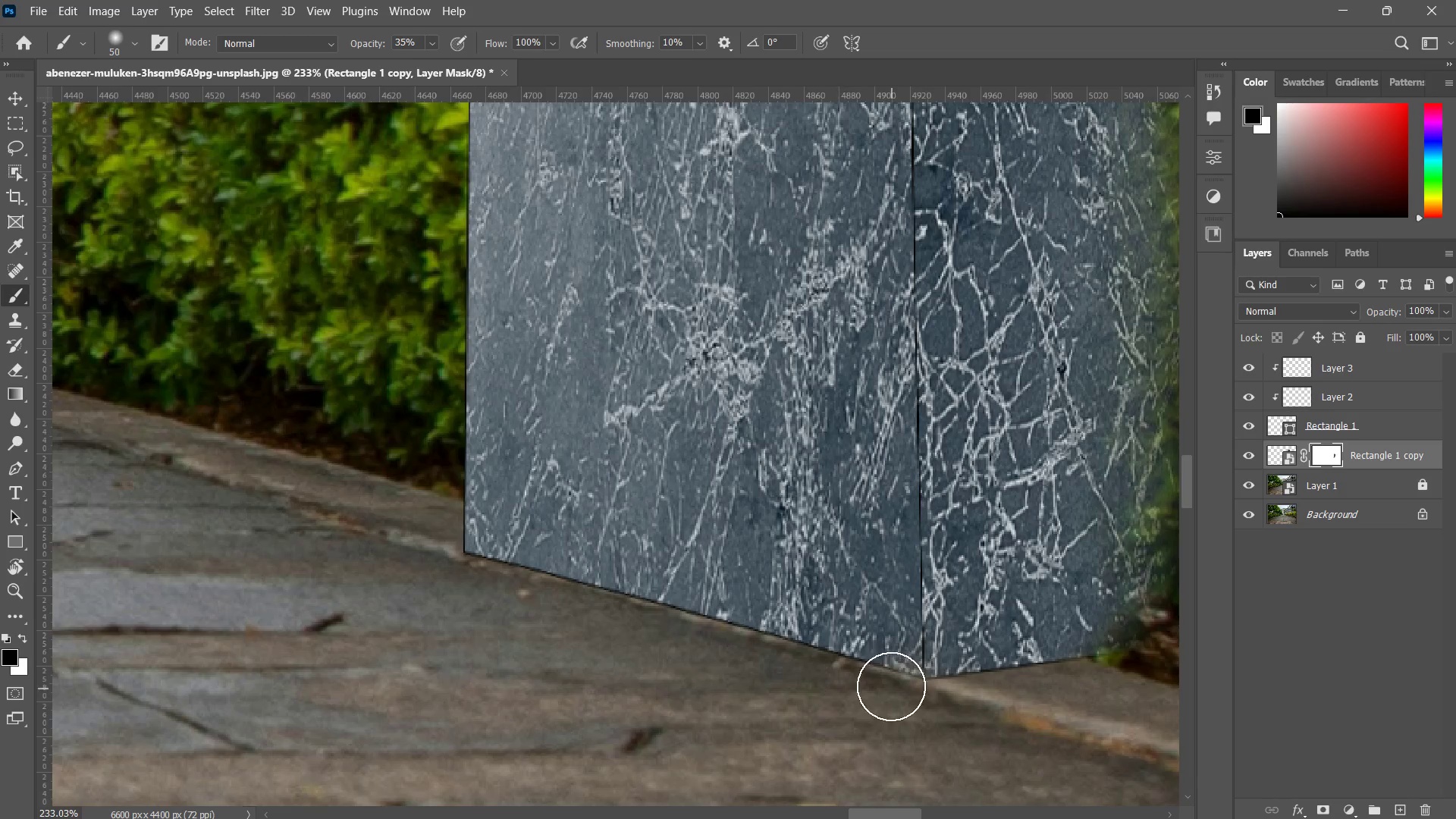 
left_click_drag(start_coordinate=[892, 688], to_coordinate=[821, 668])
 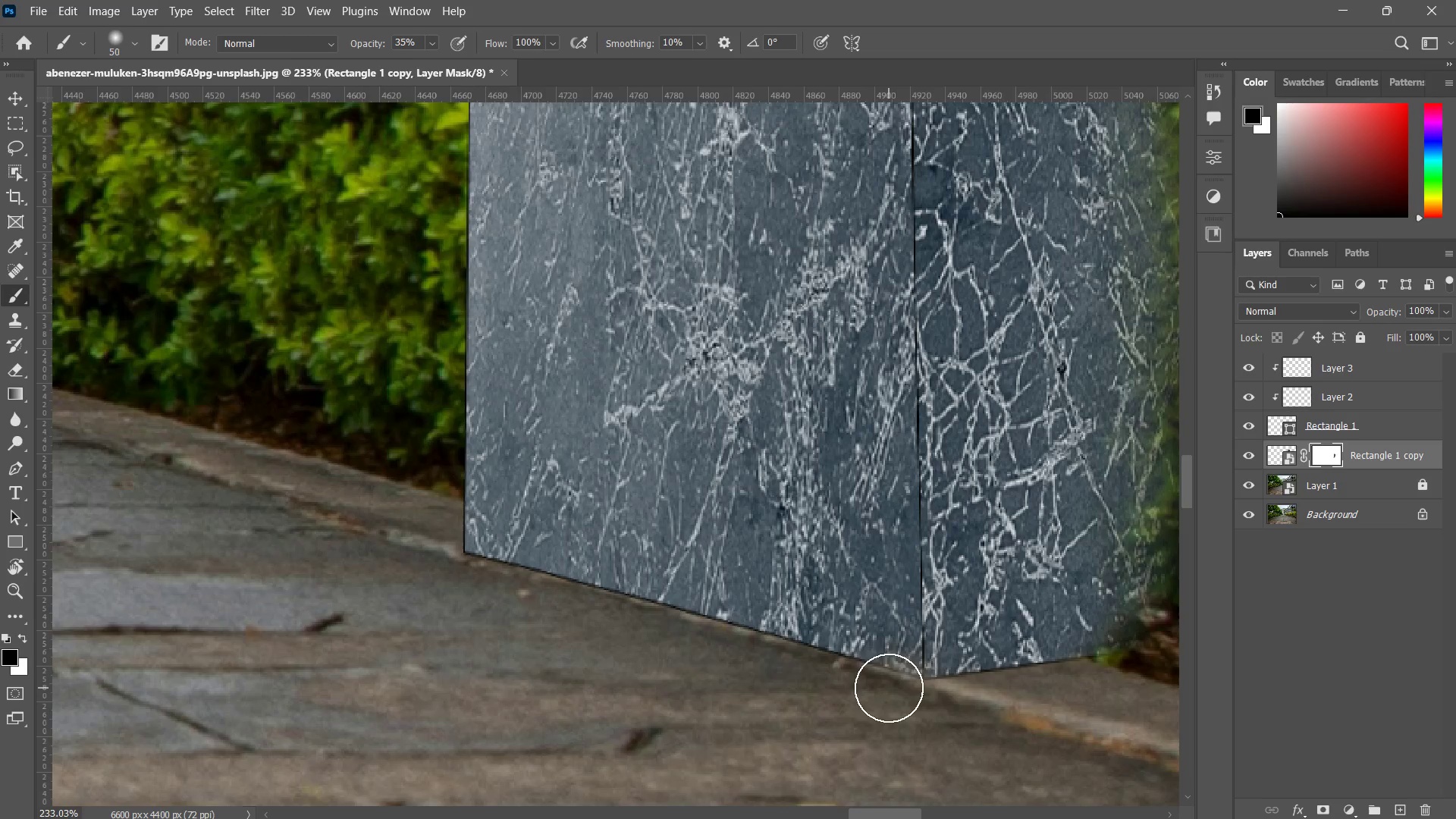 
left_click_drag(start_coordinate=[889, 688], to_coordinate=[785, 665])
 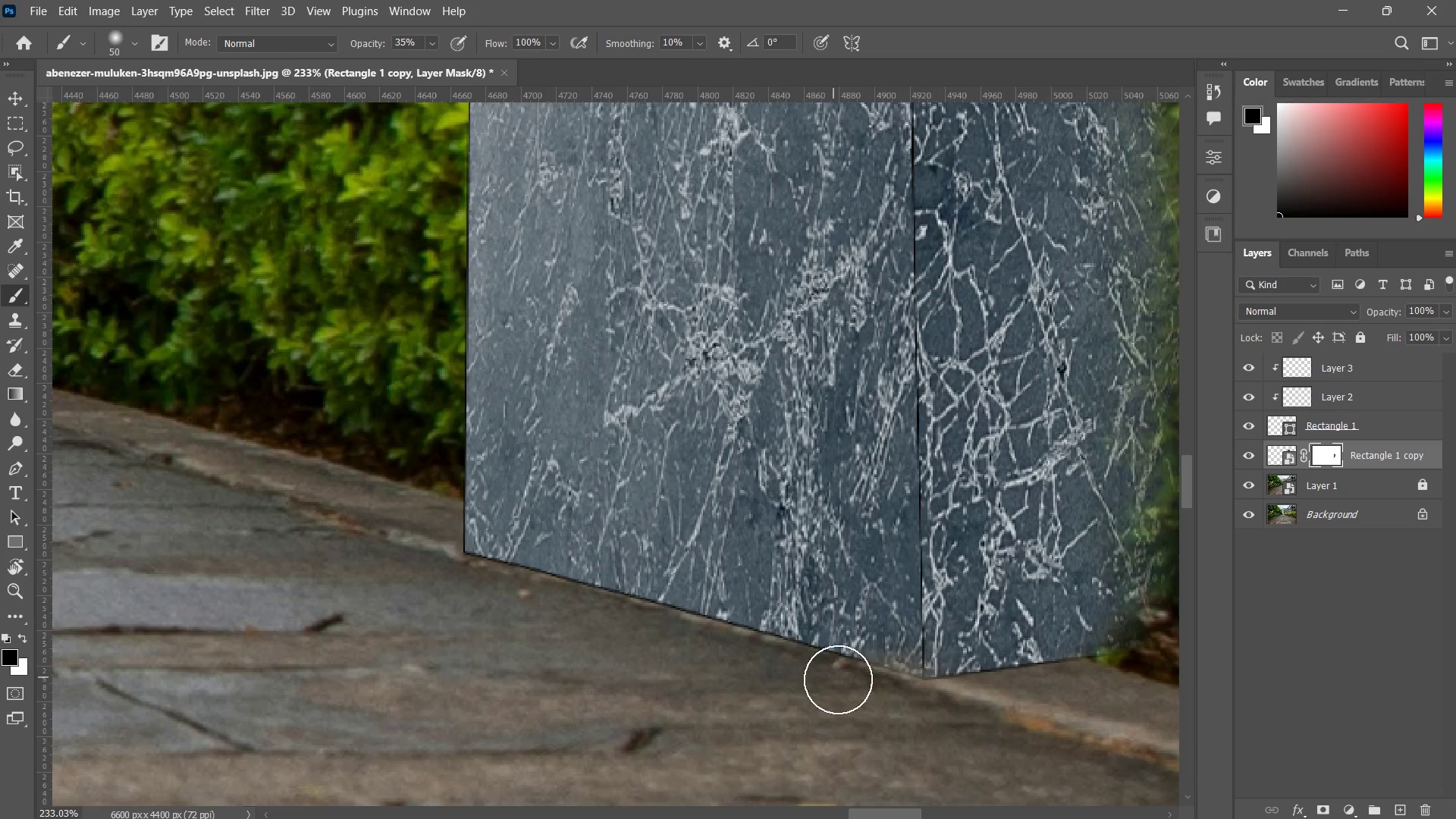 
left_click_drag(start_coordinate=[838, 679], to_coordinate=[779, 661])
 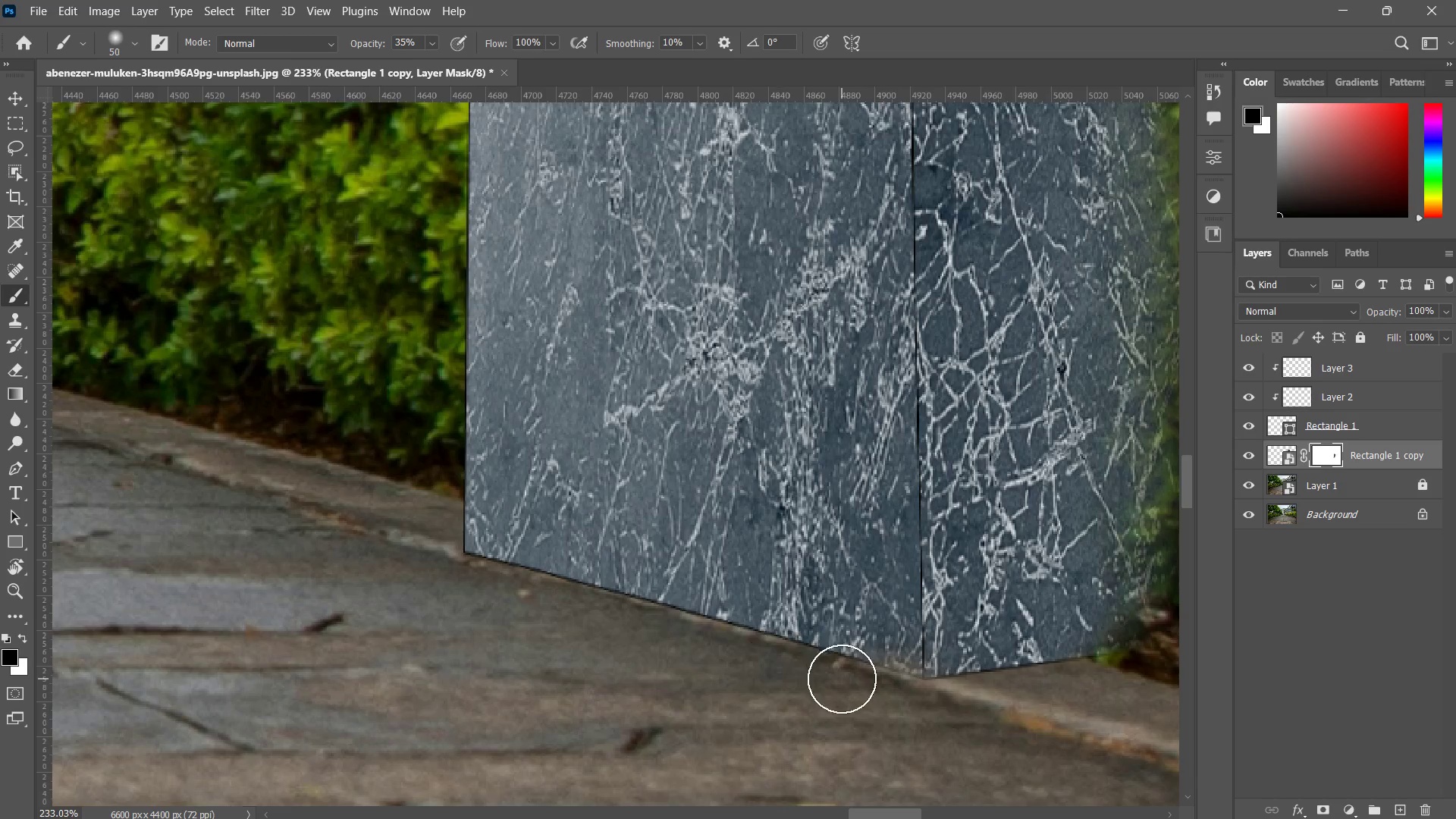 
left_click_drag(start_coordinate=[842, 679], to_coordinate=[808, 661])
 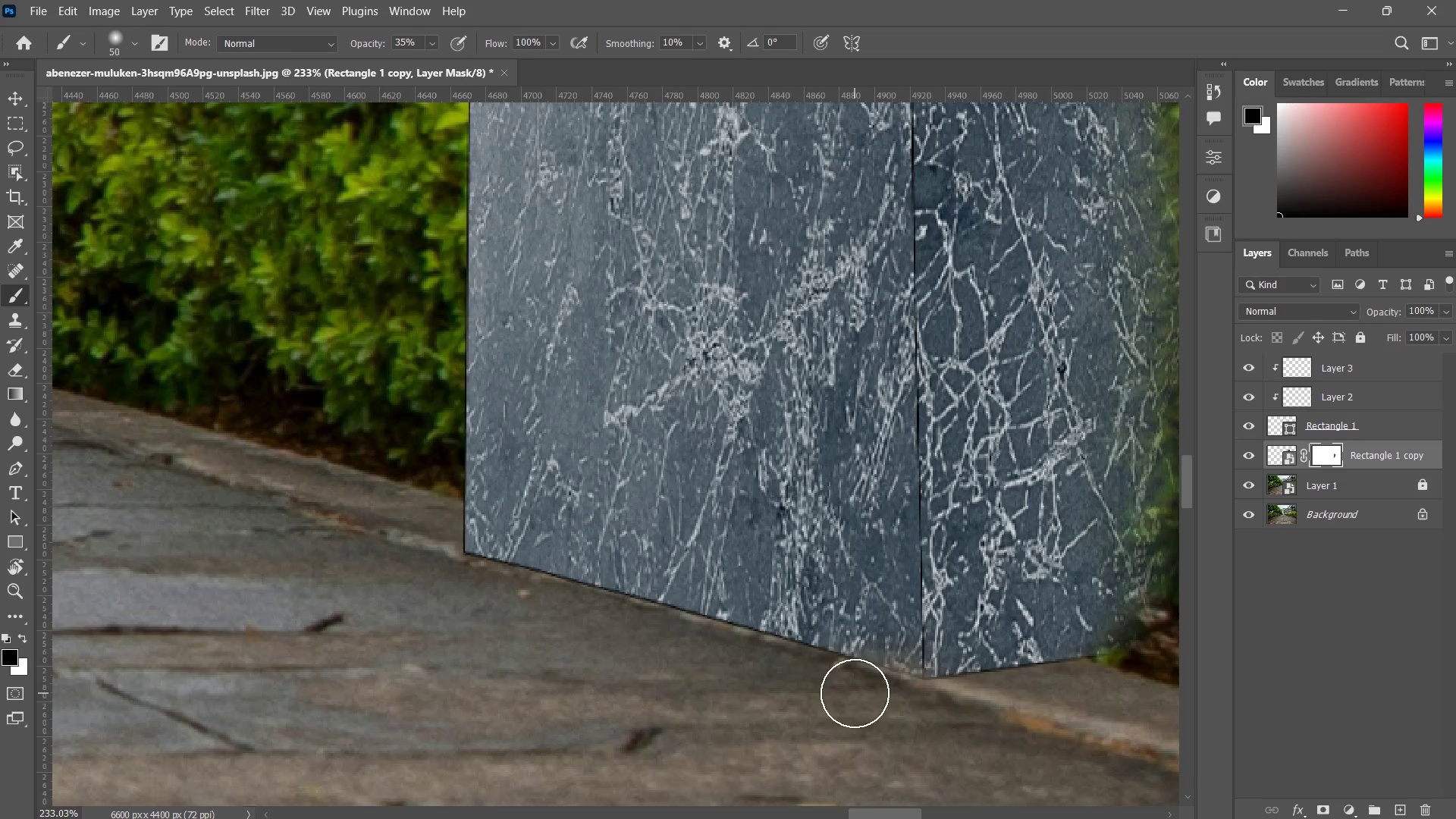 
left_click_drag(start_coordinate=[855, 693], to_coordinate=[787, 663])
 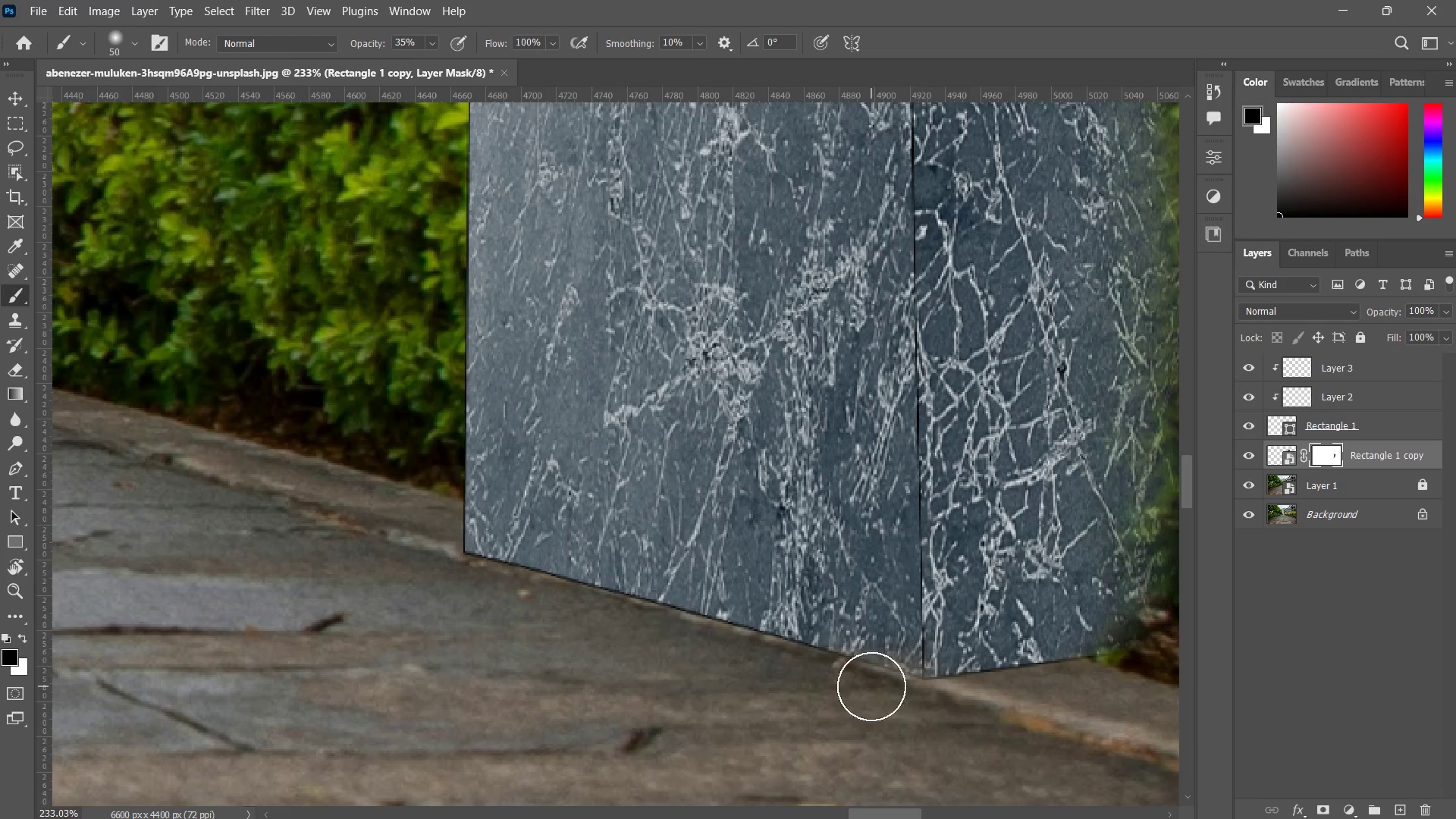 
left_click_drag(start_coordinate=[871, 686], to_coordinate=[731, 651])
 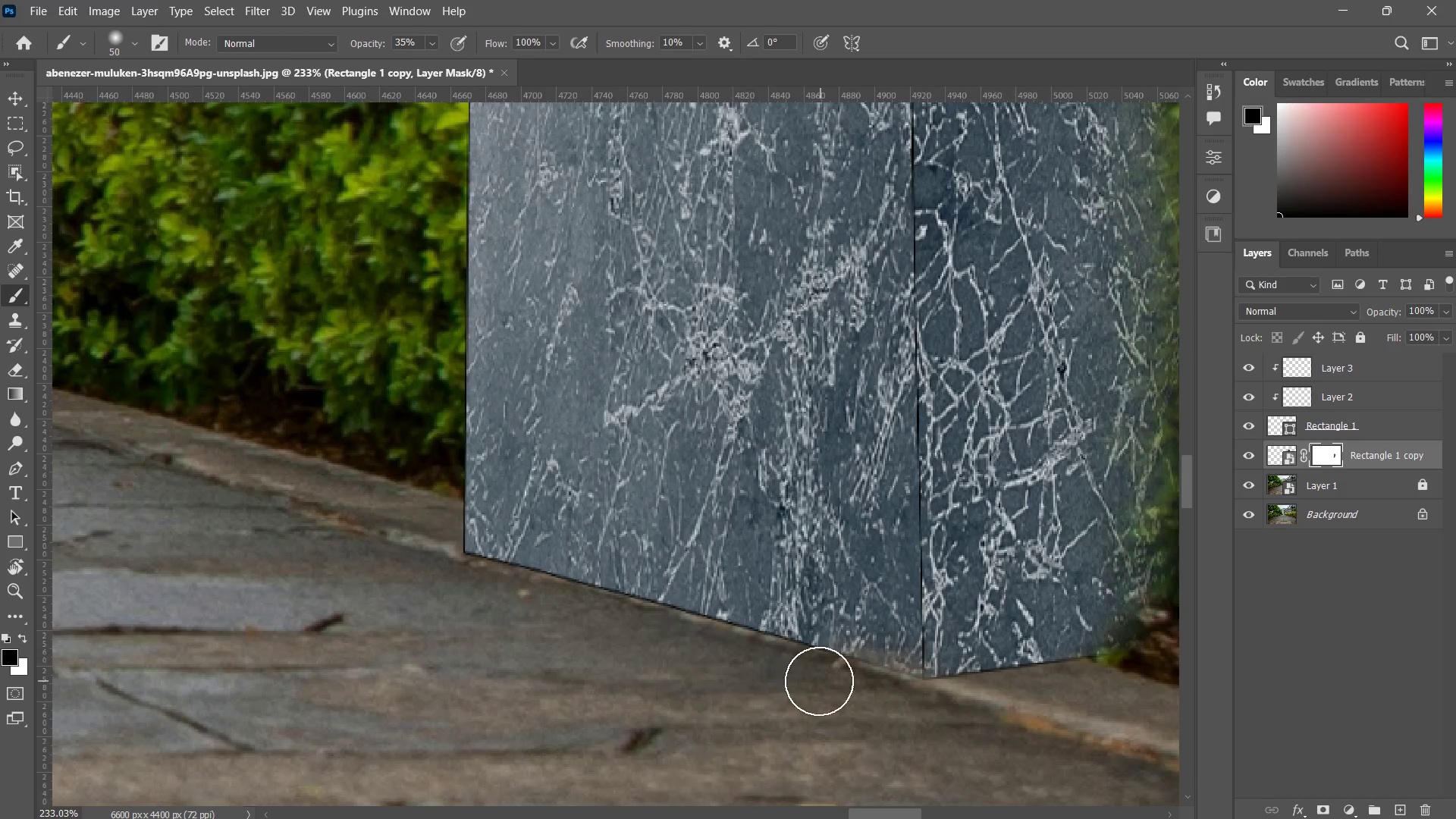 
left_click_drag(start_coordinate=[821, 681], to_coordinate=[723, 656])
 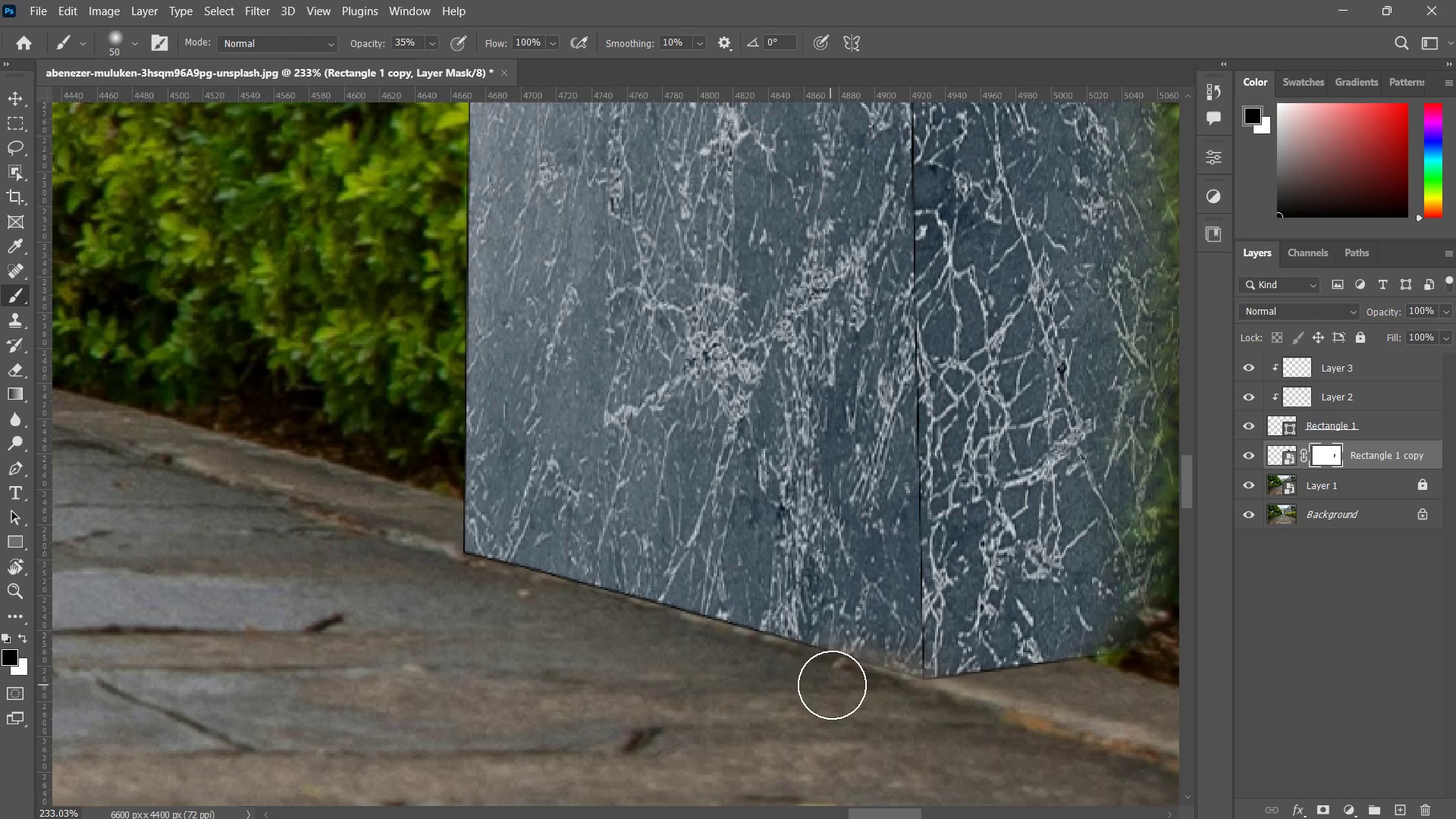 
left_click_drag(start_coordinate=[831, 682], to_coordinate=[680, 640])
 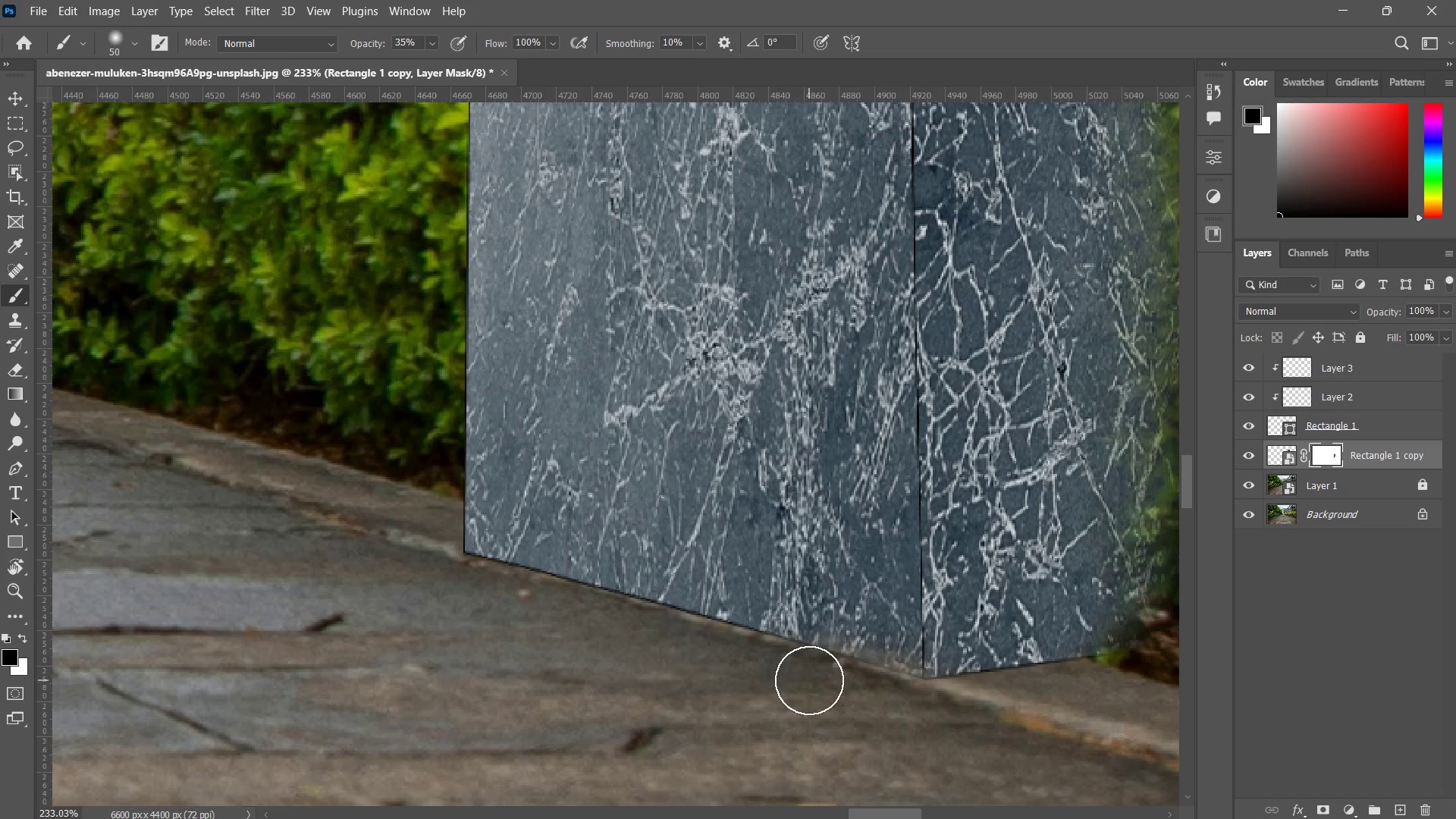 
left_click_drag(start_coordinate=[809, 680], to_coordinate=[635, 634])
 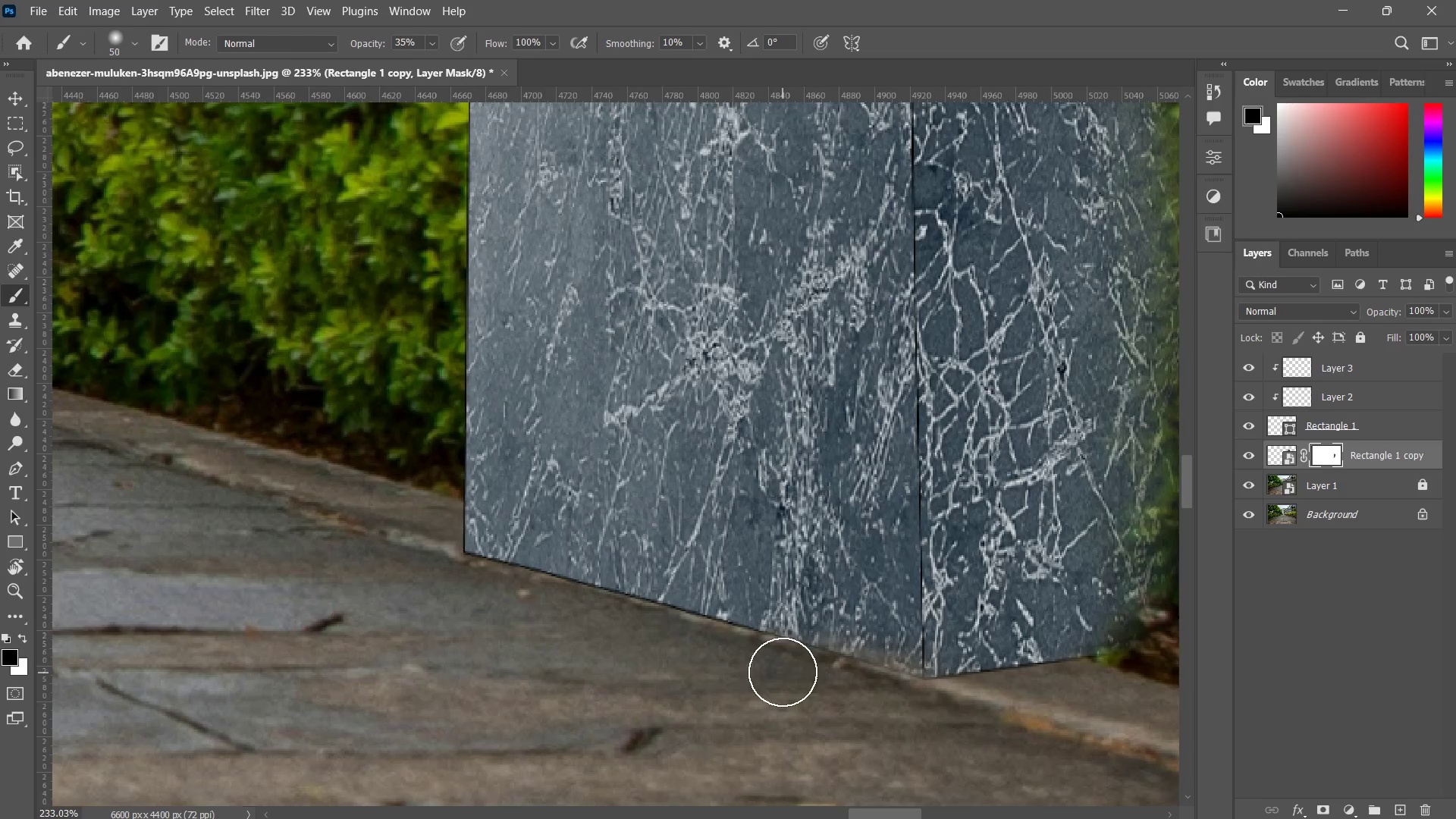 
left_click_drag(start_coordinate=[783, 672], to_coordinate=[666, 641])
 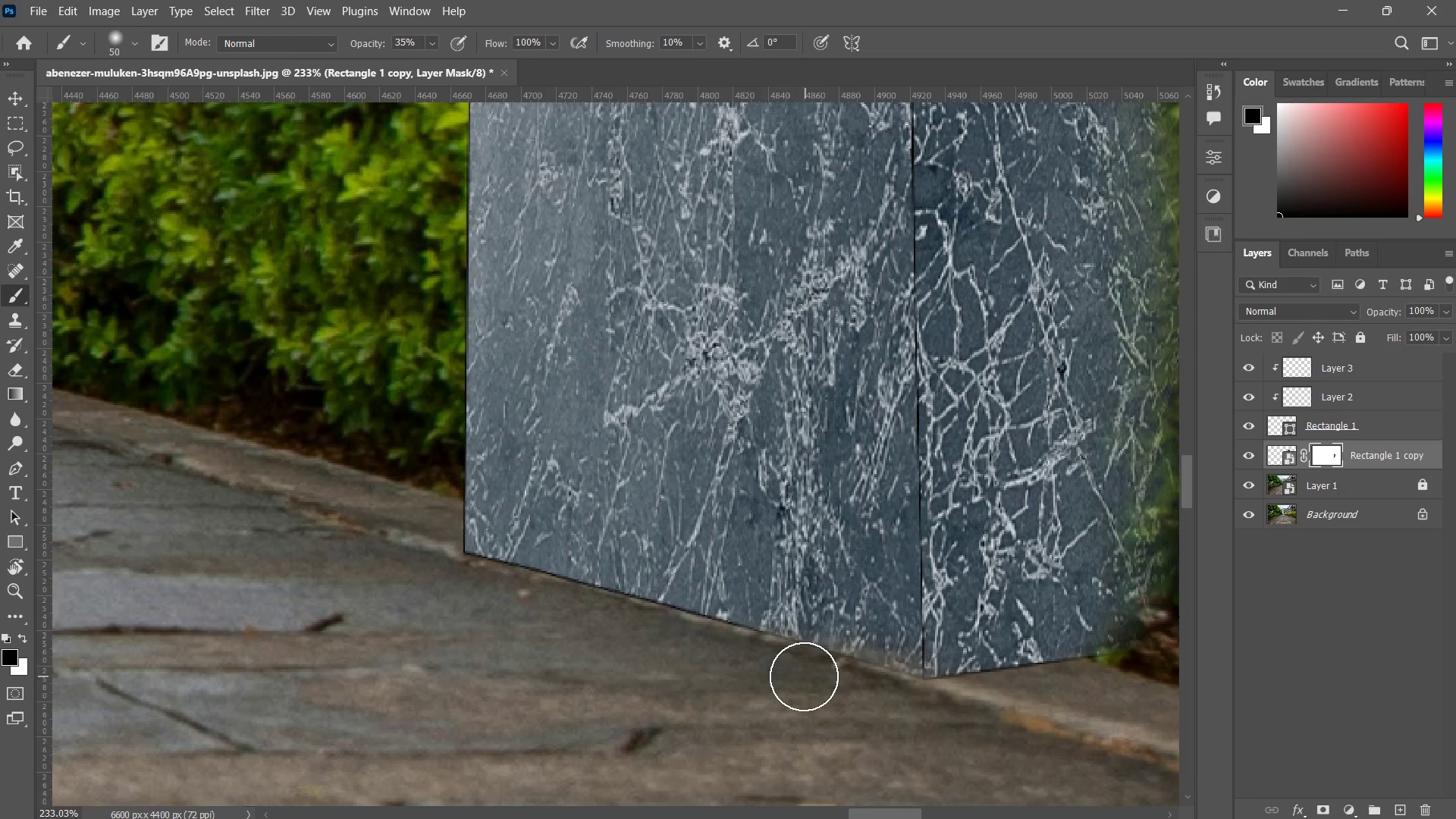 
left_click_drag(start_coordinate=[802, 676], to_coordinate=[637, 634])
 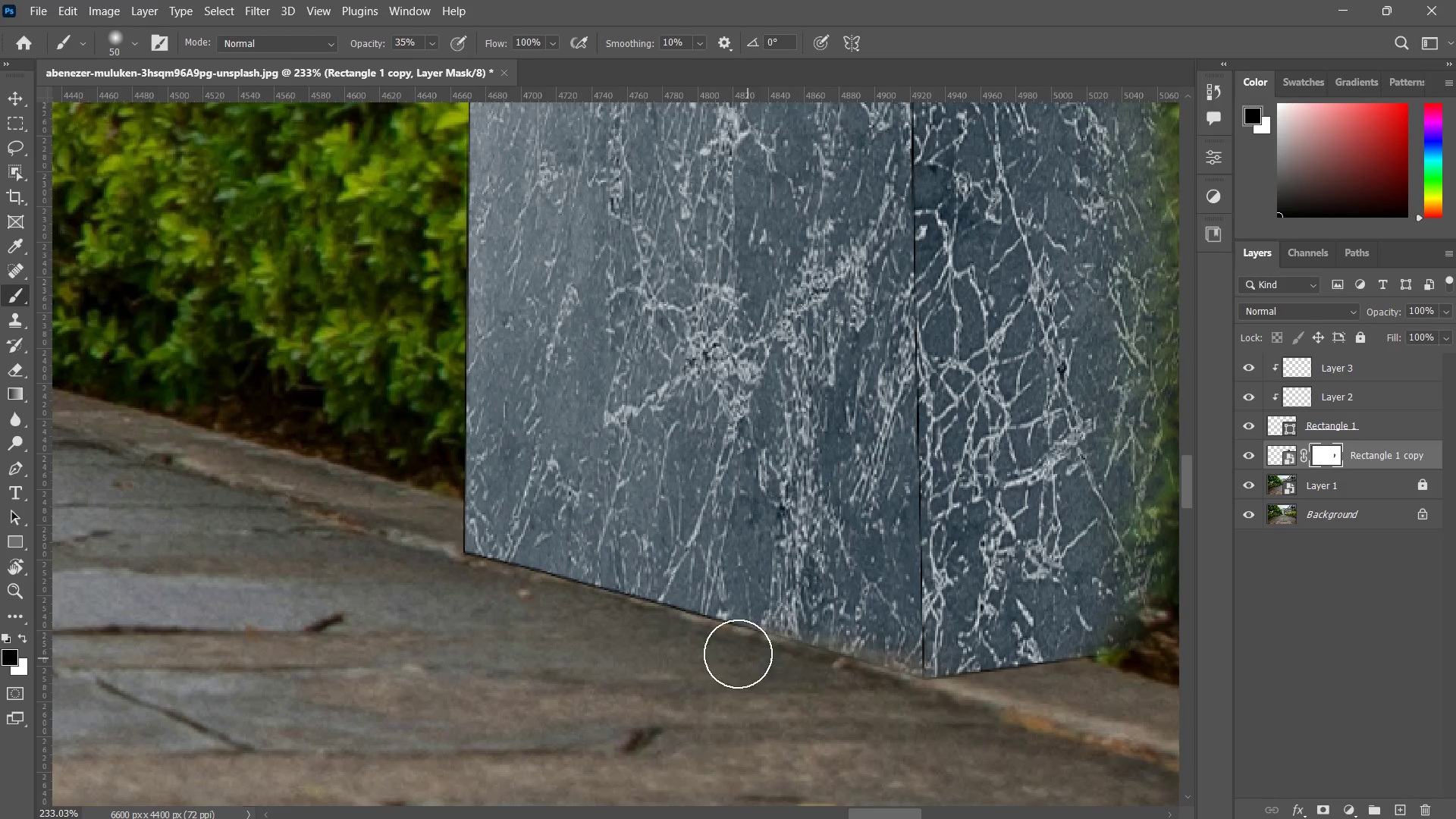 
left_click_drag(start_coordinate=[770, 668], to_coordinate=[620, 622])
 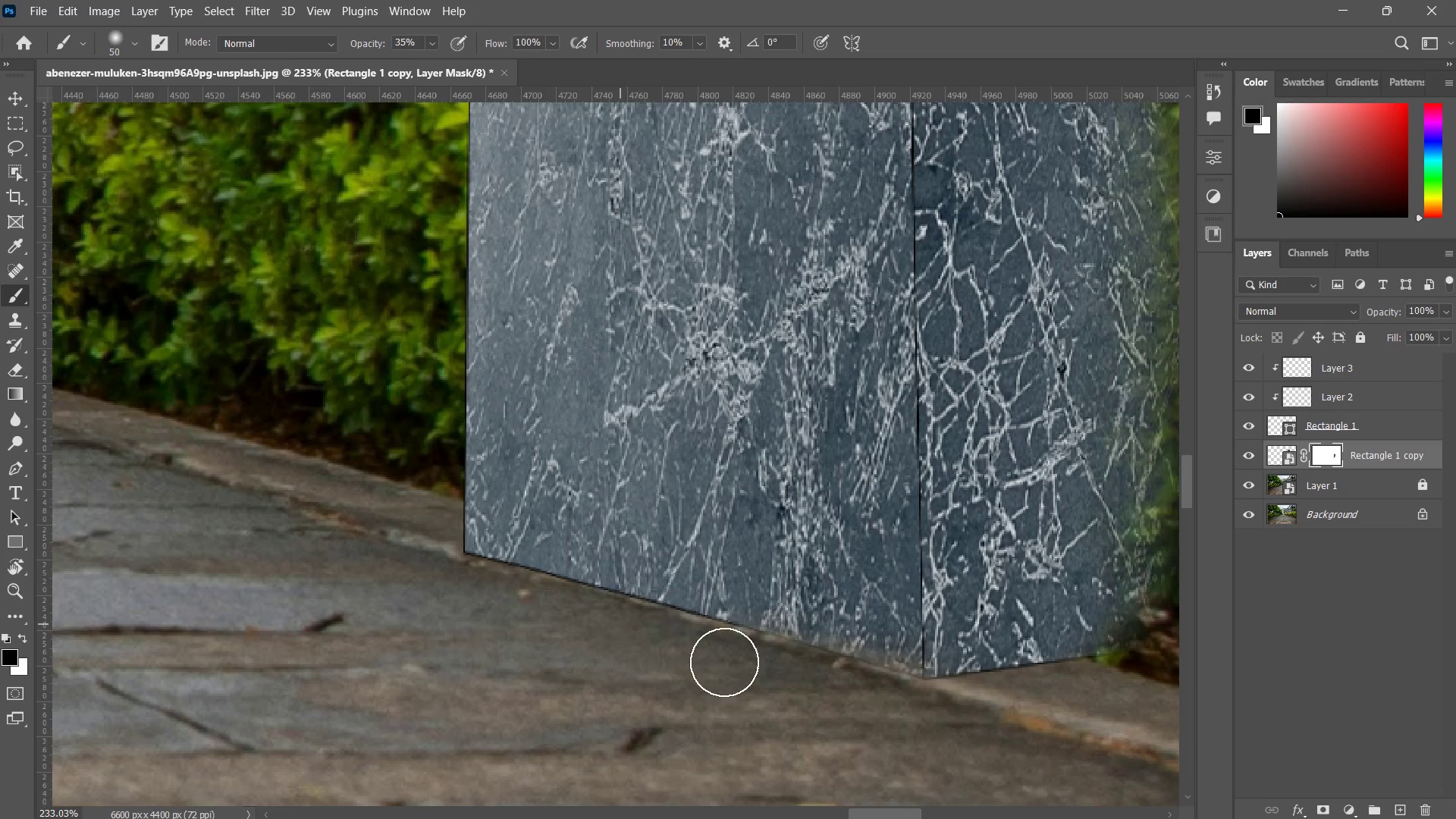 
left_click_drag(start_coordinate=[726, 662], to_coordinate=[593, 624])
 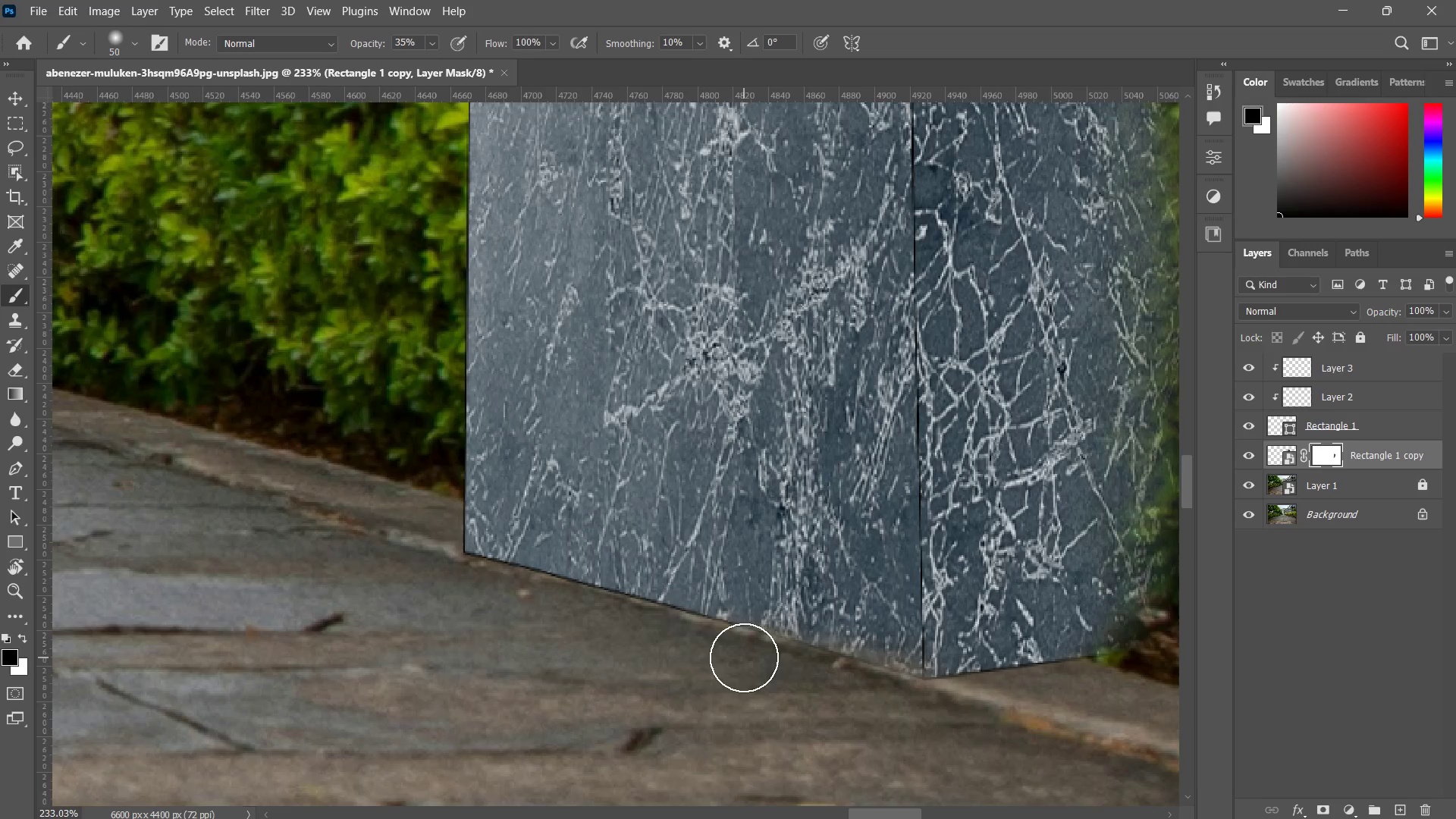 
left_click_drag(start_coordinate=[744, 652], to_coordinate=[661, 627])
 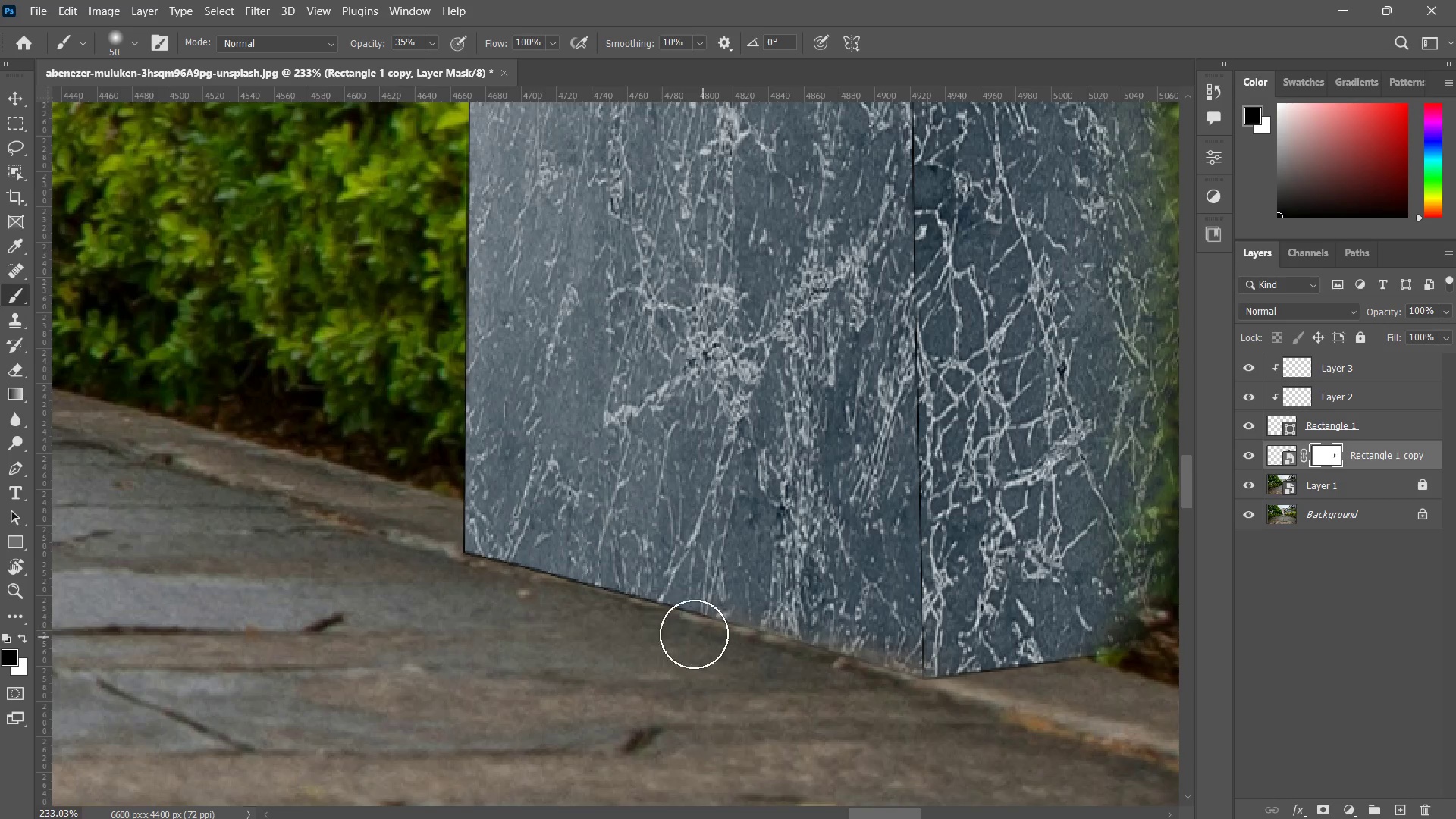 
left_click_drag(start_coordinate=[704, 638], to_coordinate=[622, 616])
 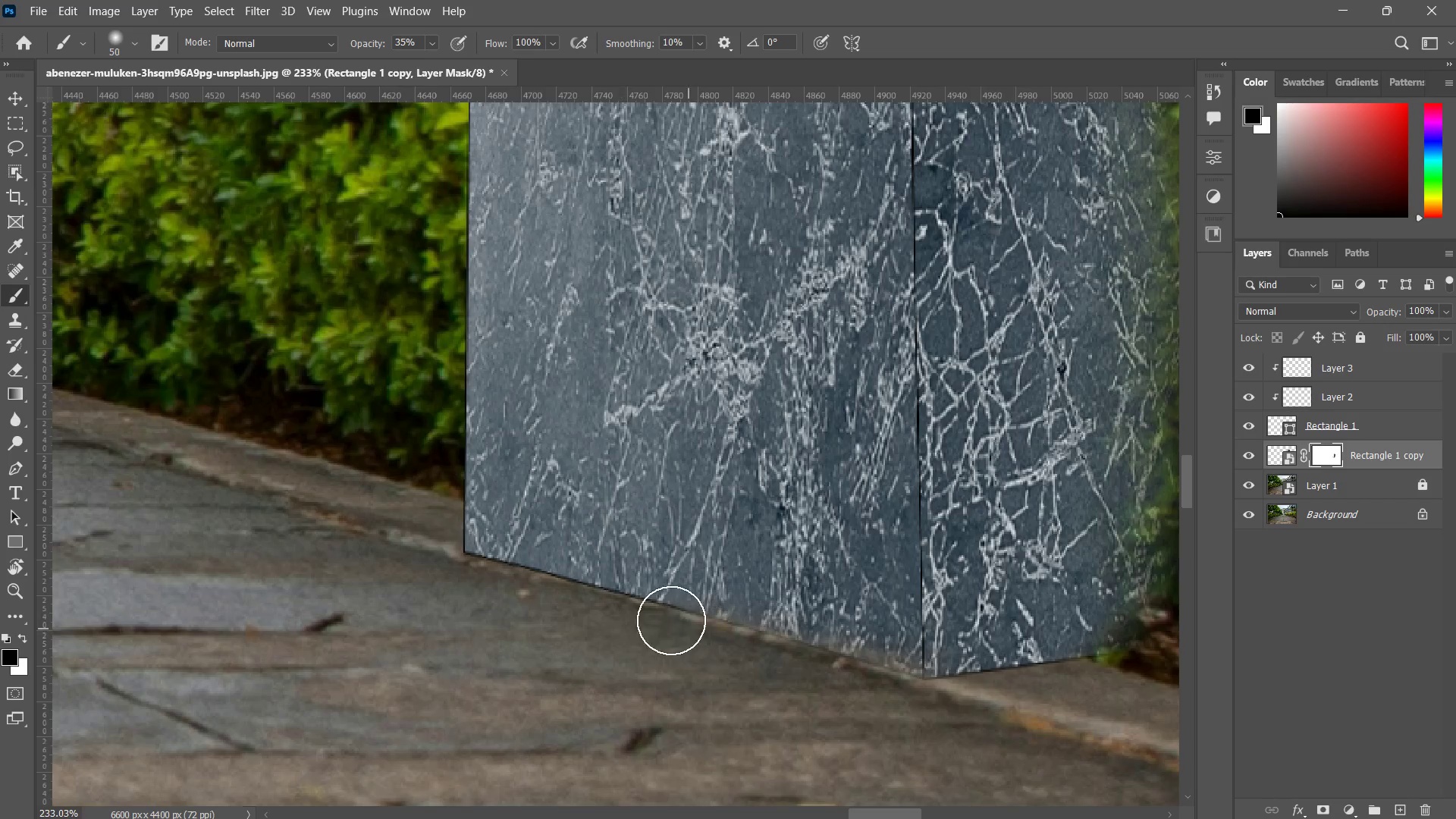 
left_click_drag(start_coordinate=[701, 636], to_coordinate=[600, 596])
 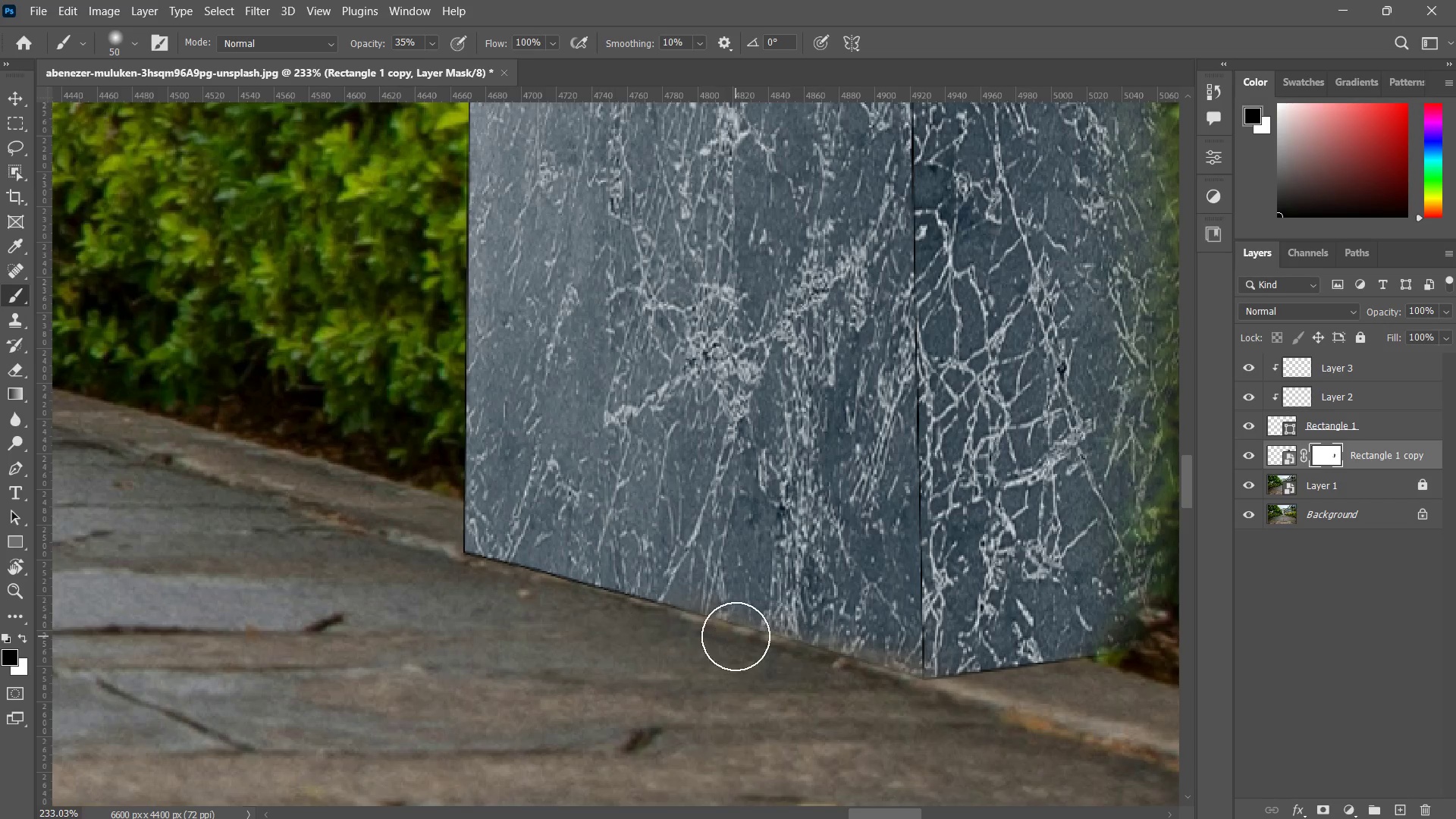 
left_click_drag(start_coordinate=[736, 636], to_coordinate=[650, 598])
 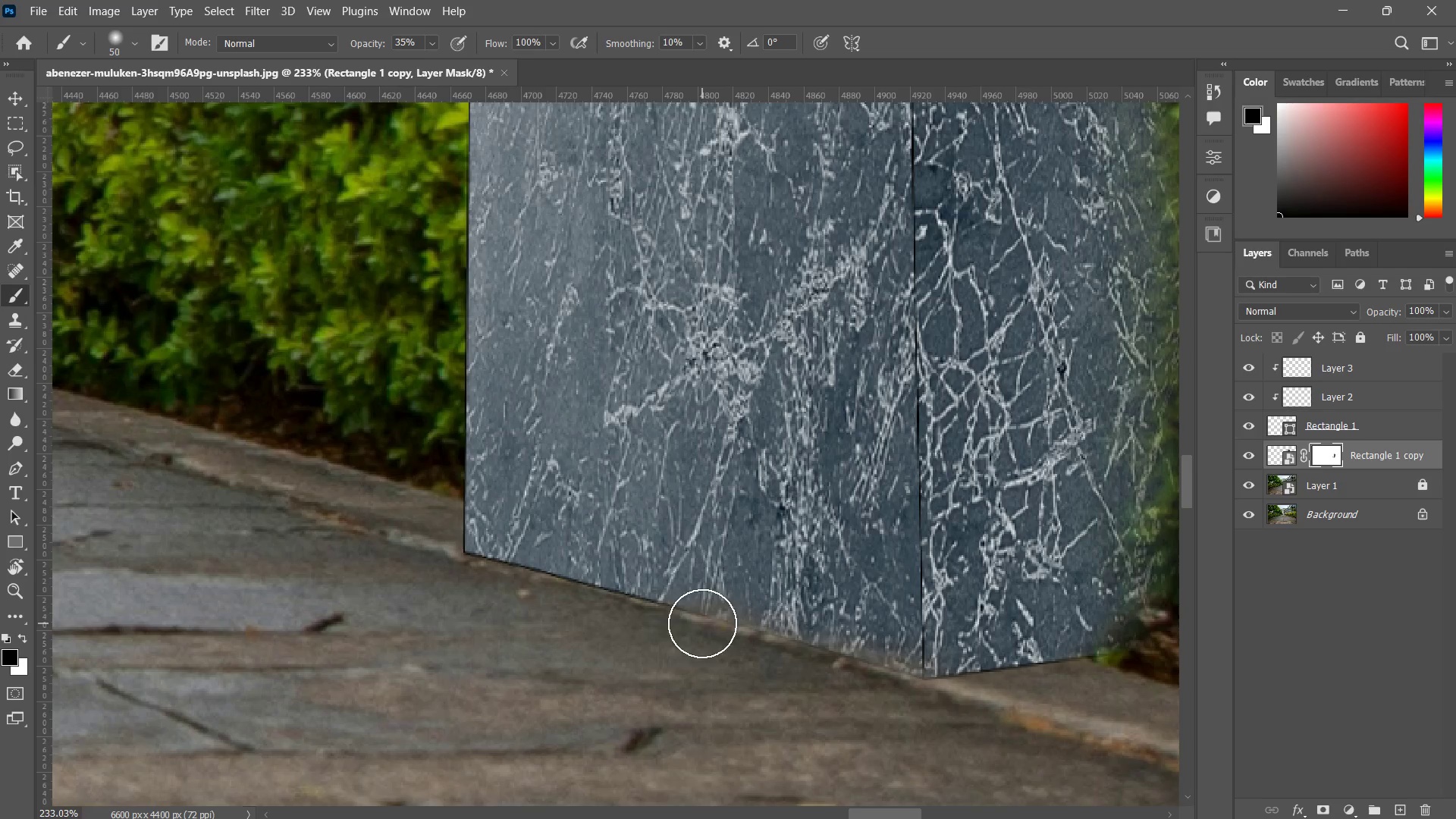 
left_click_drag(start_coordinate=[702, 623], to_coordinate=[570, 565])
 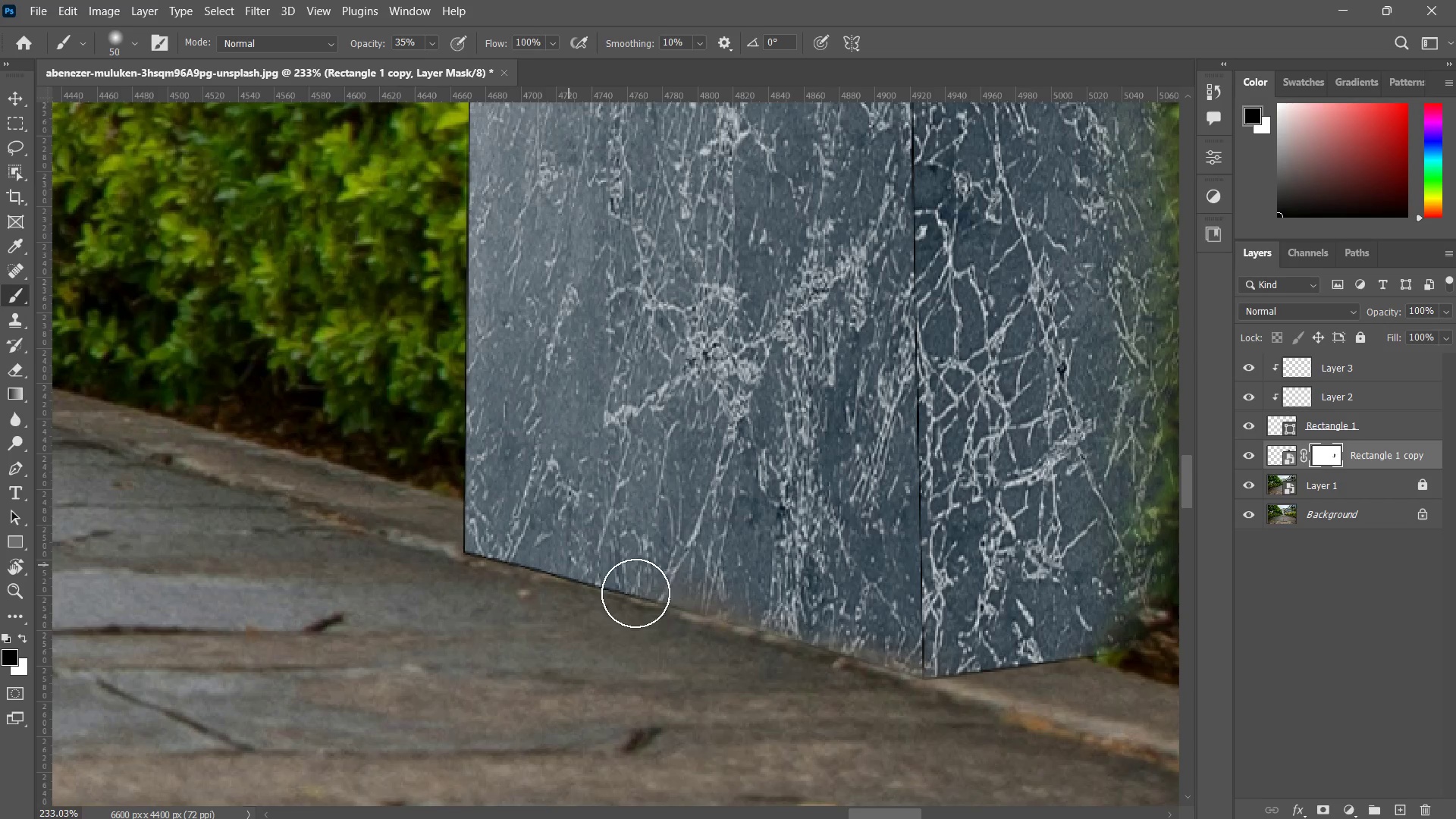 
left_click_drag(start_coordinate=[642, 597], to_coordinate=[541, 562])
 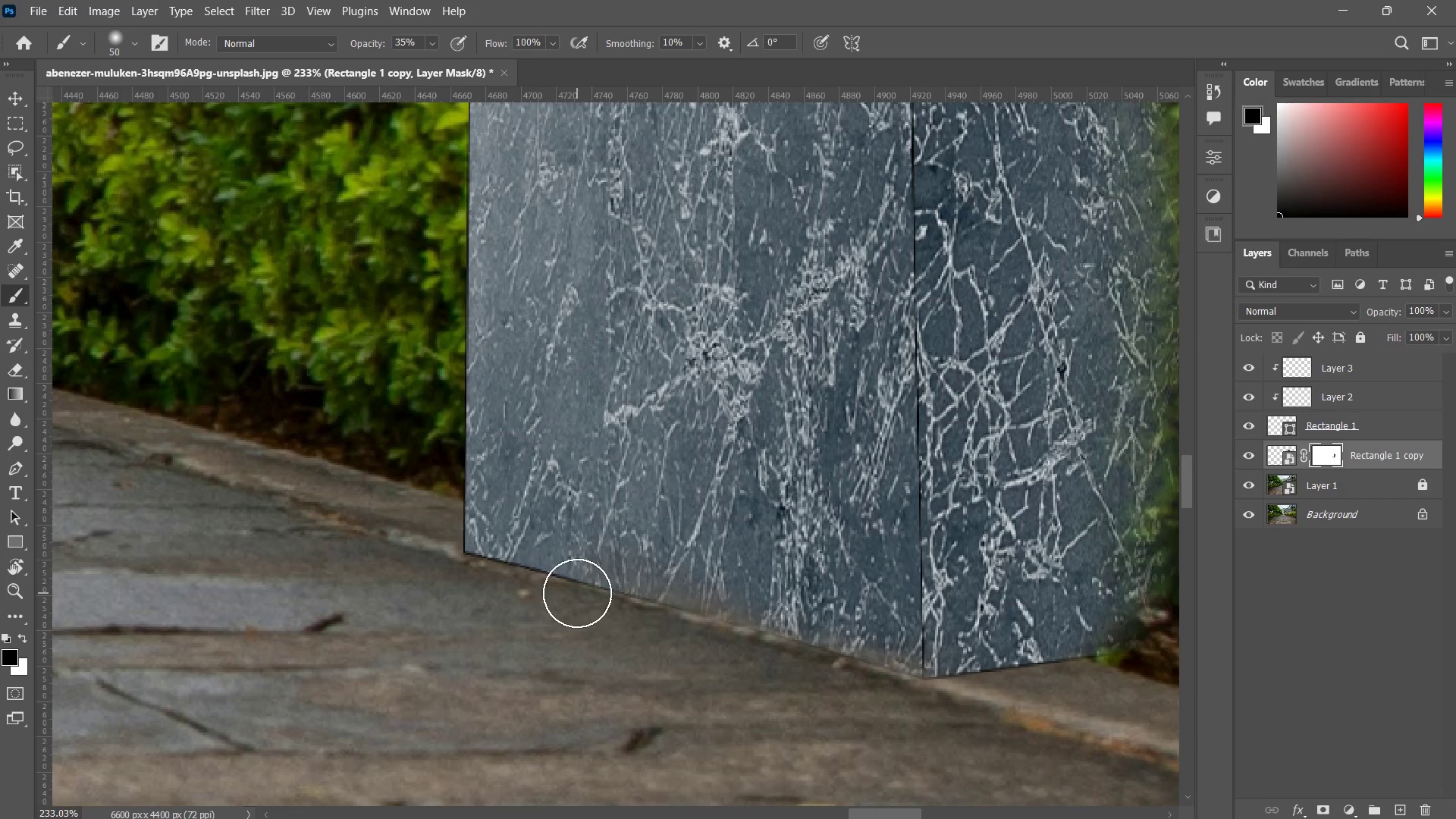 
left_click_drag(start_coordinate=[577, 593], to_coordinate=[501, 571])
 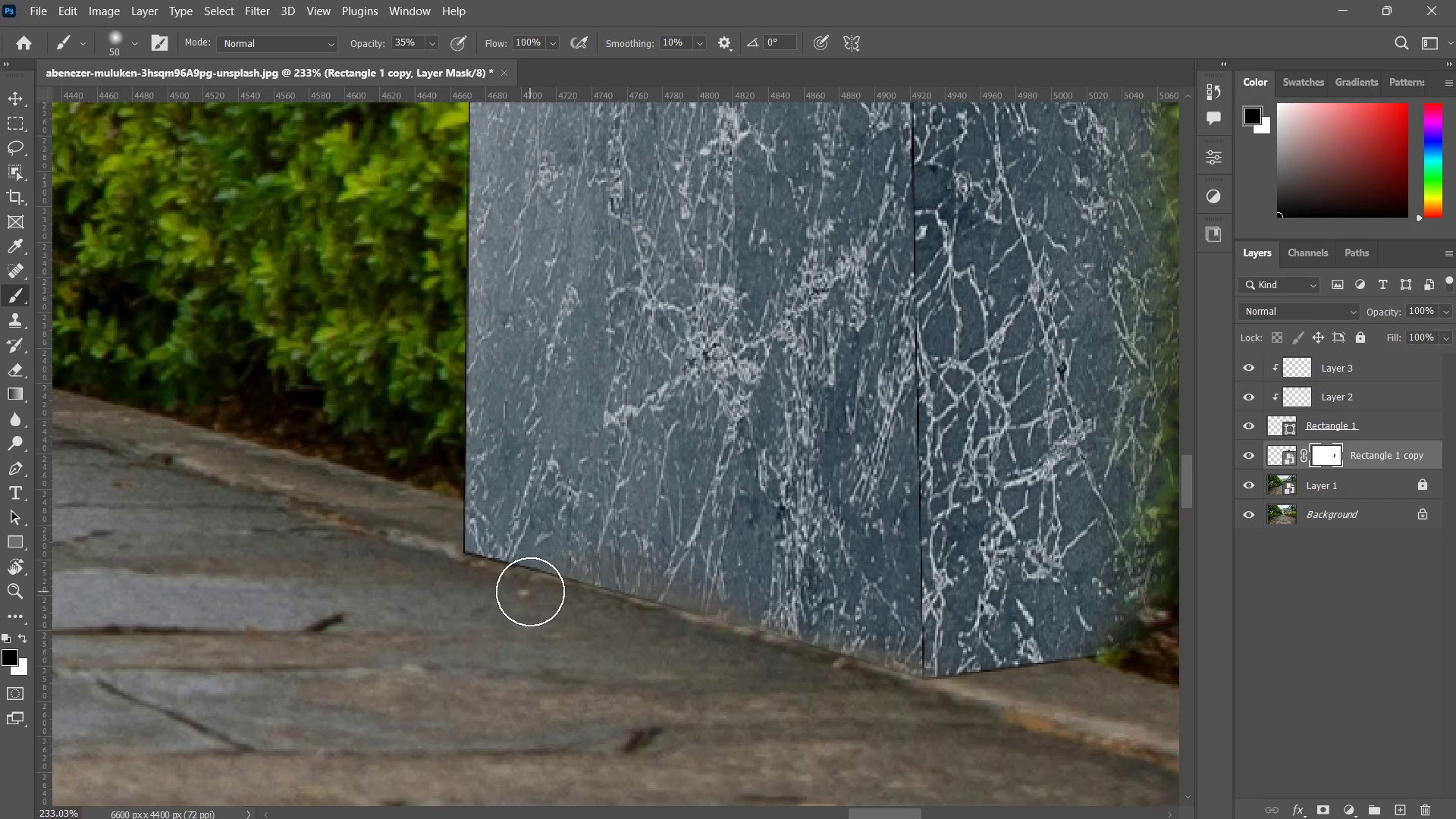 
left_click_drag(start_coordinate=[530, 592], to_coordinate=[488, 570])
 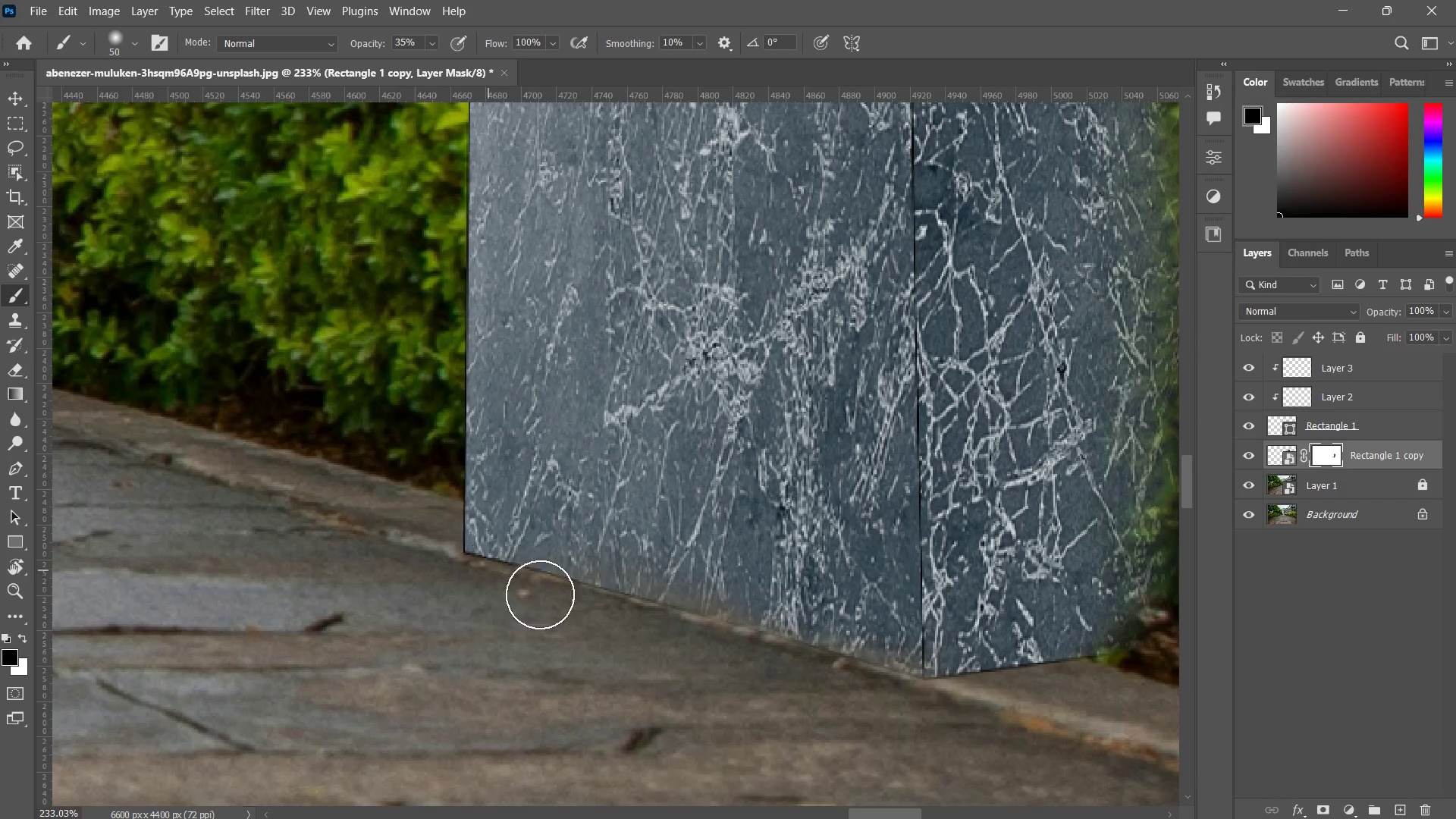 
left_click_drag(start_coordinate=[540, 595], to_coordinate=[488, 566])
 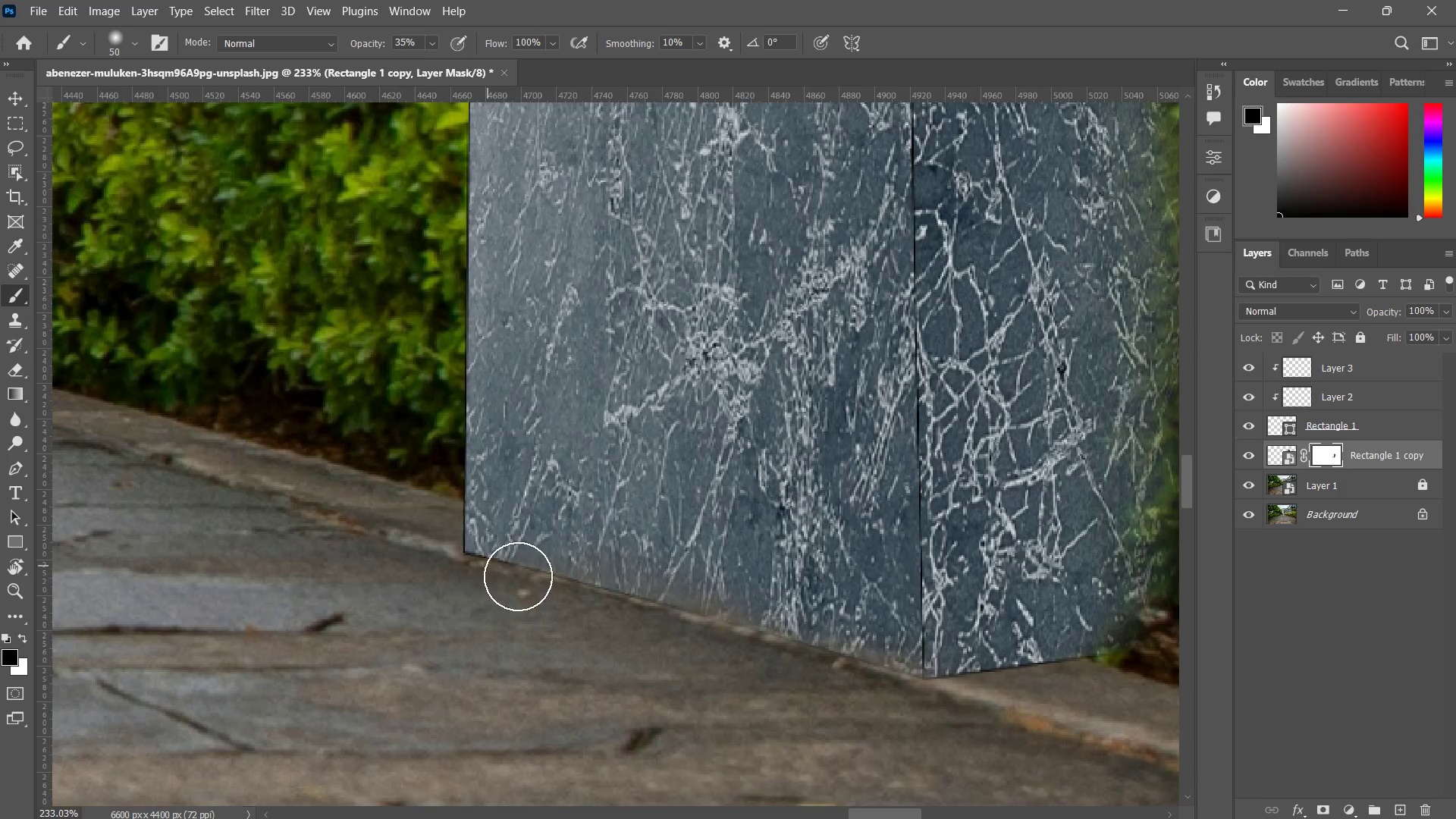 
left_click_drag(start_coordinate=[518, 576], to_coordinate=[482, 562])
 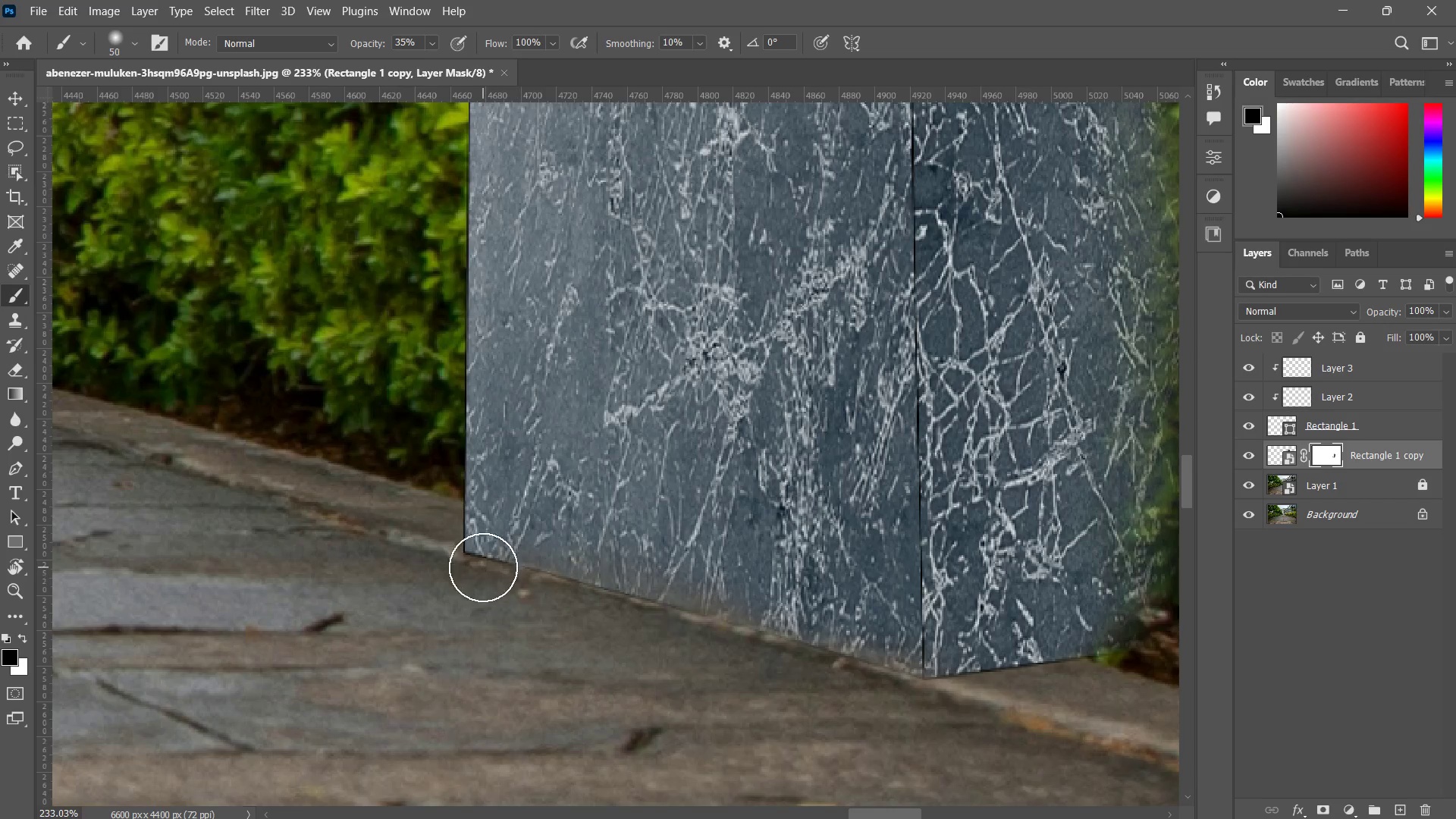 
left_click_drag(start_coordinate=[483, 567], to_coordinate=[506, 583])
 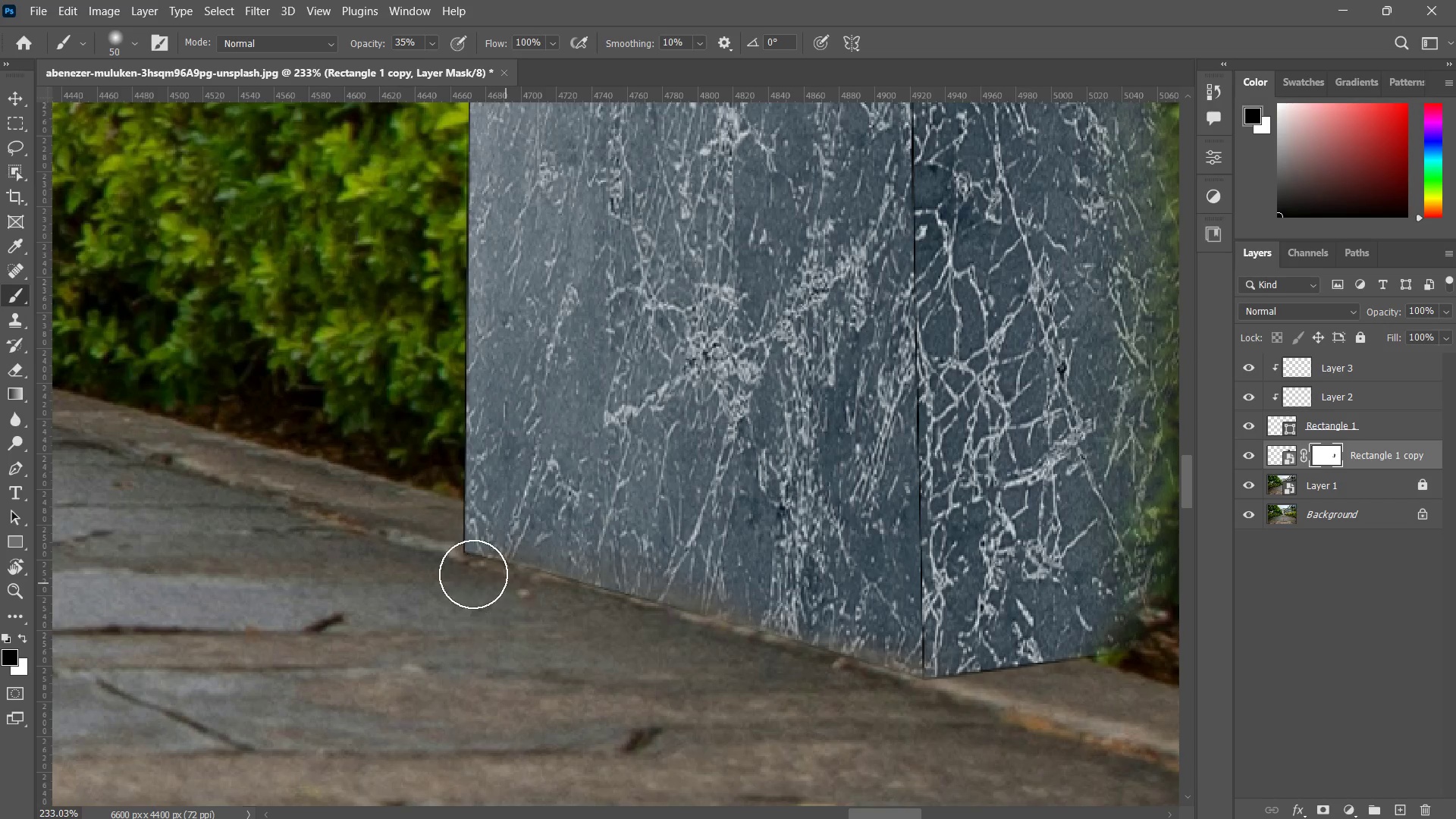 
left_click_drag(start_coordinate=[473, 574], to_coordinate=[490, 586])
 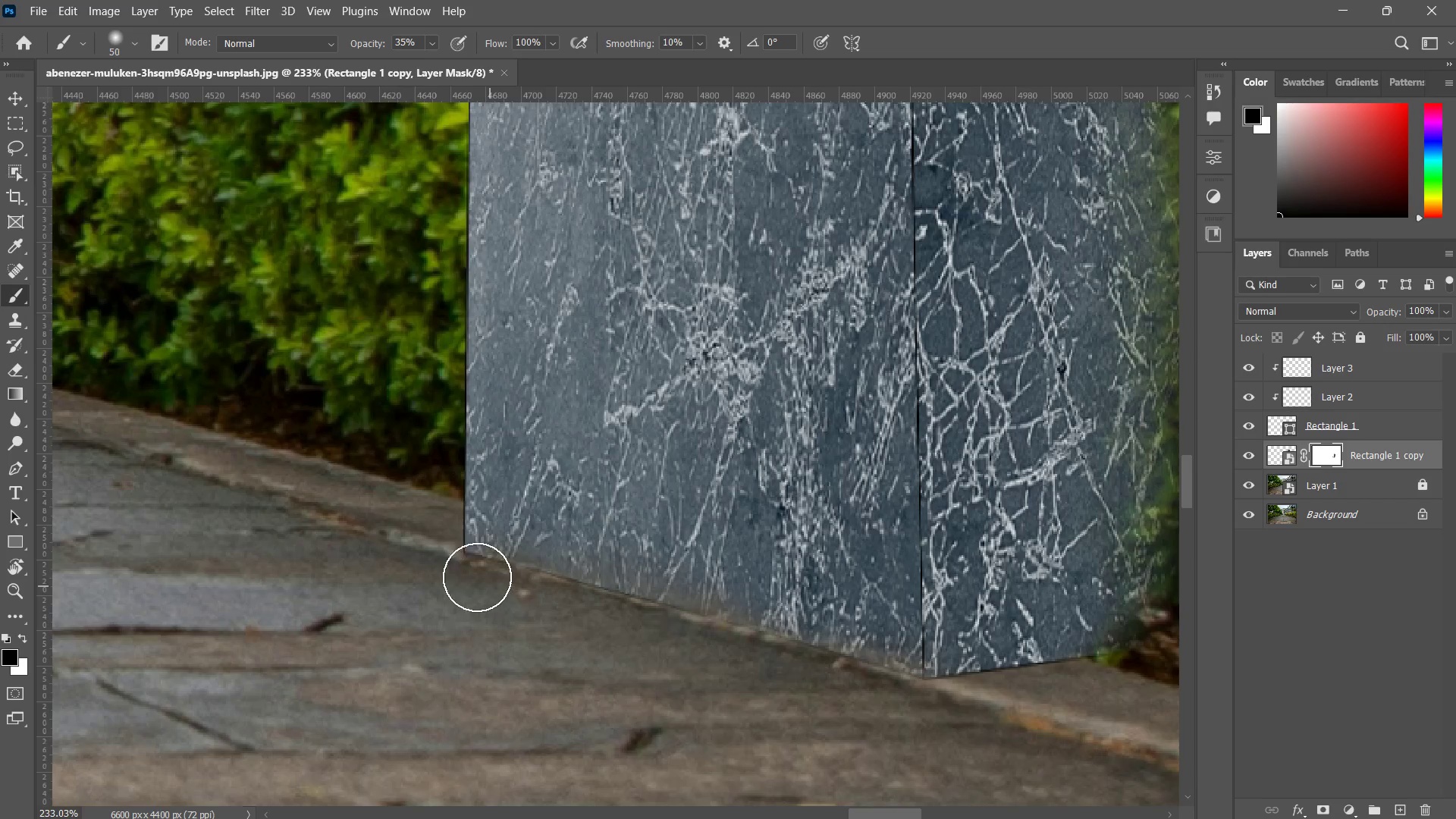 
left_click_drag(start_coordinate=[477, 577], to_coordinate=[495, 583])
 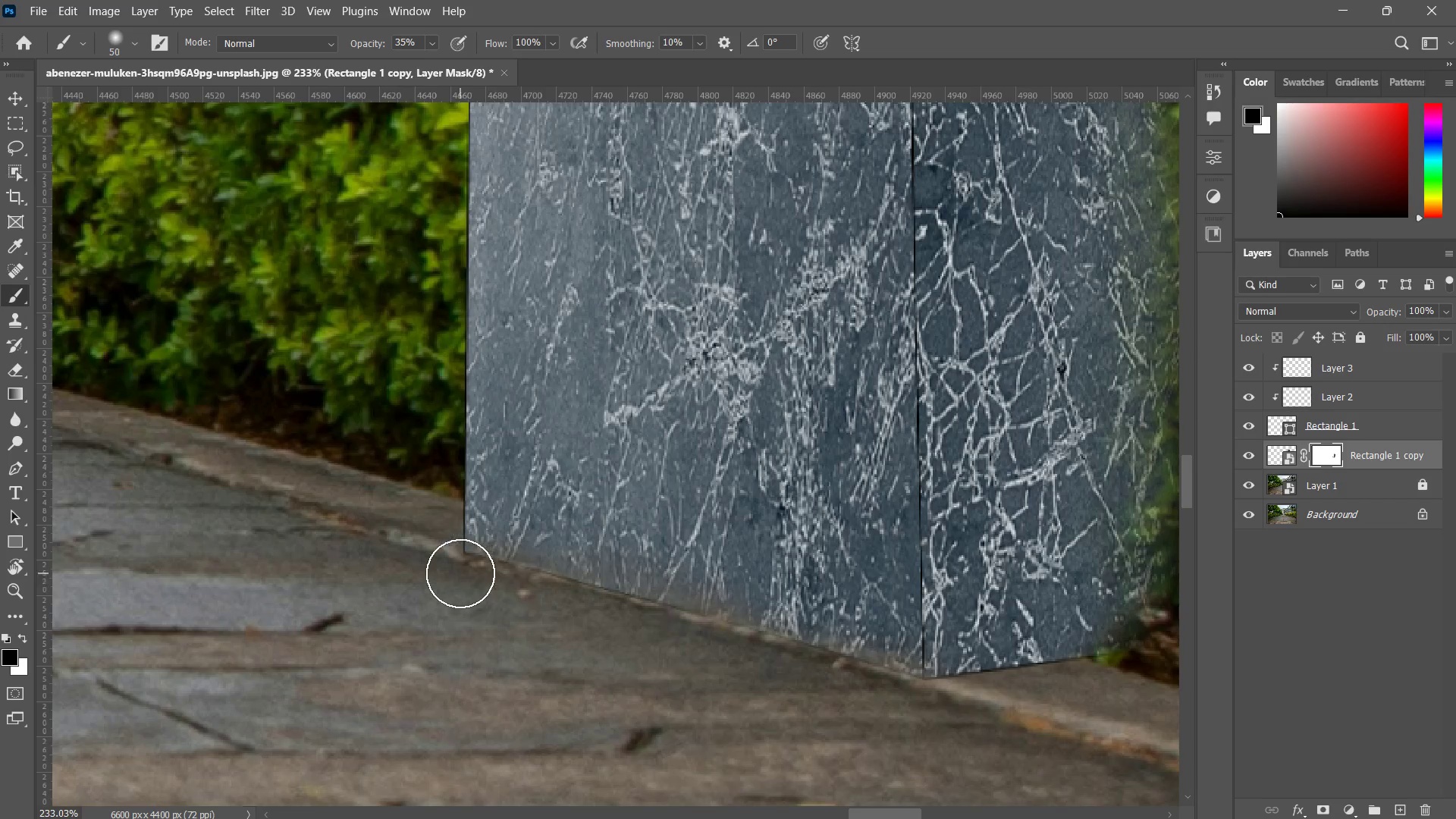 
left_click_drag(start_coordinate=[460, 573], to_coordinate=[484, 583])
 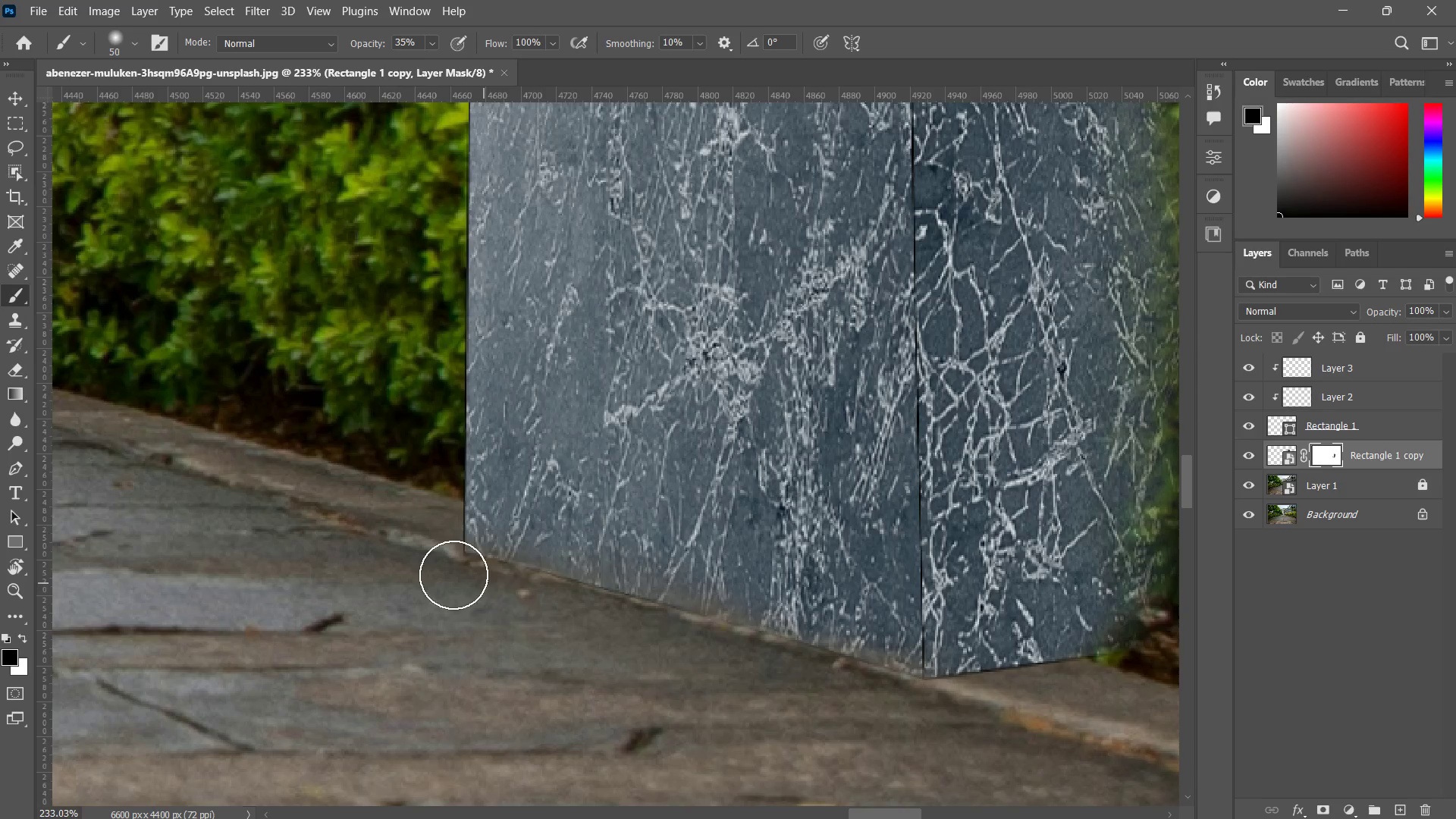 
left_click_drag(start_coordinate=[453, 575], to_coordinate=[538, 603])
 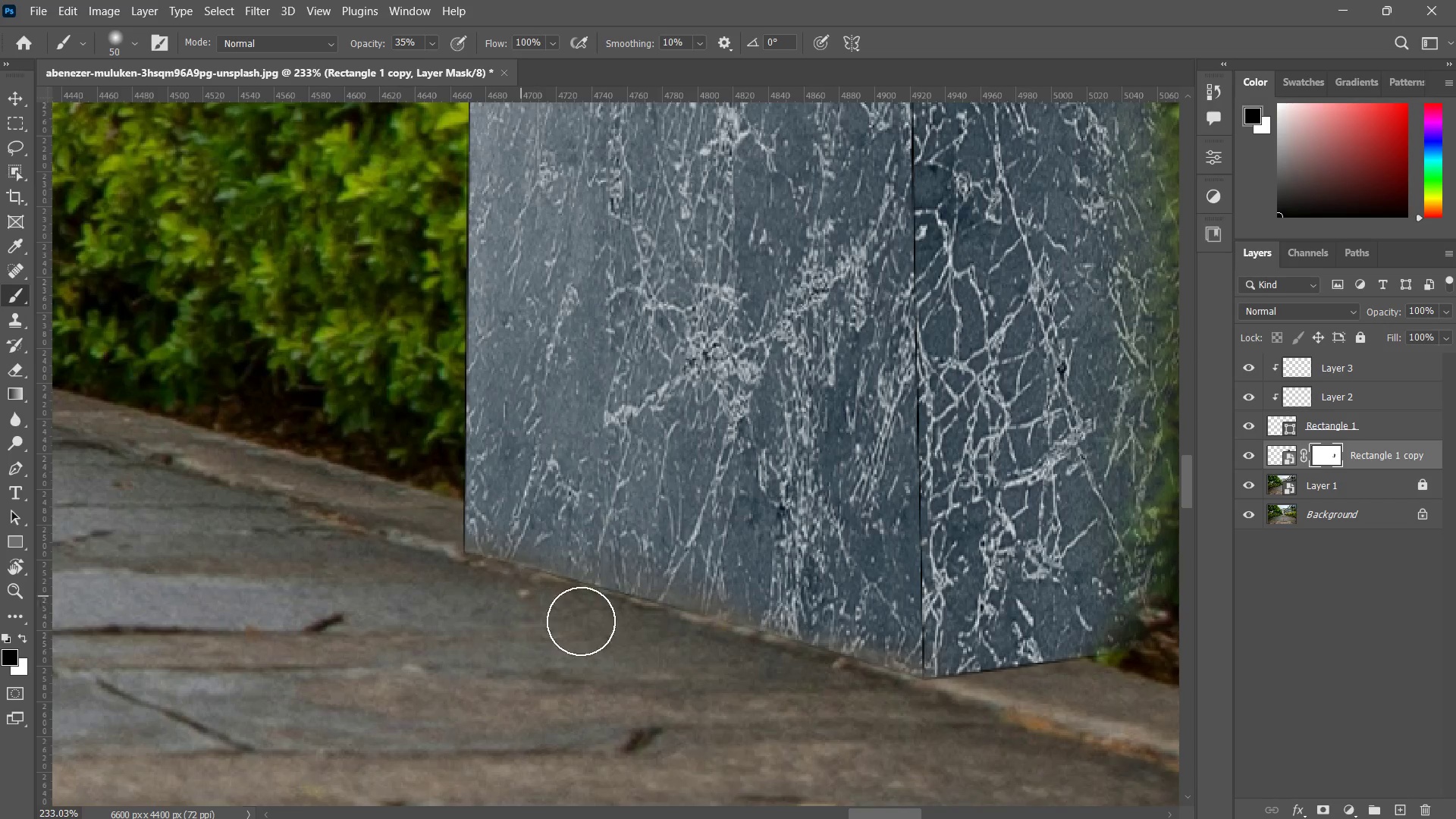 
left_click_drag(start_coordinate=[494, 591], to_coordinate=[606, 637])
 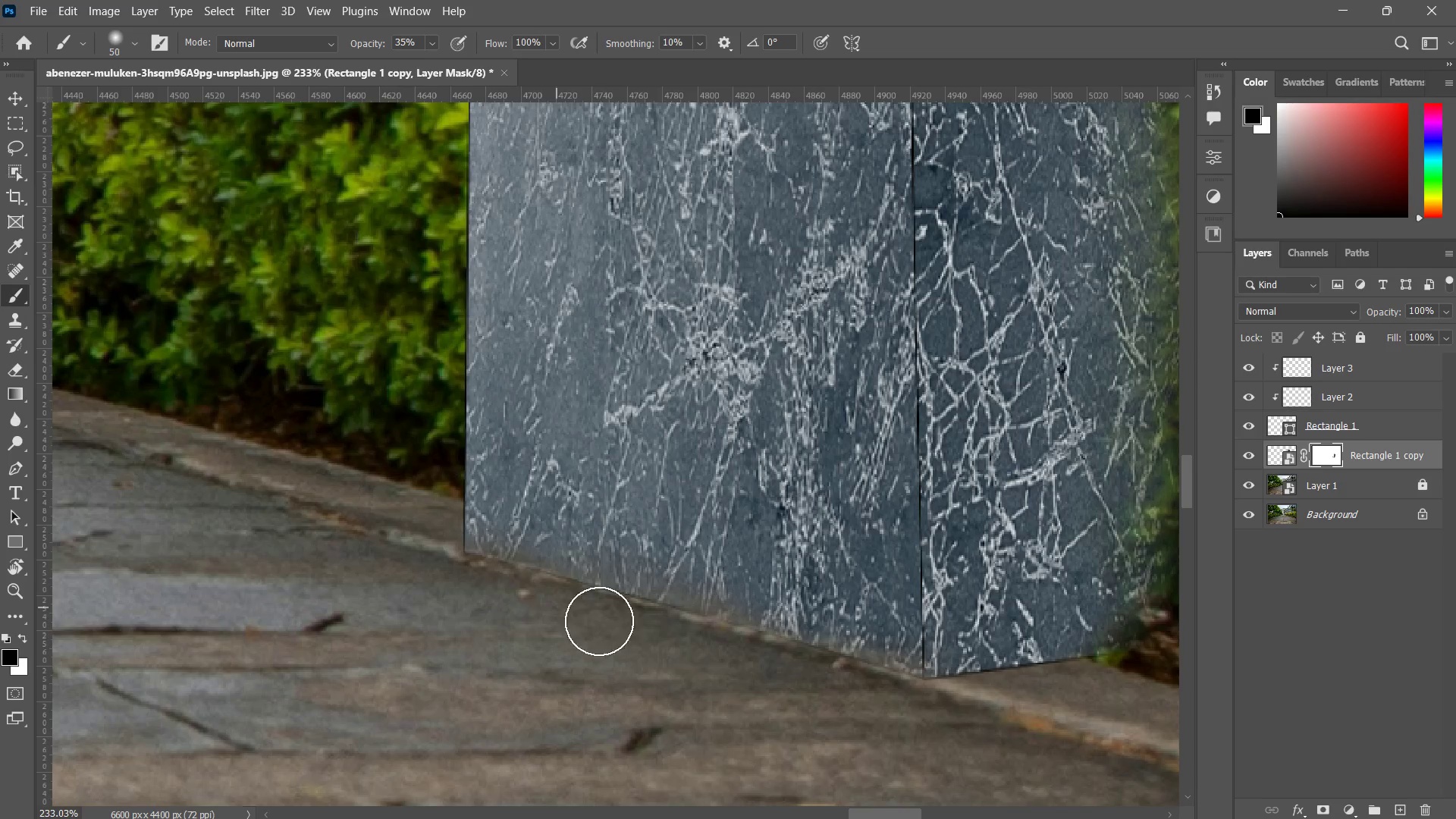 
left_click_drag(start_coordinate=[557, 606], to_coordinate=[709, 648])
 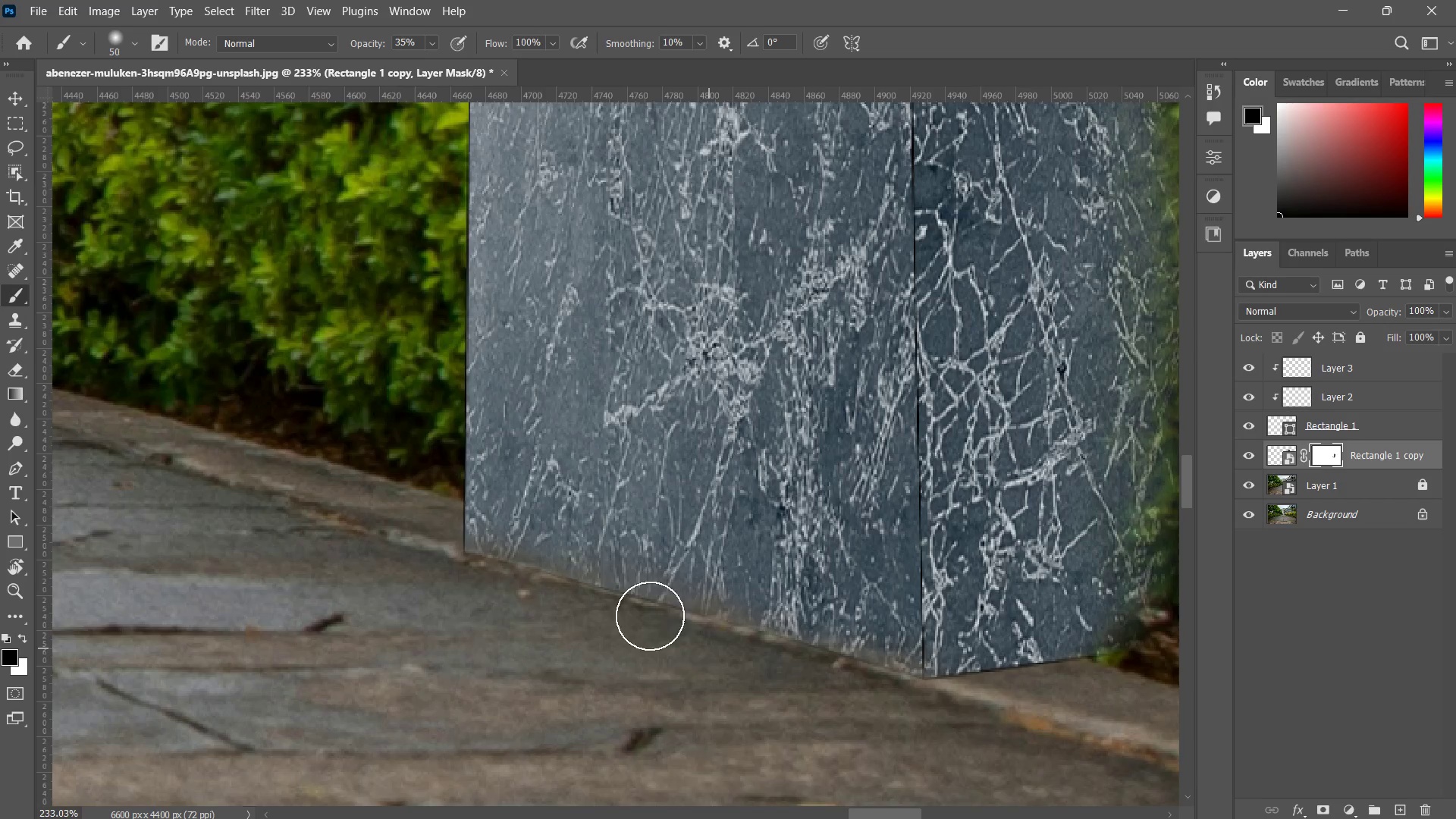 
left_click_drag(start_coordinate=[638, 610], to_coordinate=[635, 615])
 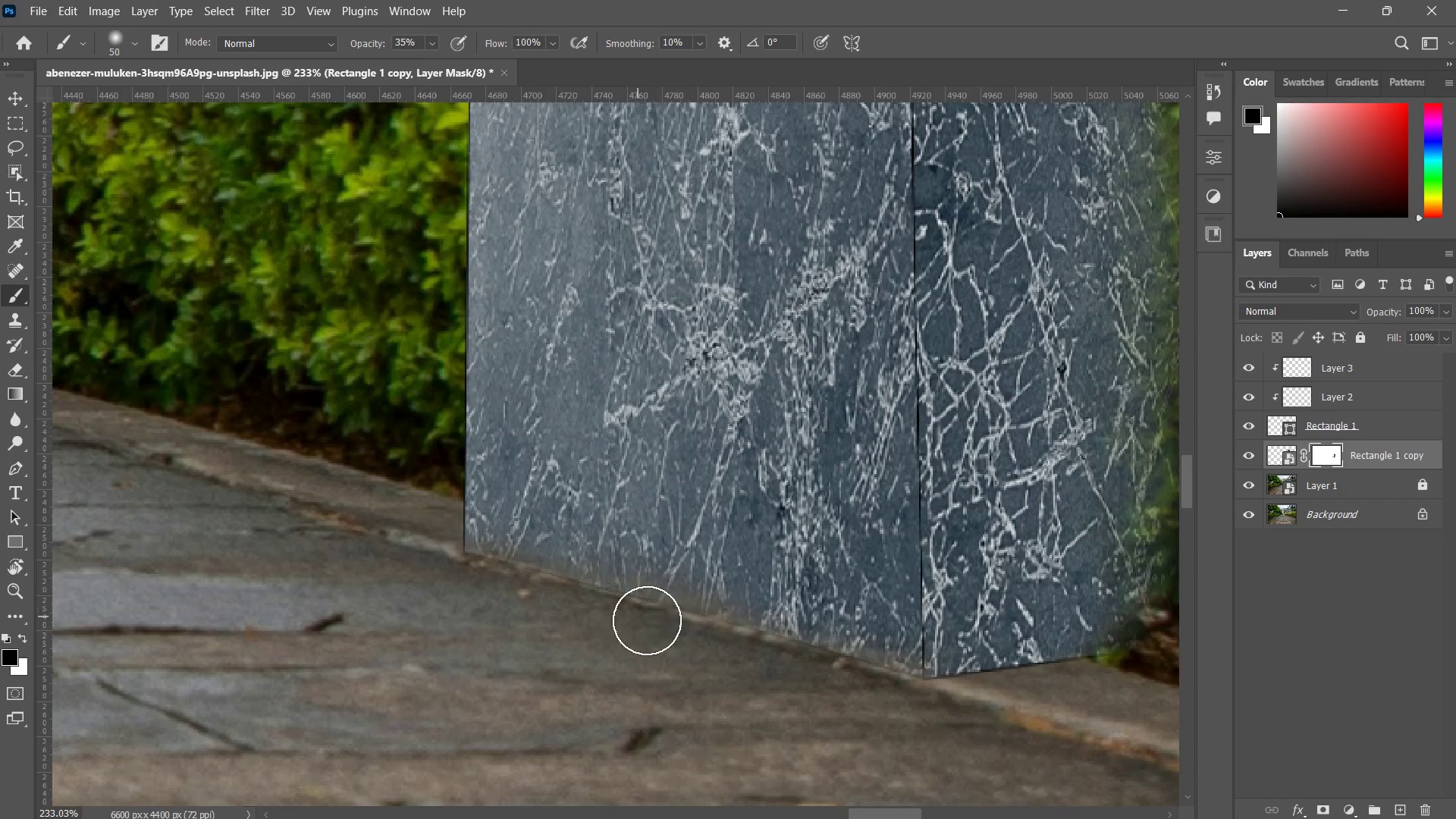 
left_click_drag(start_coordinate=[649, 621], to_coordinate=[634, 613])
 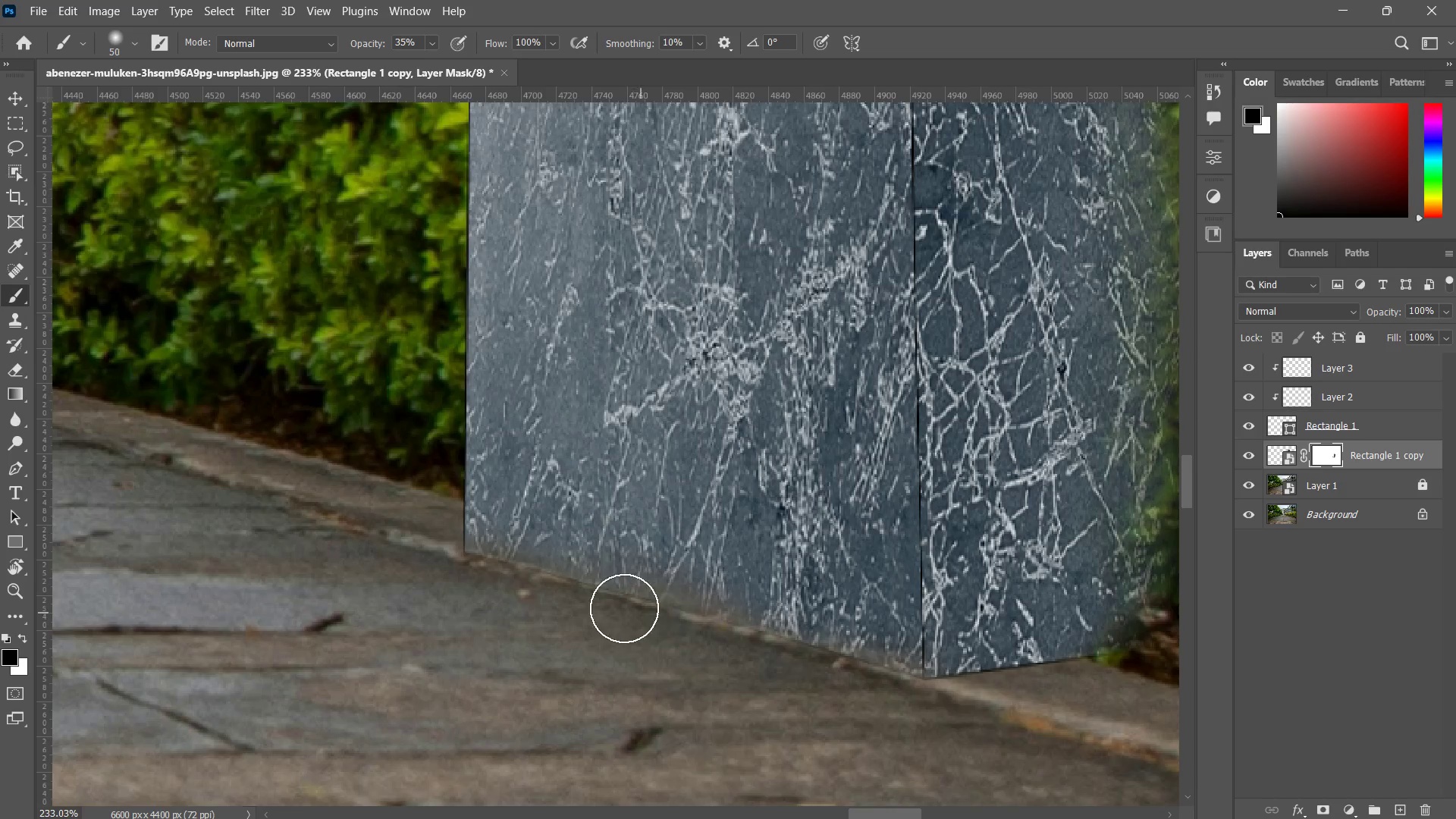 
left_click_drag(start_coordinate=[641, 613], to_coordinate=[614, 607])
 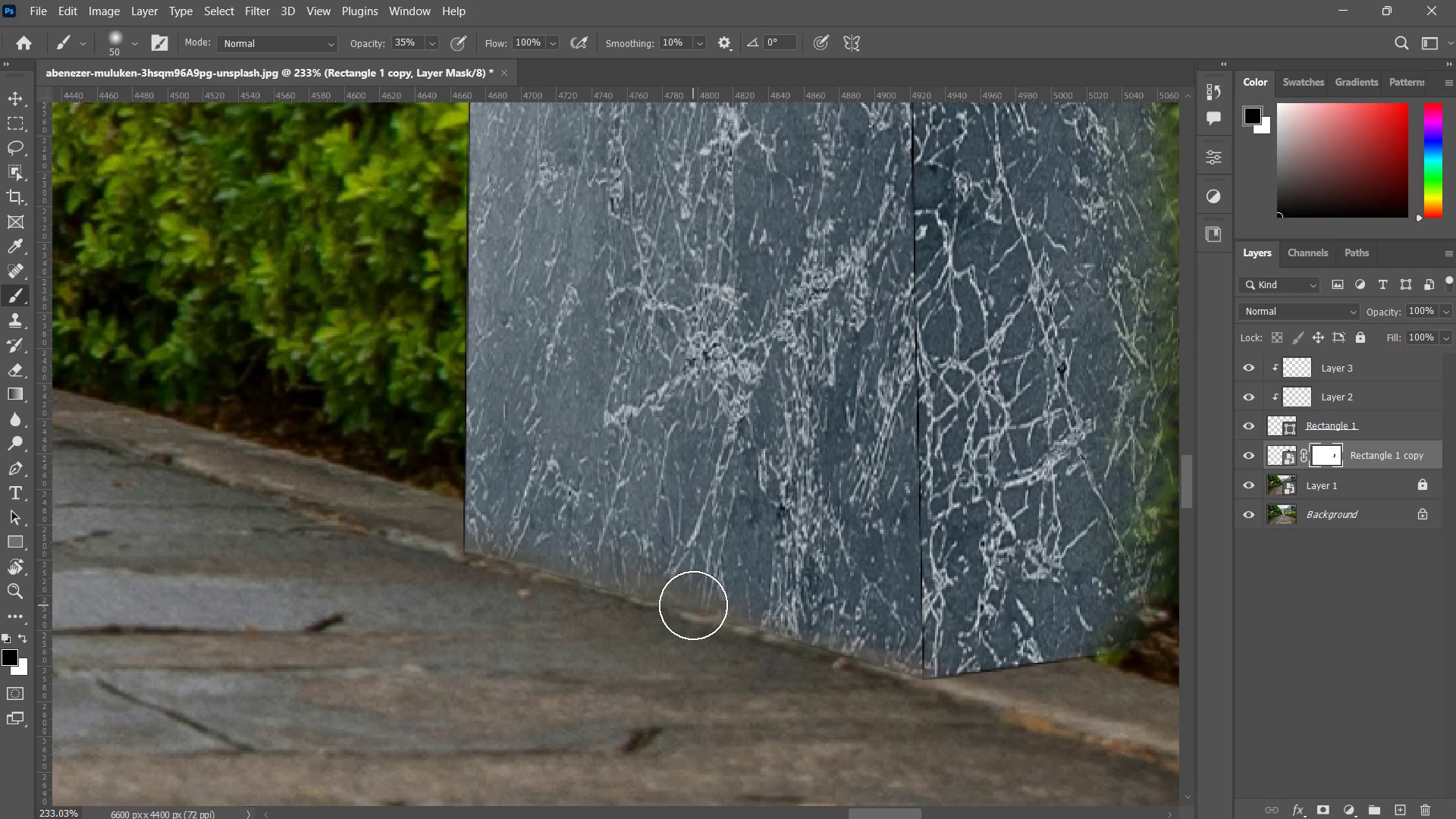 
key(Z)
 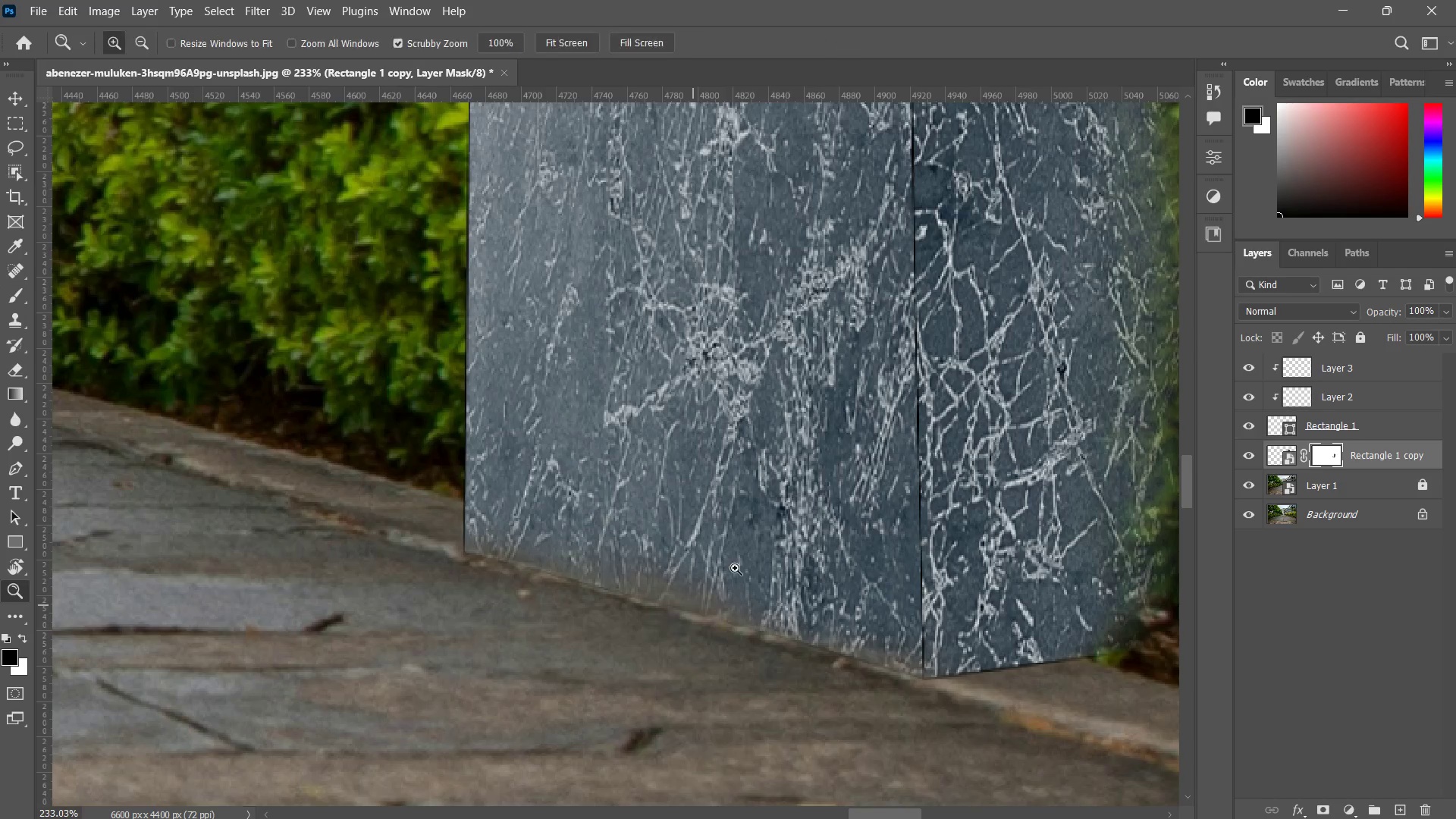 
left_click_drag(start_coordinate=[729, 570], to_coordinate=[670, 653])
 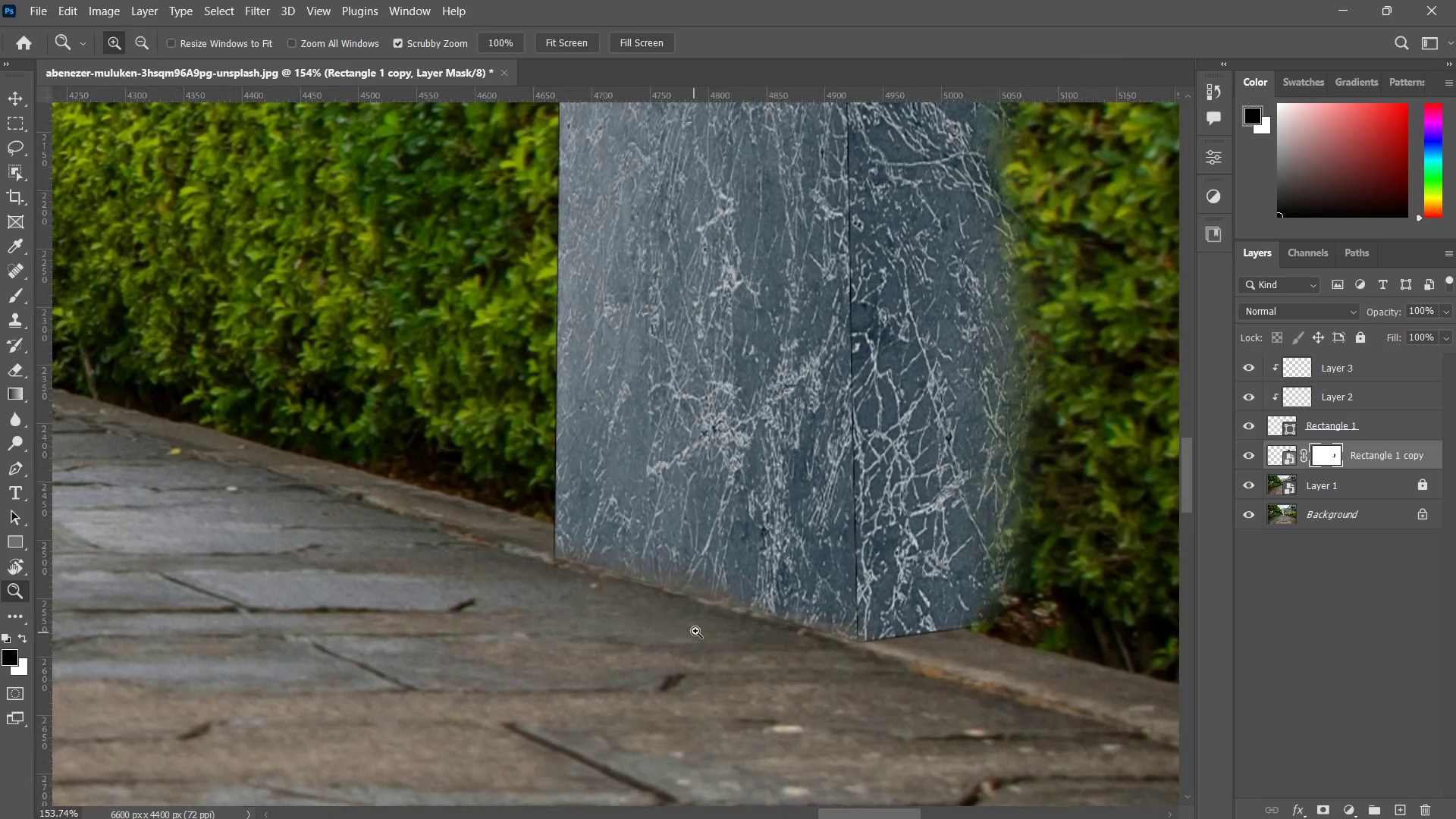 
key(B)
 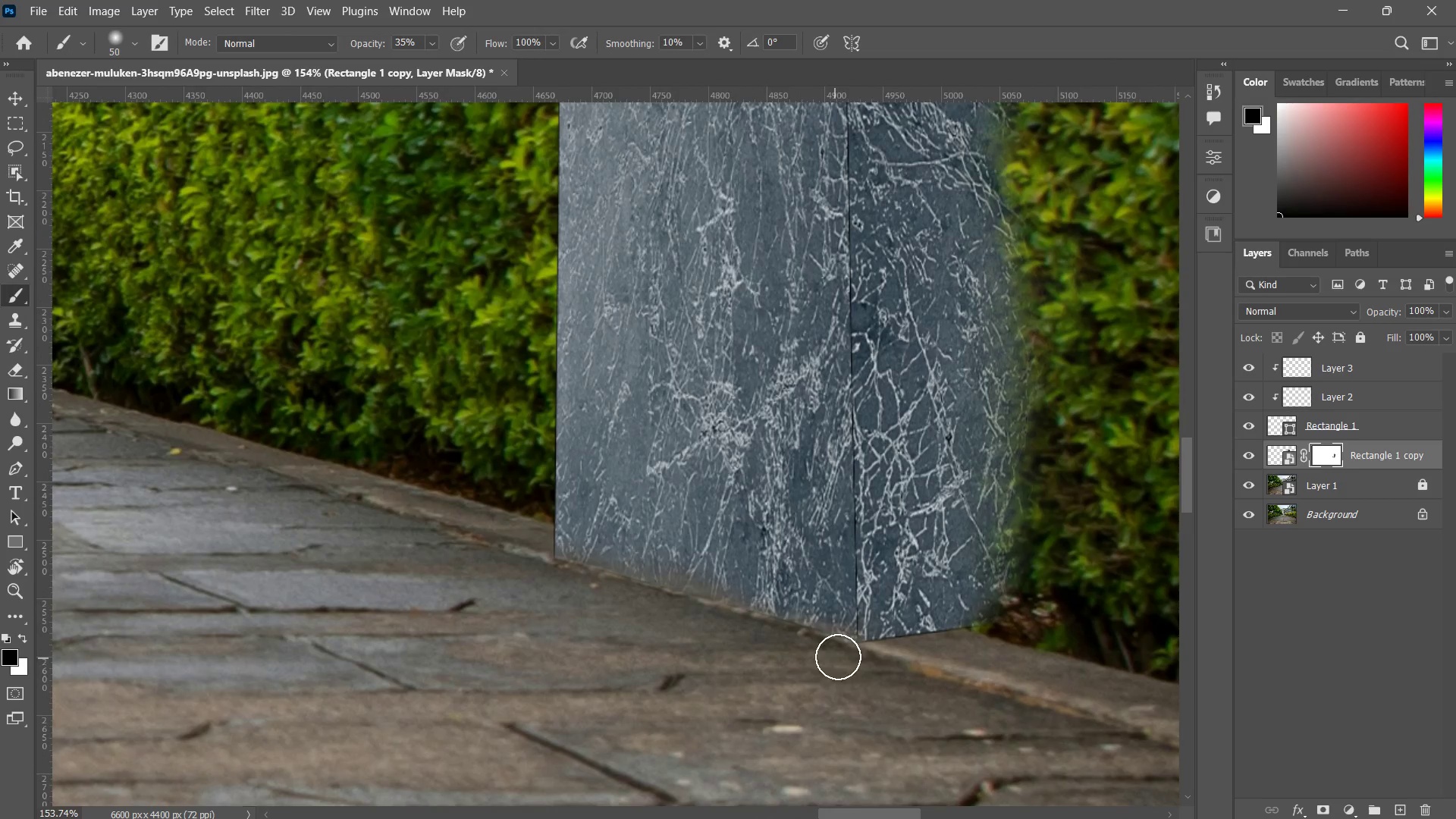 
left_click_drag(start_coordinate=[839, 653], to_coordinate=[815, 645])
 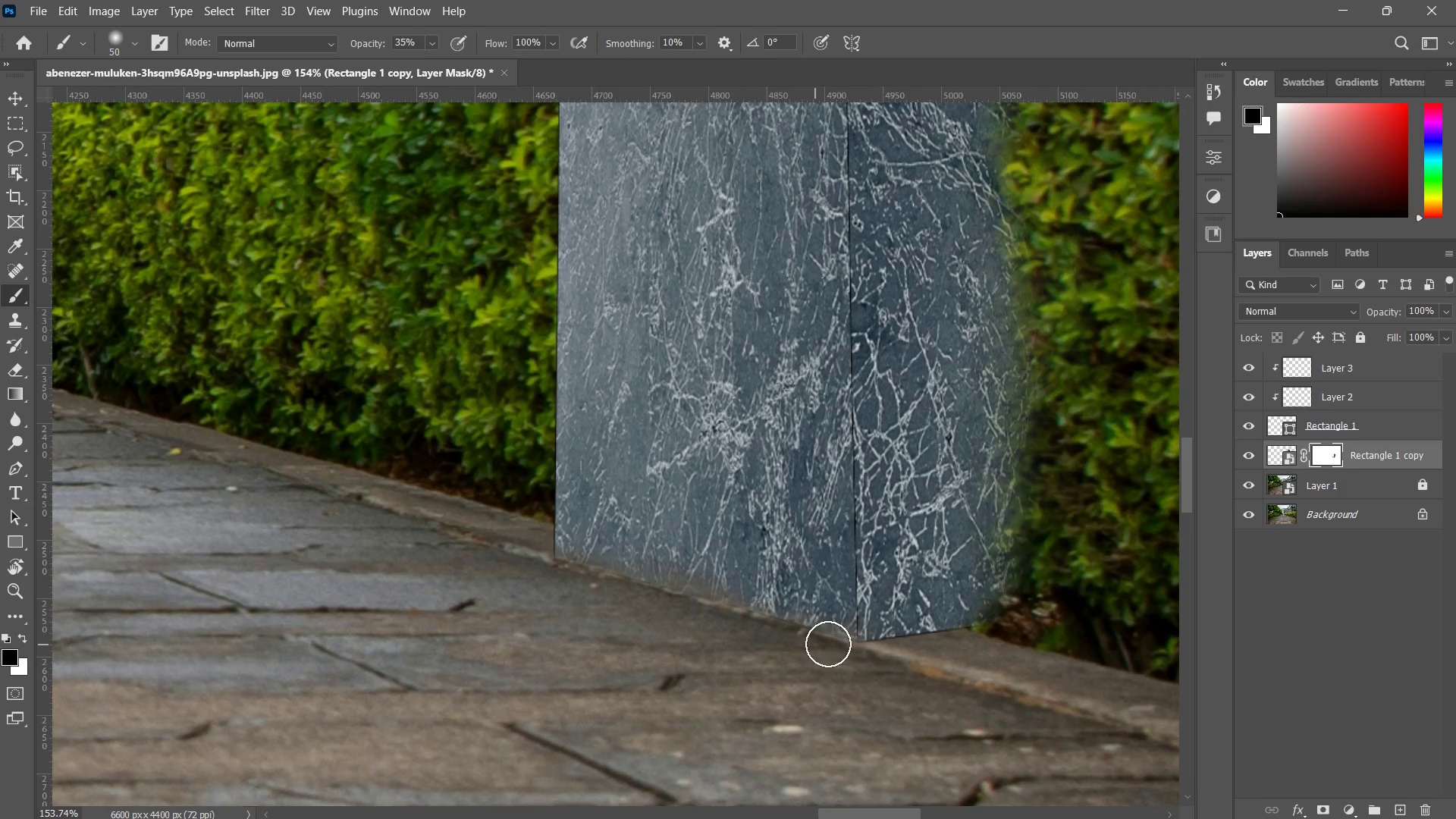 
left_click_drag(start_coordinate=[828, 644], to_coordinate=[820, 648])
 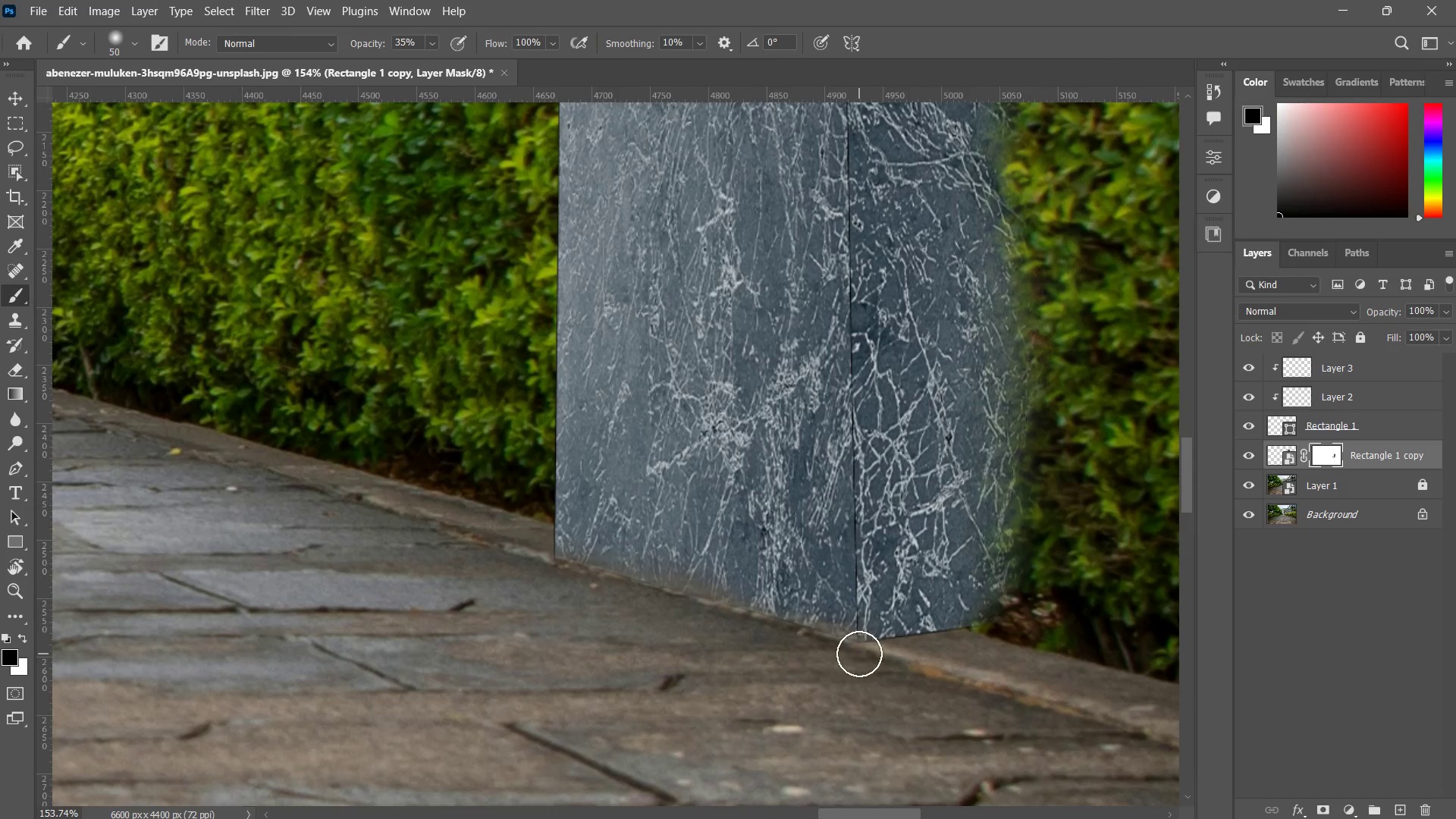 
left_click_drag(start_coordinate=[859, 654], to_coordinate=[857, 661])
 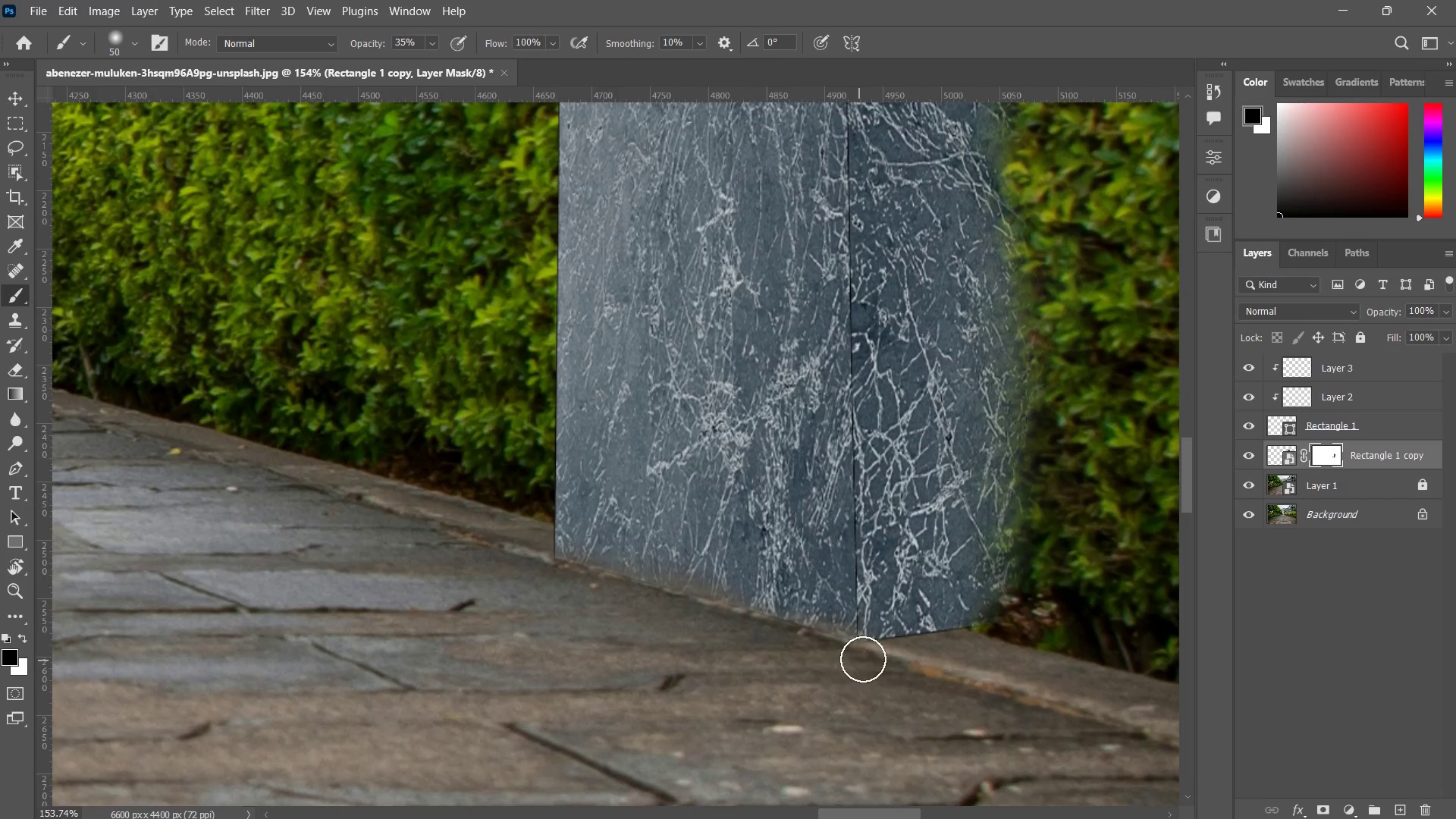 
left_click_drag(start_coordinate=[874, 654], to_coordinate=[838, 659])
 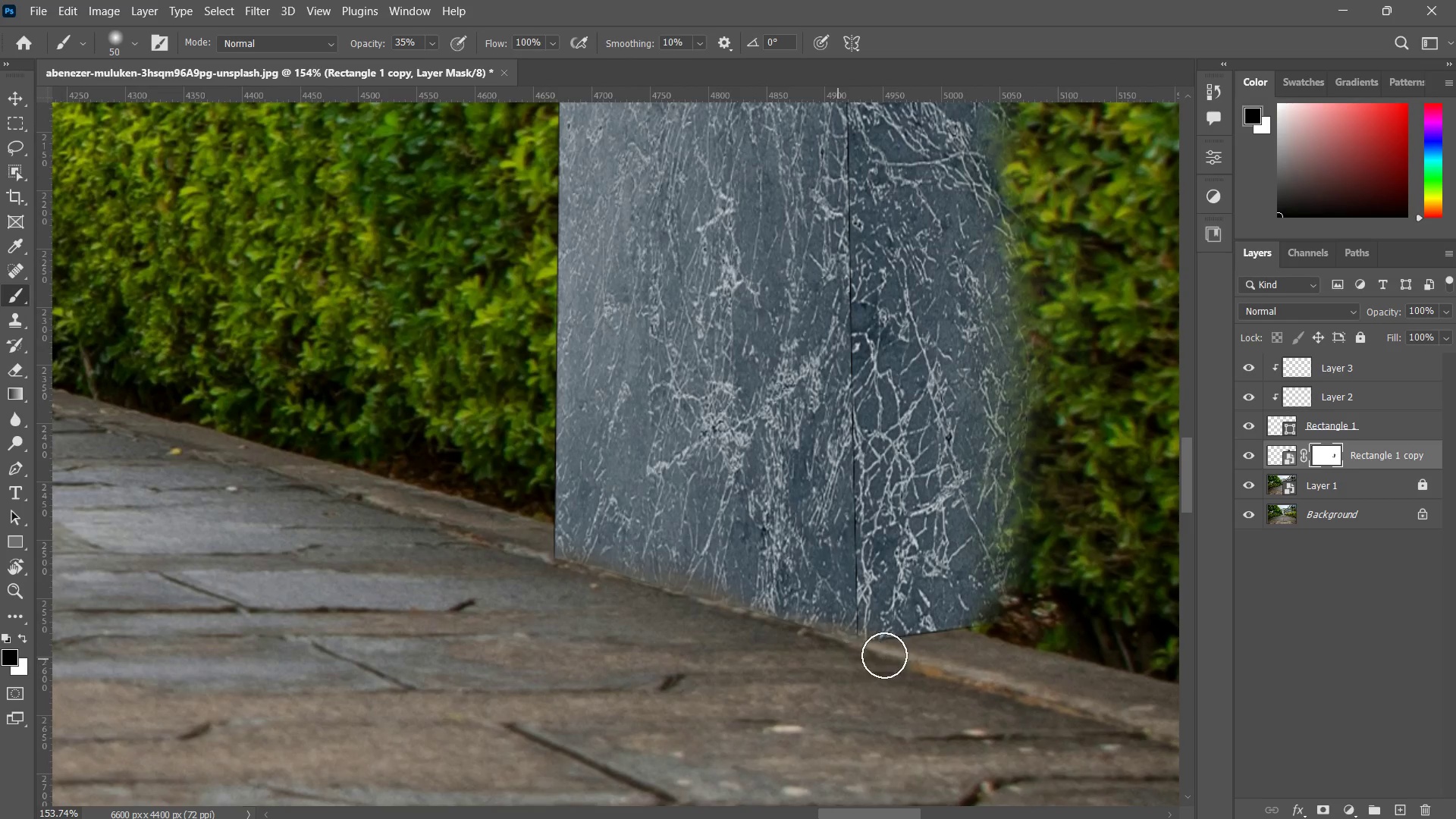 
left_click_drag(start_coordinate=[885, 655], to_coordinate=[851, 665])
 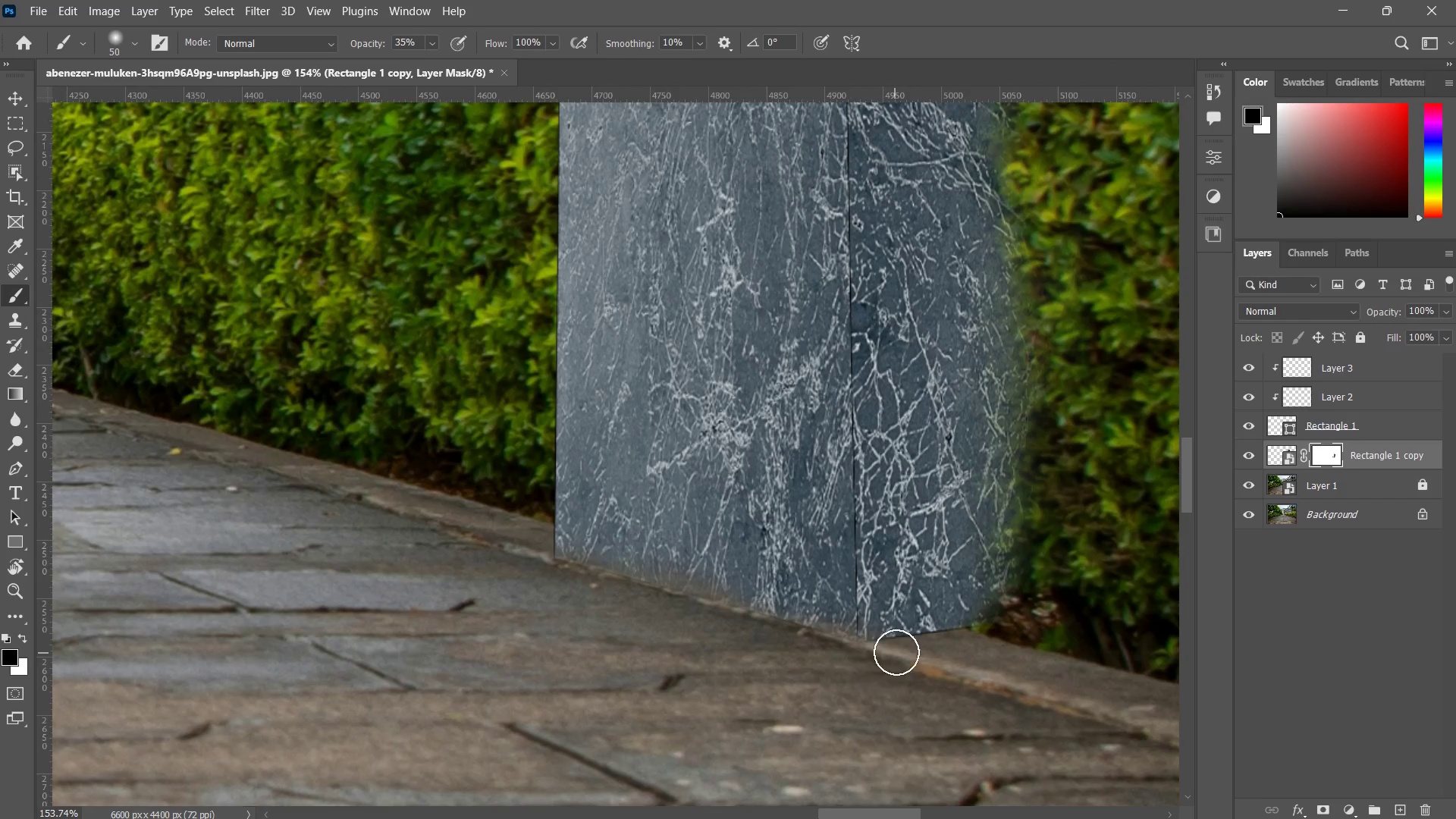 
left_click_drag(start_coordinate=[896, 652], to_coordinate=[855, 662])
 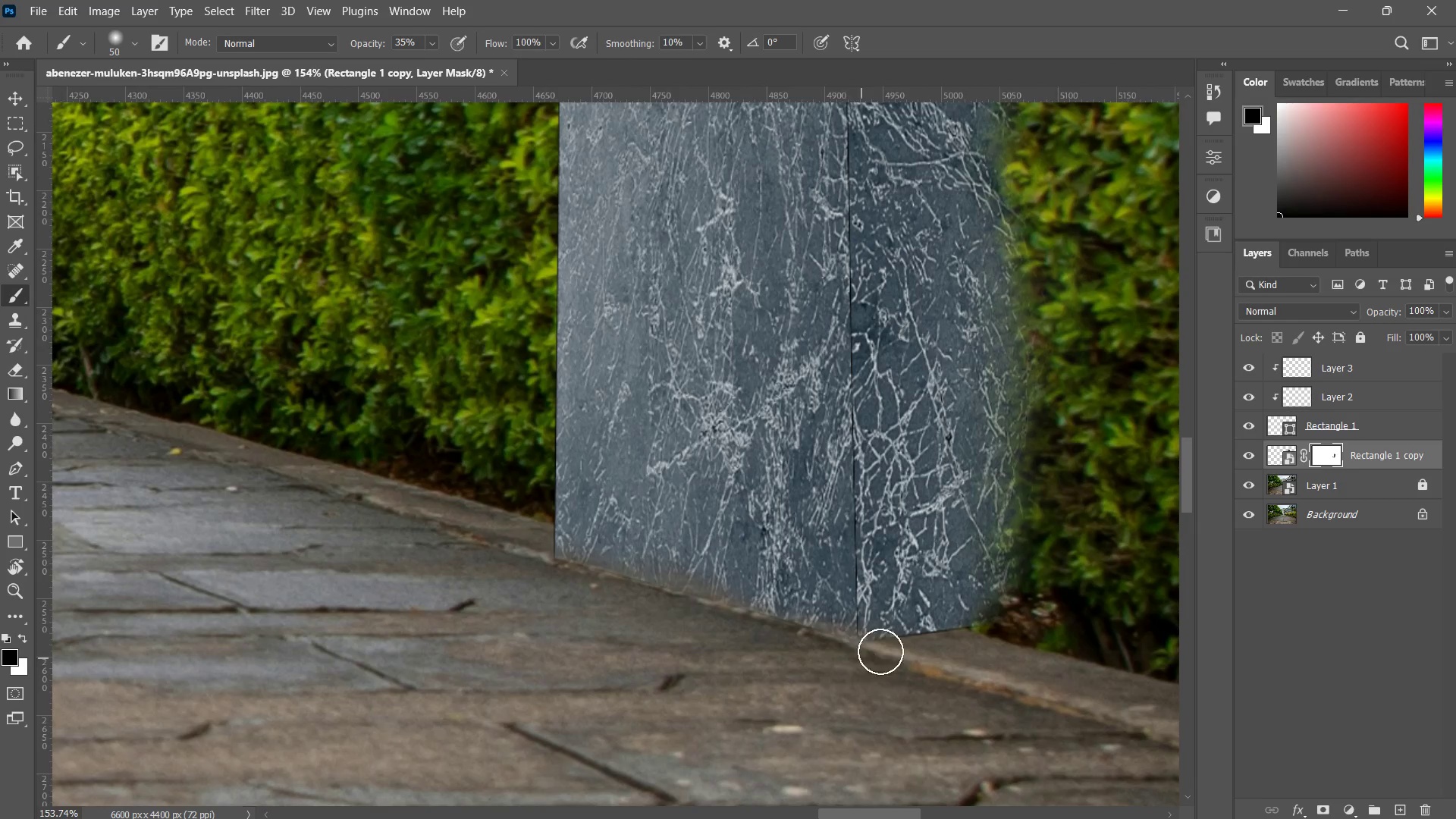 
left_click_drag(start_coordinate=[880, 651], to_coordinate=[864, 663])
 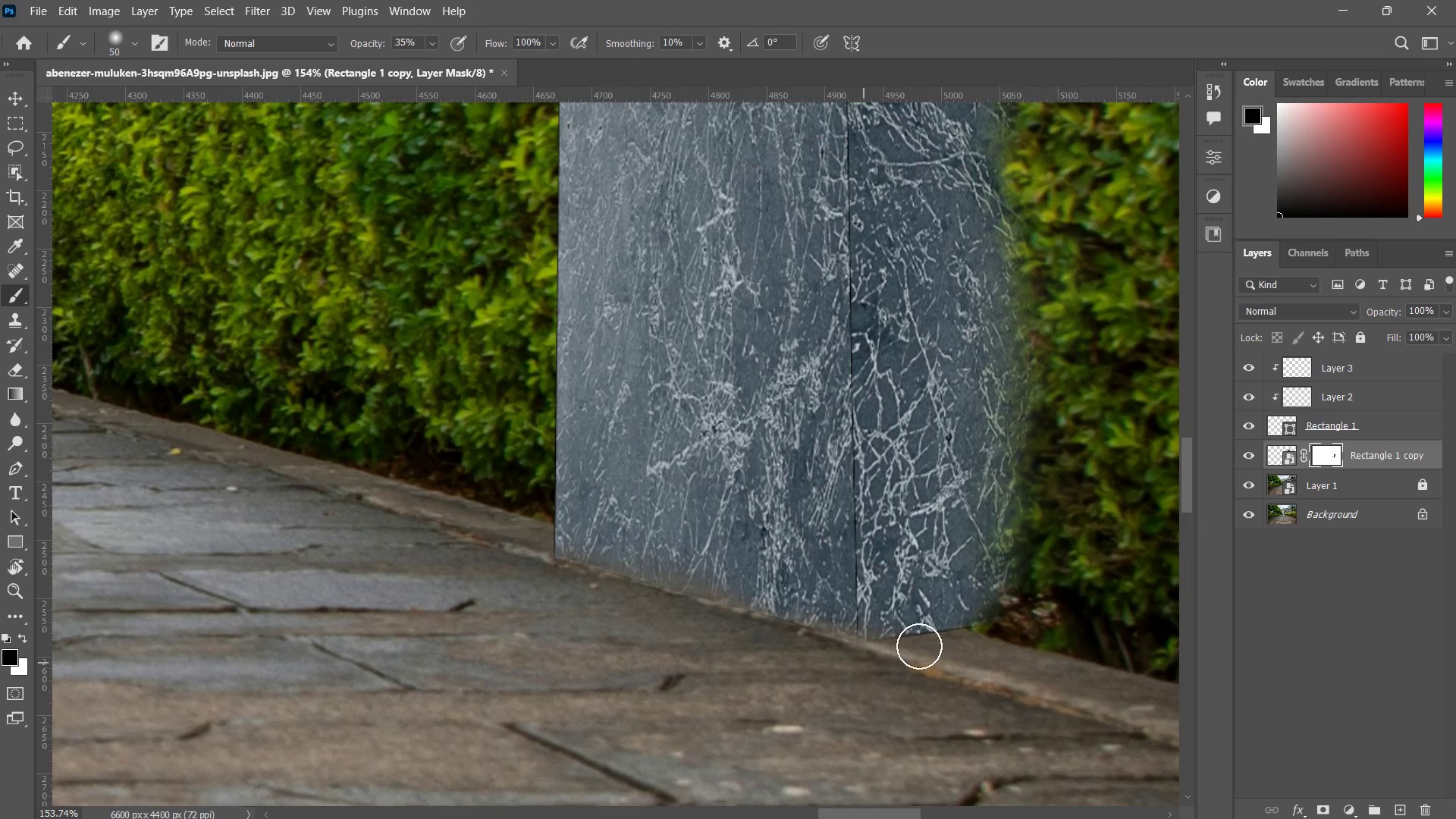 
left_click_drag(start_coordinate=[920, 646], to_coordinate=[875, 658])
 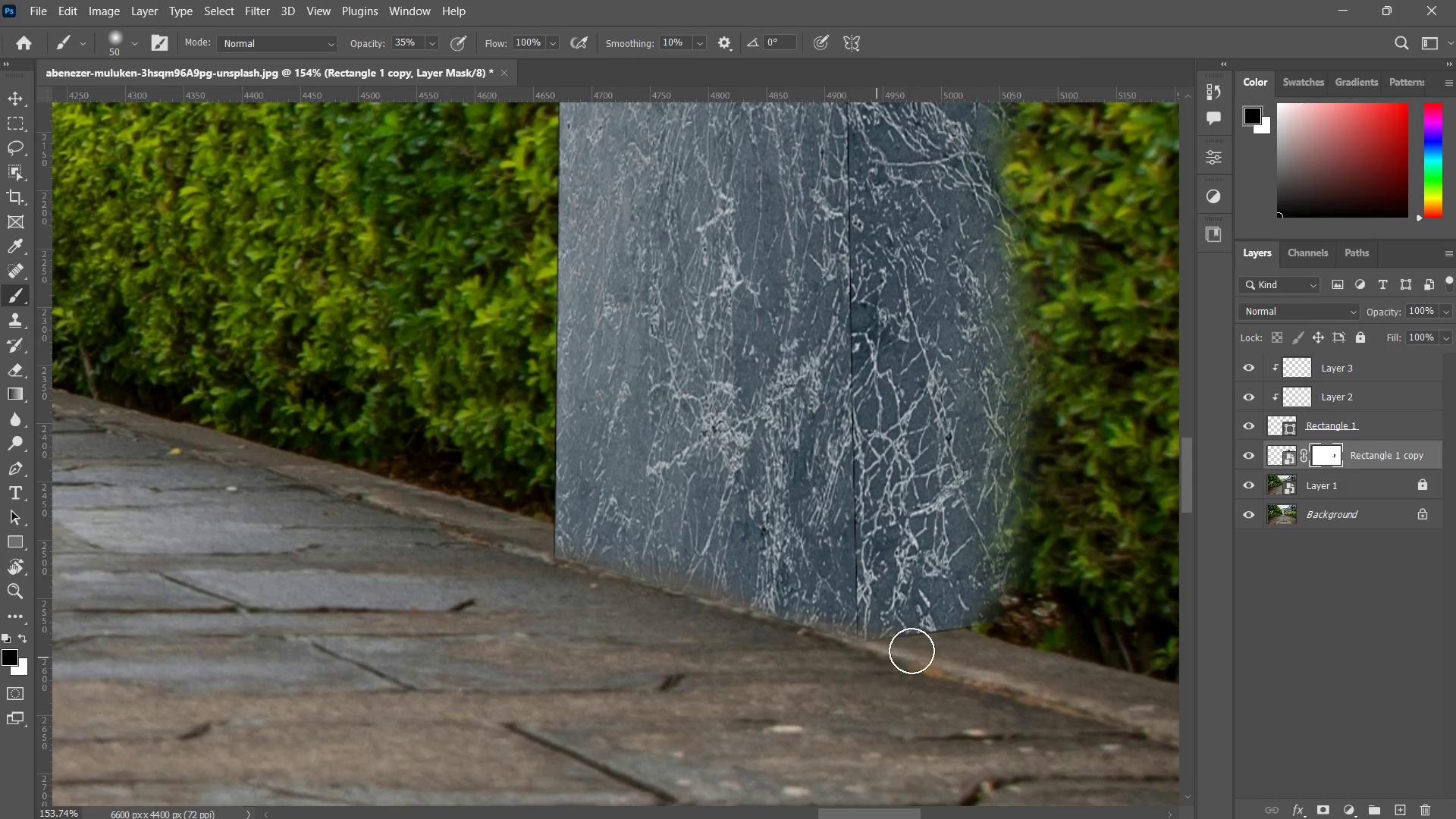 
left_click_drag(start_coordinate=[912, 651], to_coordinate=[899, 664])
 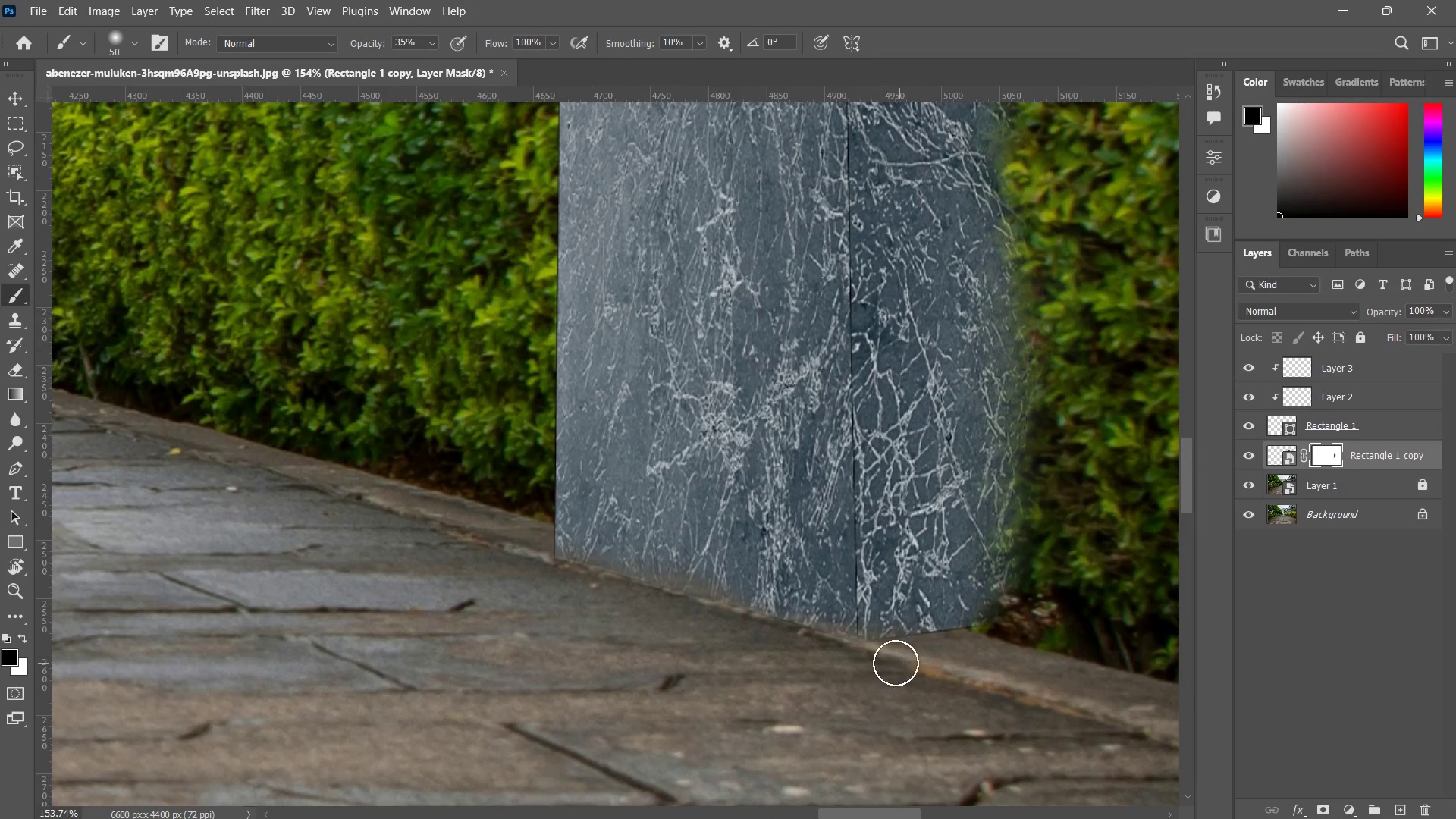 
left_click_drag(start_coordinate=[918, 657], to_coordinate=[883, 661])
 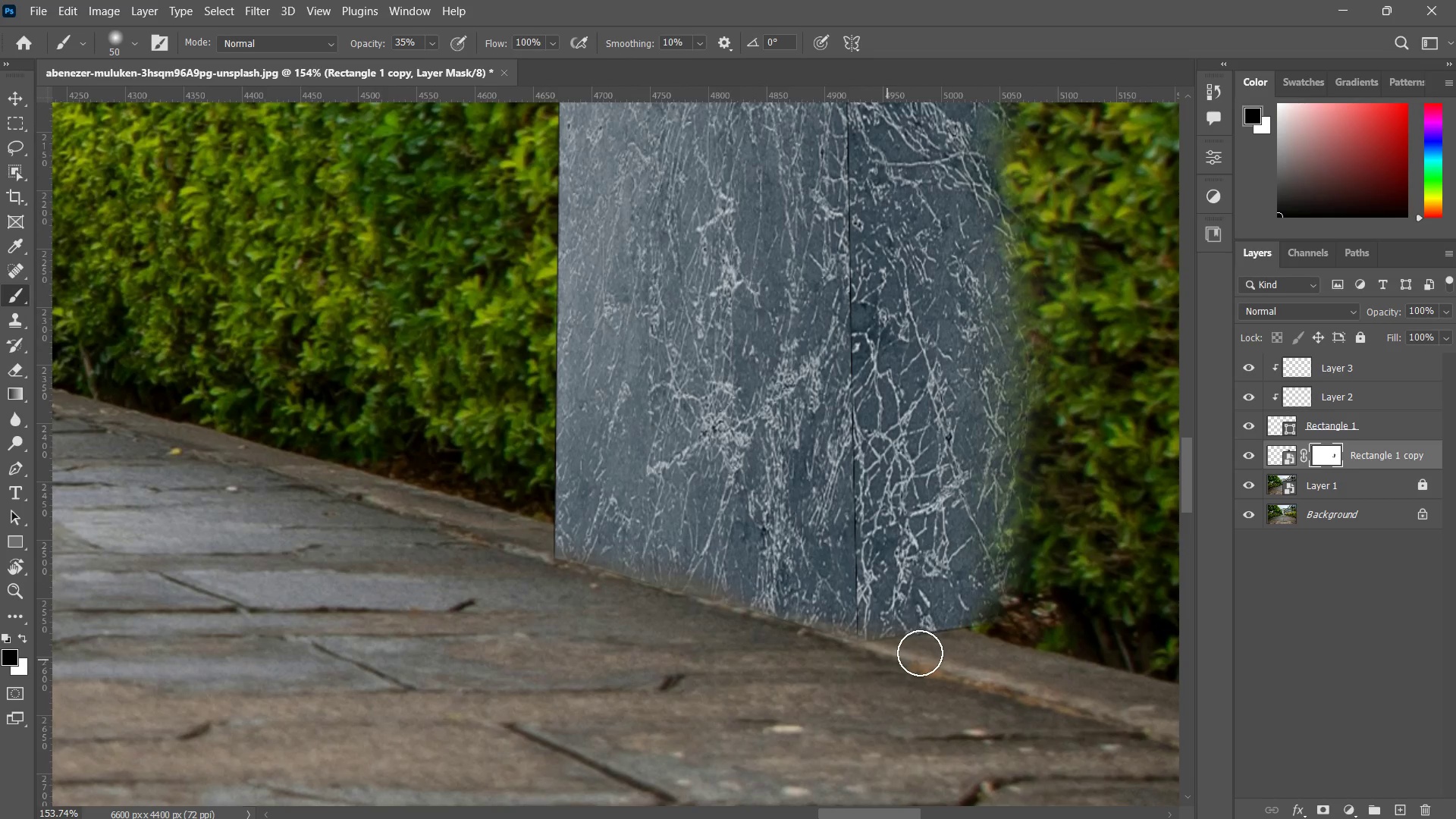 
left_click_drag(start_coordinate=[922, 651], to_coordinate=[880, 667])
 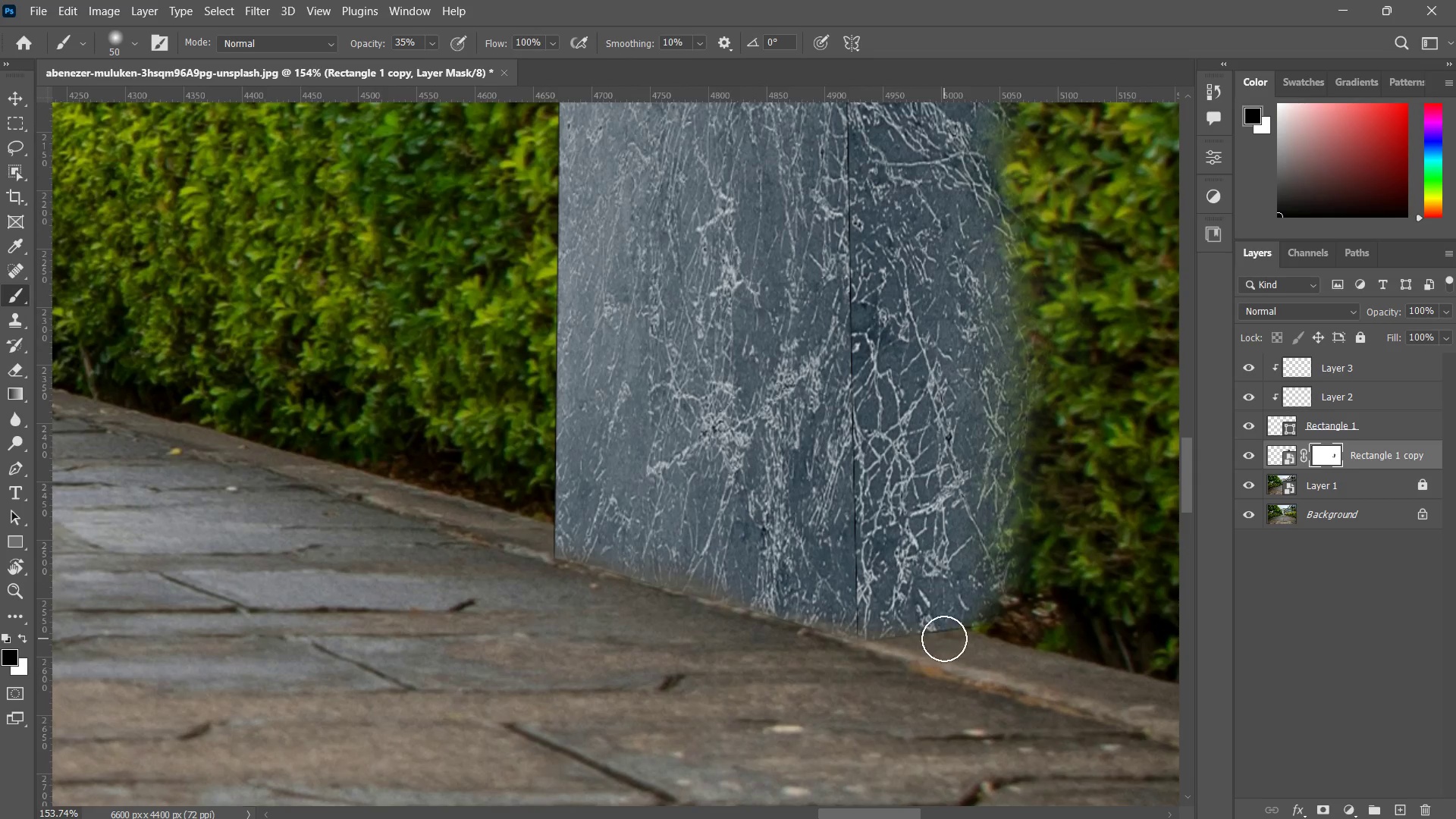 
left_click_drag(start_coordinate=[944, 639], to_coordinate=[900, 651])
 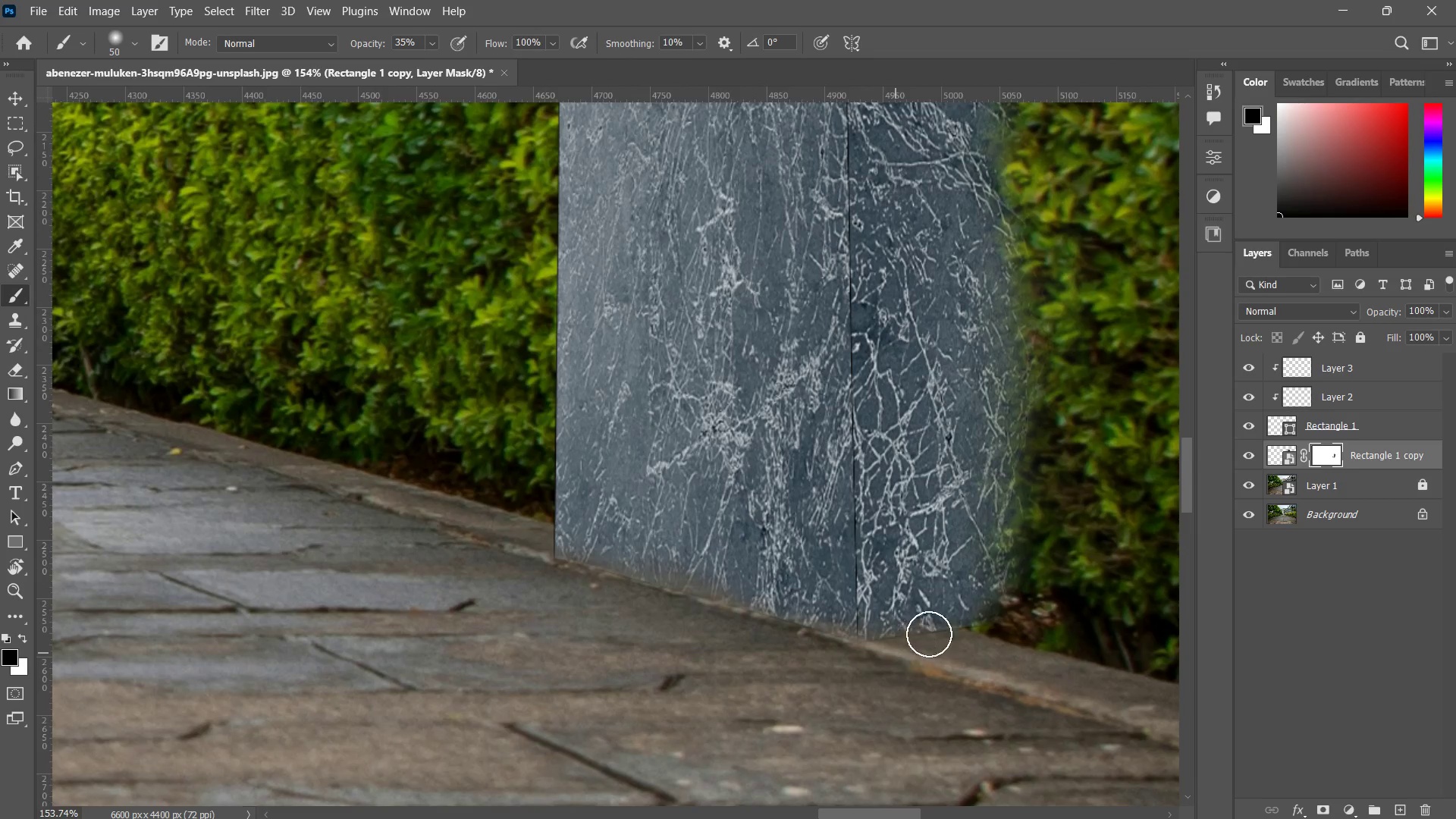 
left_click_drag(start_coordinate=[929, 634], to_coordinate=[904, 654])
 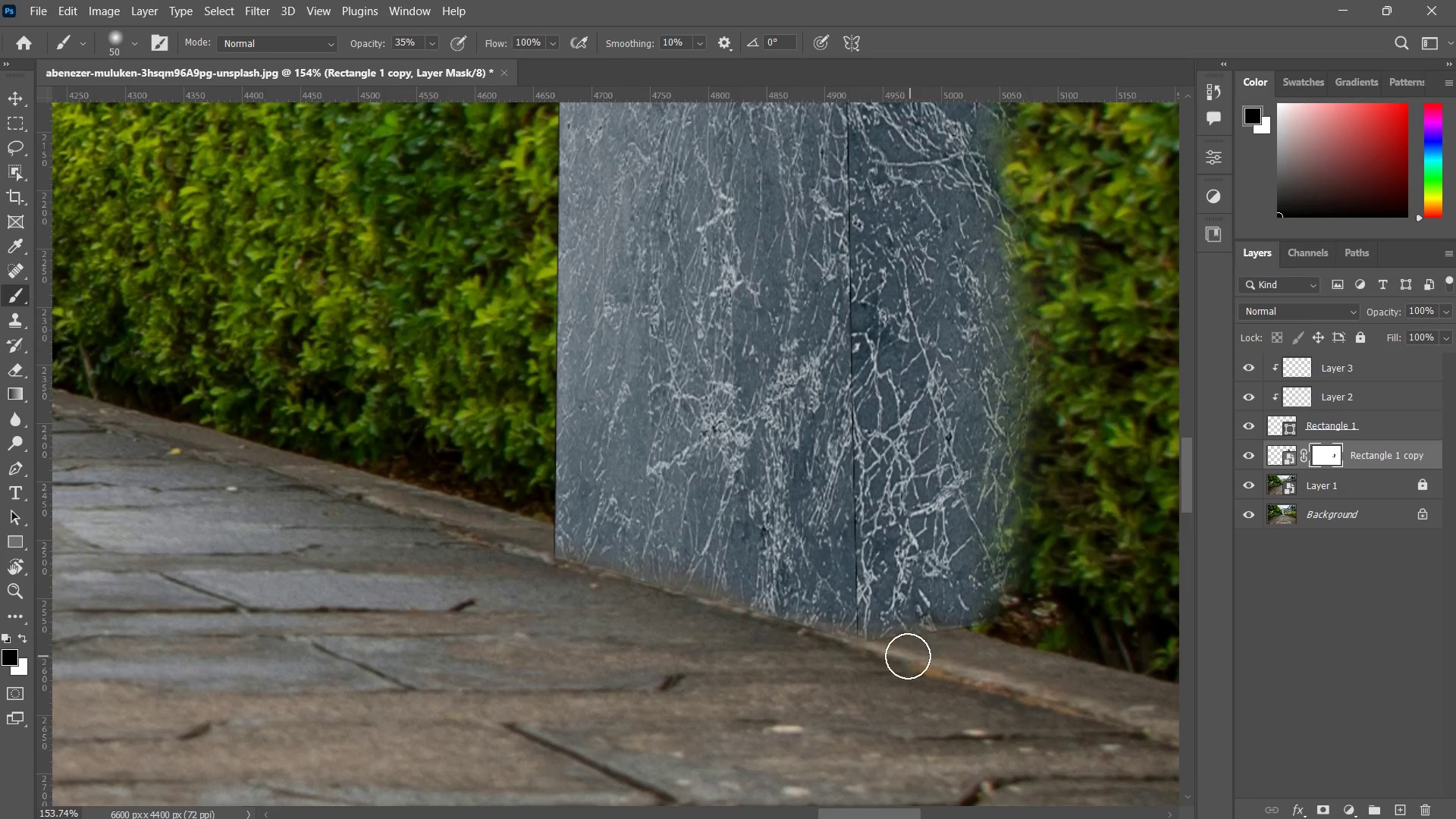 
left_click_drag(start_coordinate=[937, 642], to_coordinate=[909, 654])
 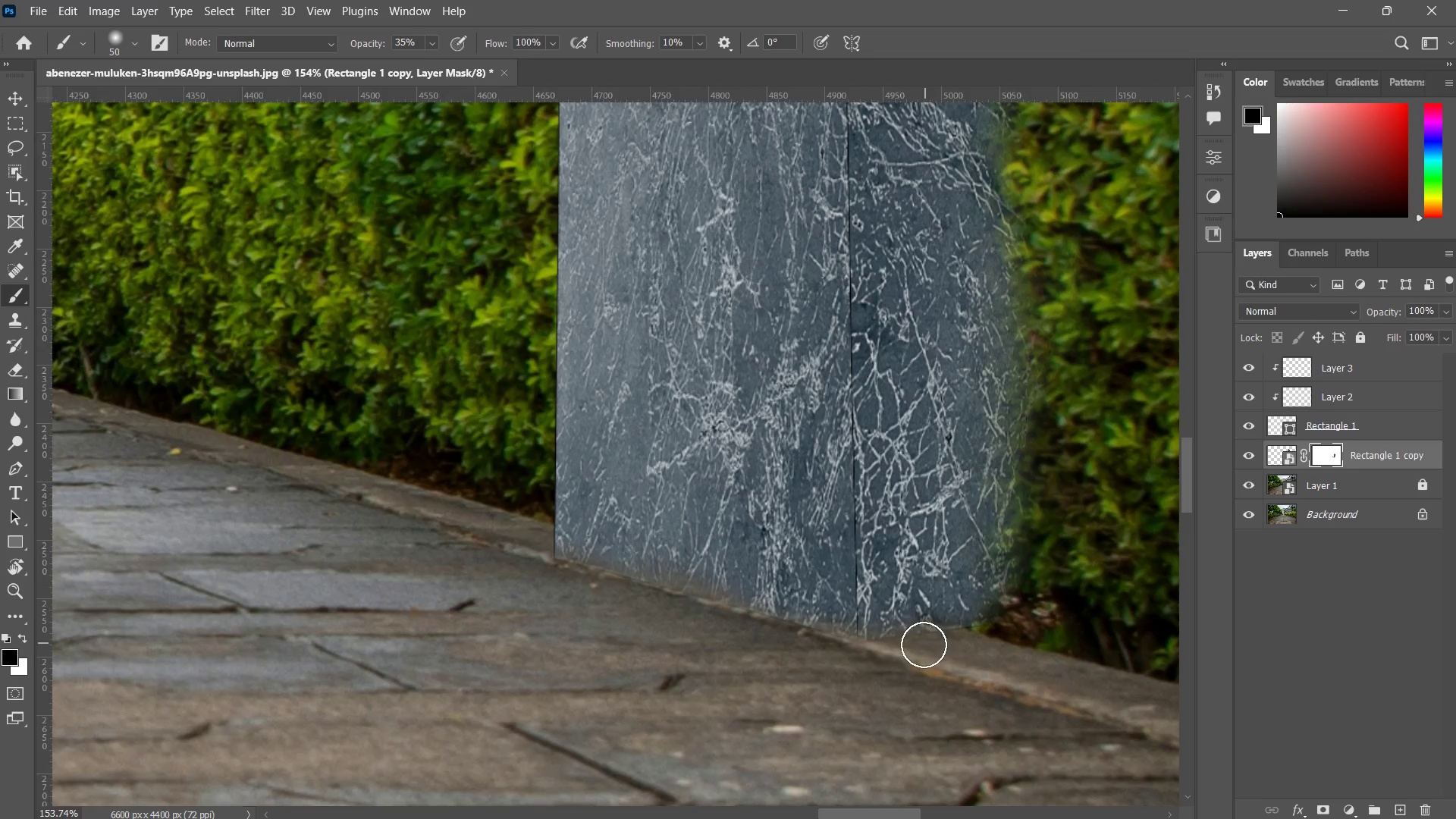 
left_click_drag(start_coordinate=[925, 643], to_coordinate=[908, 657])
 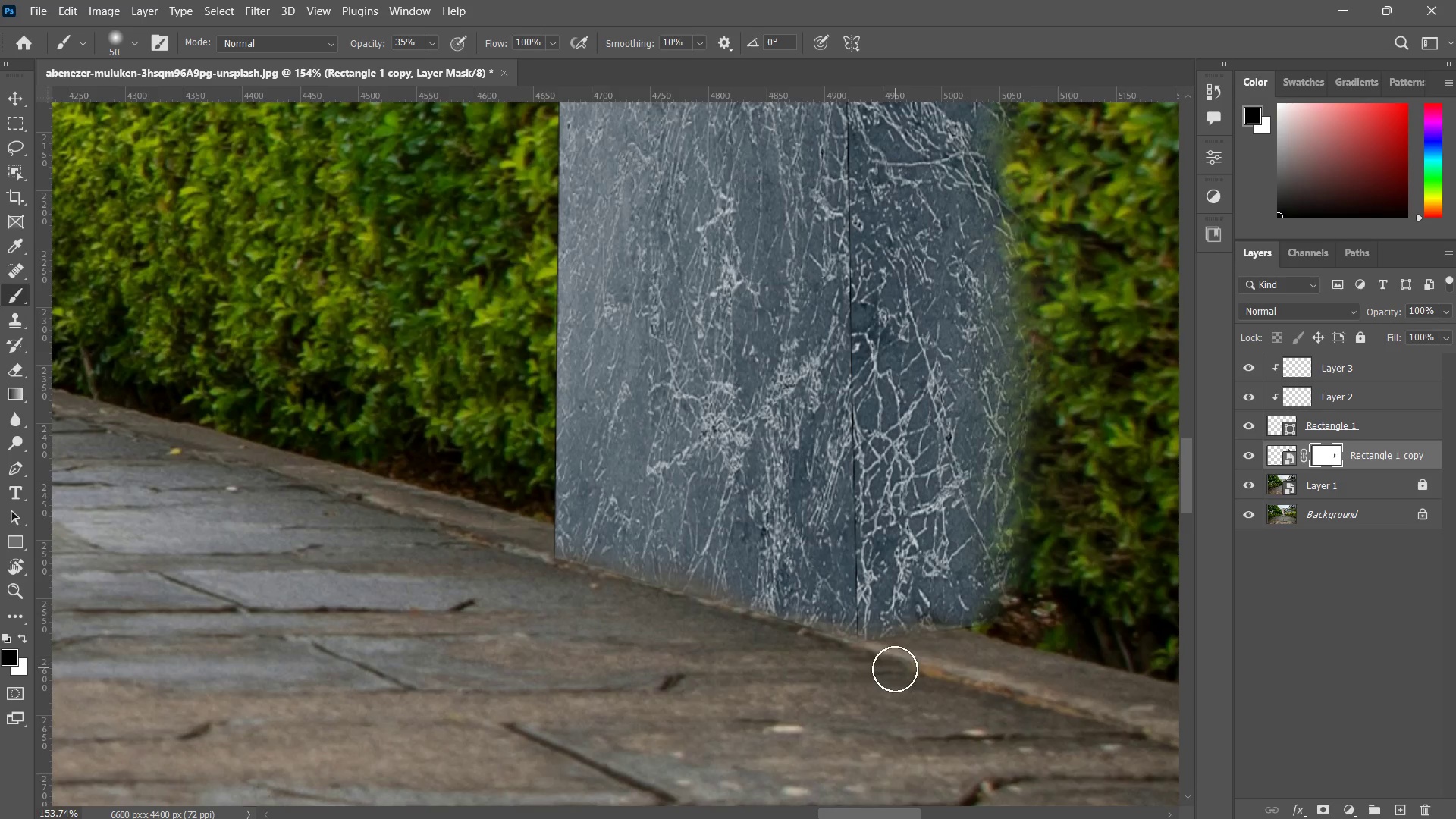 
left_click_drag(start_coordinate=[917, 653], to_coordinate=[898, 668])
 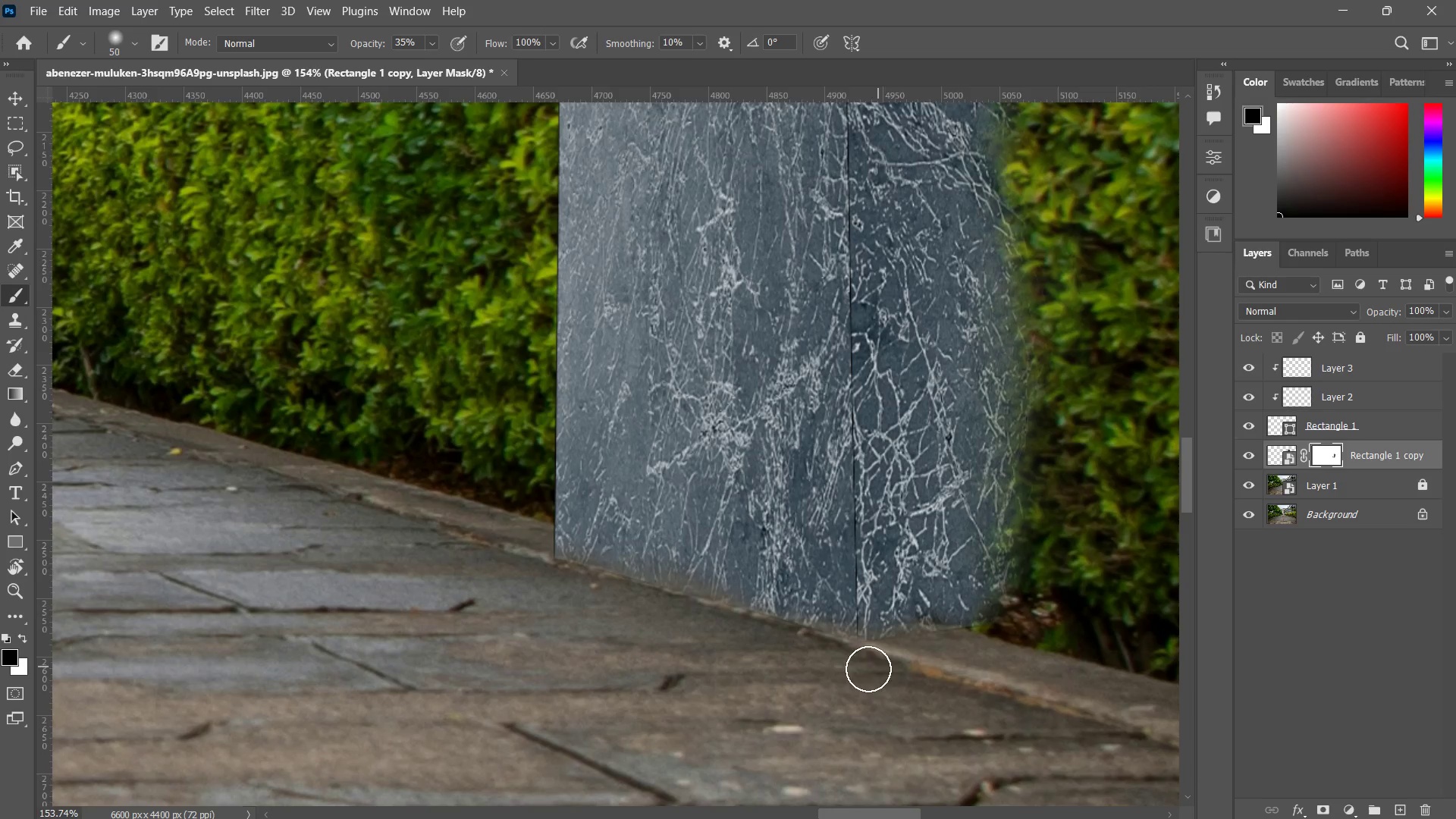 
left_click_drag(start_coordinate=[921, 656], to_coordinate=[874, 668])
 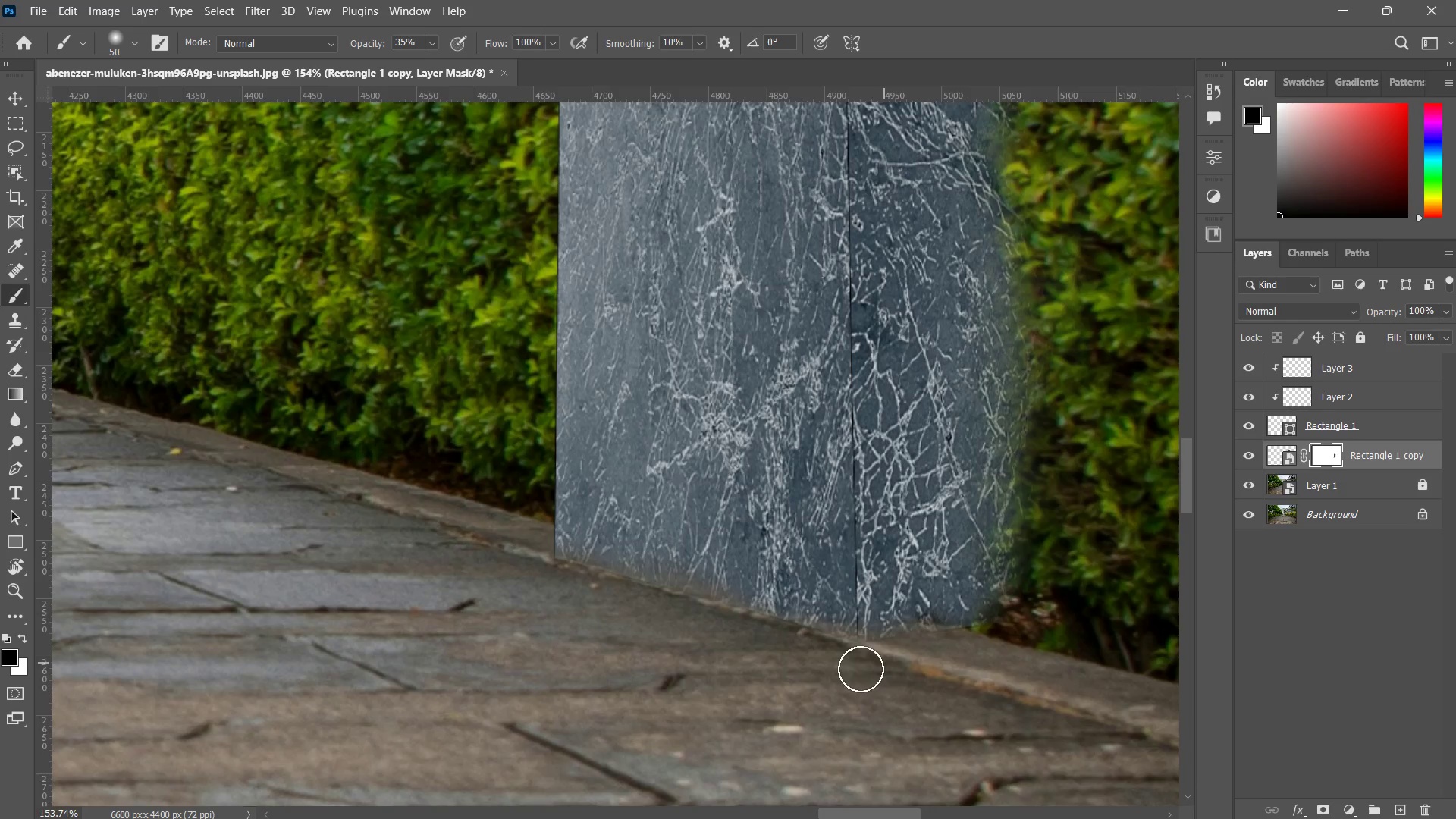 
left_click_drag(start_coordinate=[902, 659], to_coordinate=[864, 669])
 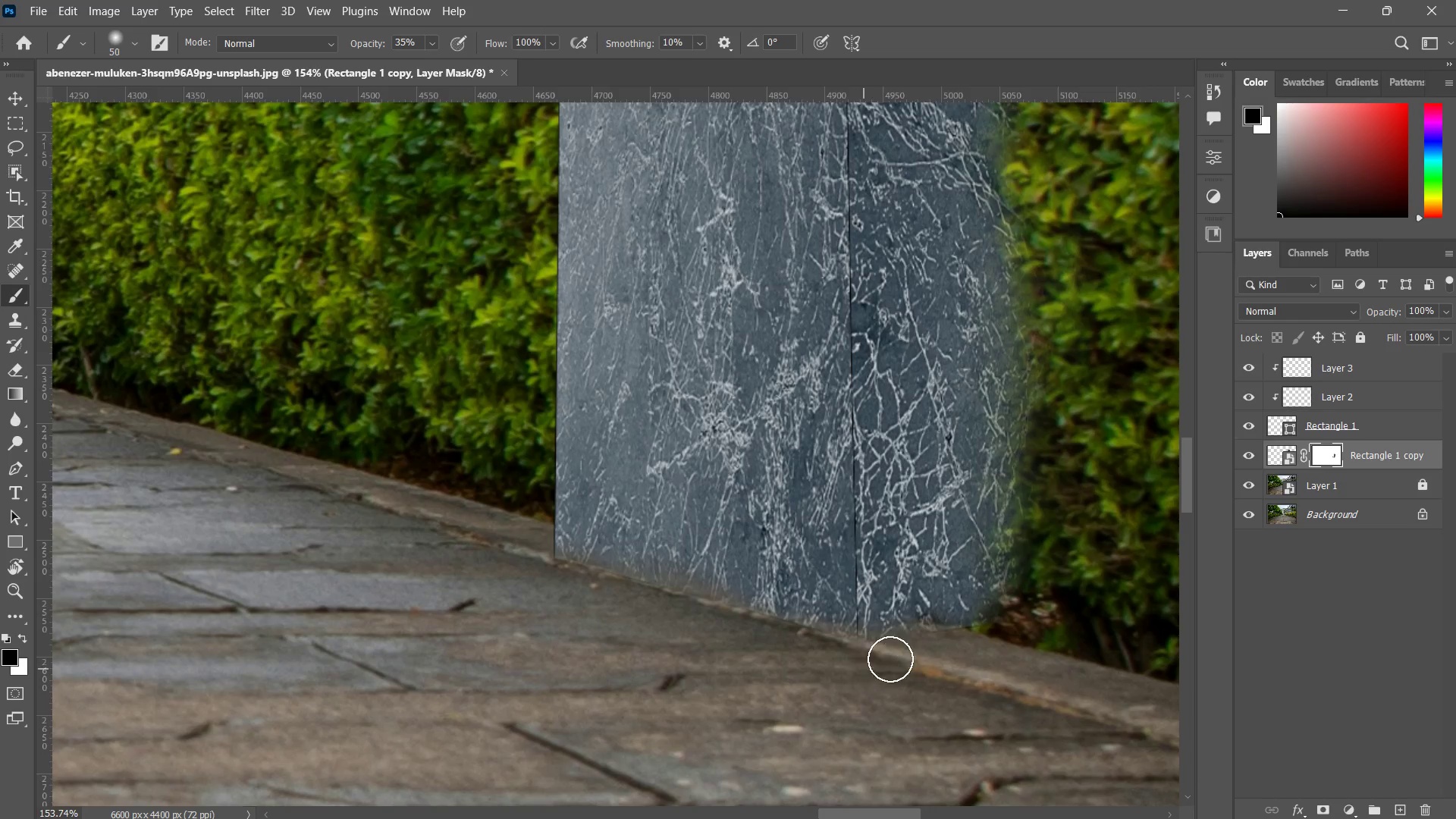 
left_click_drag(start_coordinate=[890, 658], to_coordinate=[855, 666])
 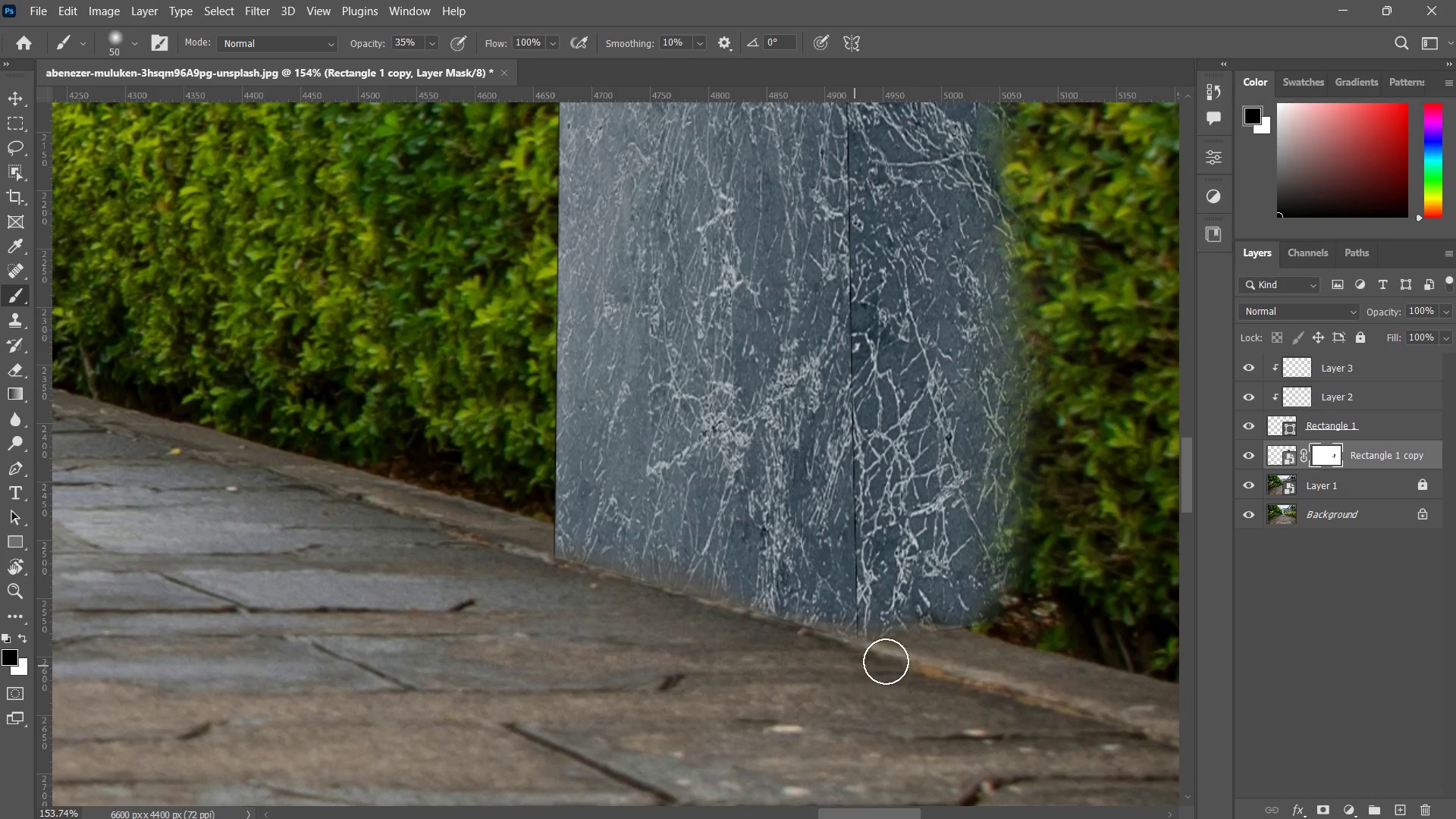 
left_click_drag(start_coordinate=[869, 661], to_coordinate=[849, 662])
 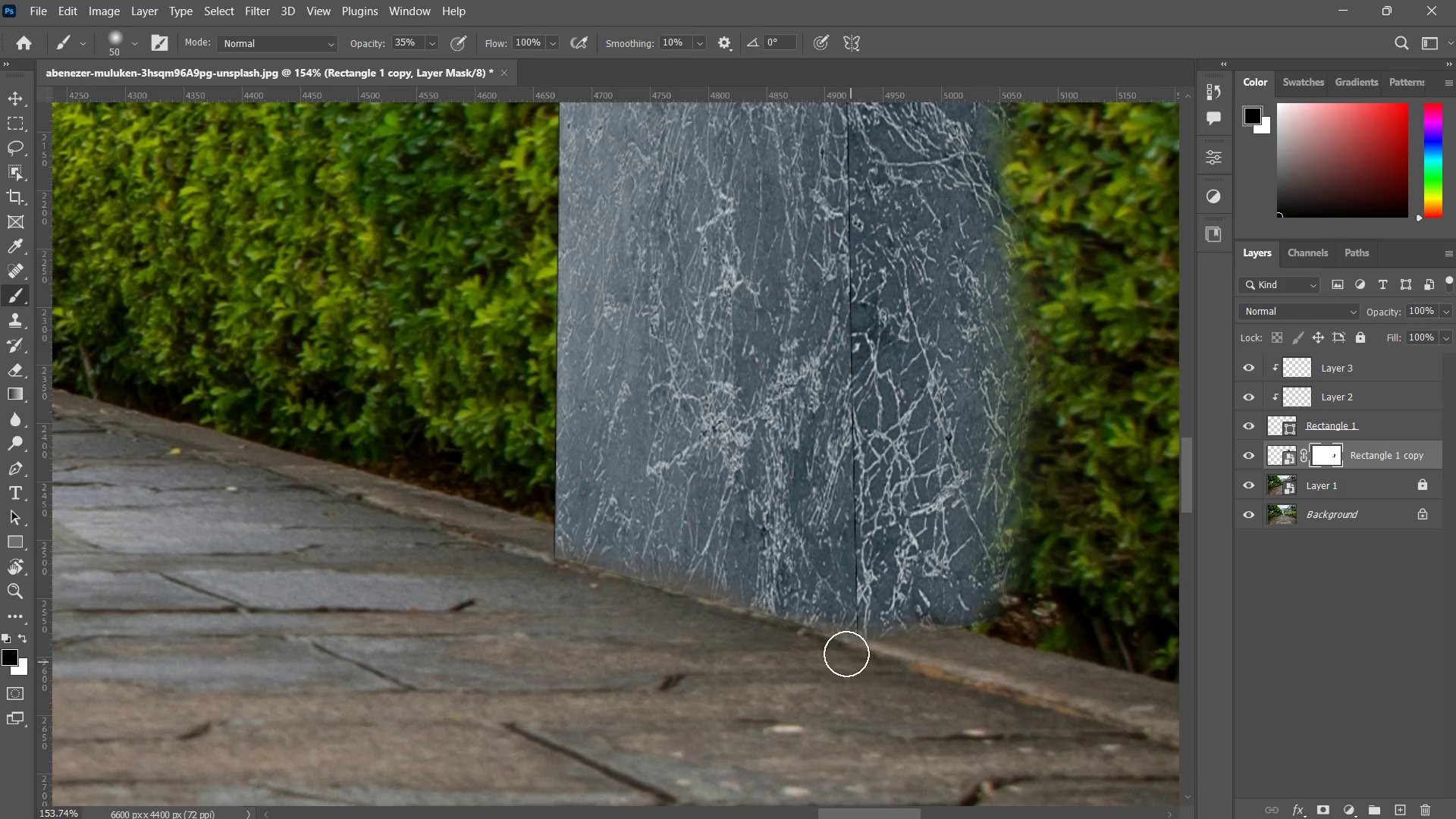 
left_click_drag(start_coordinate=[846, 654], to_coordinate=[783, 643])
 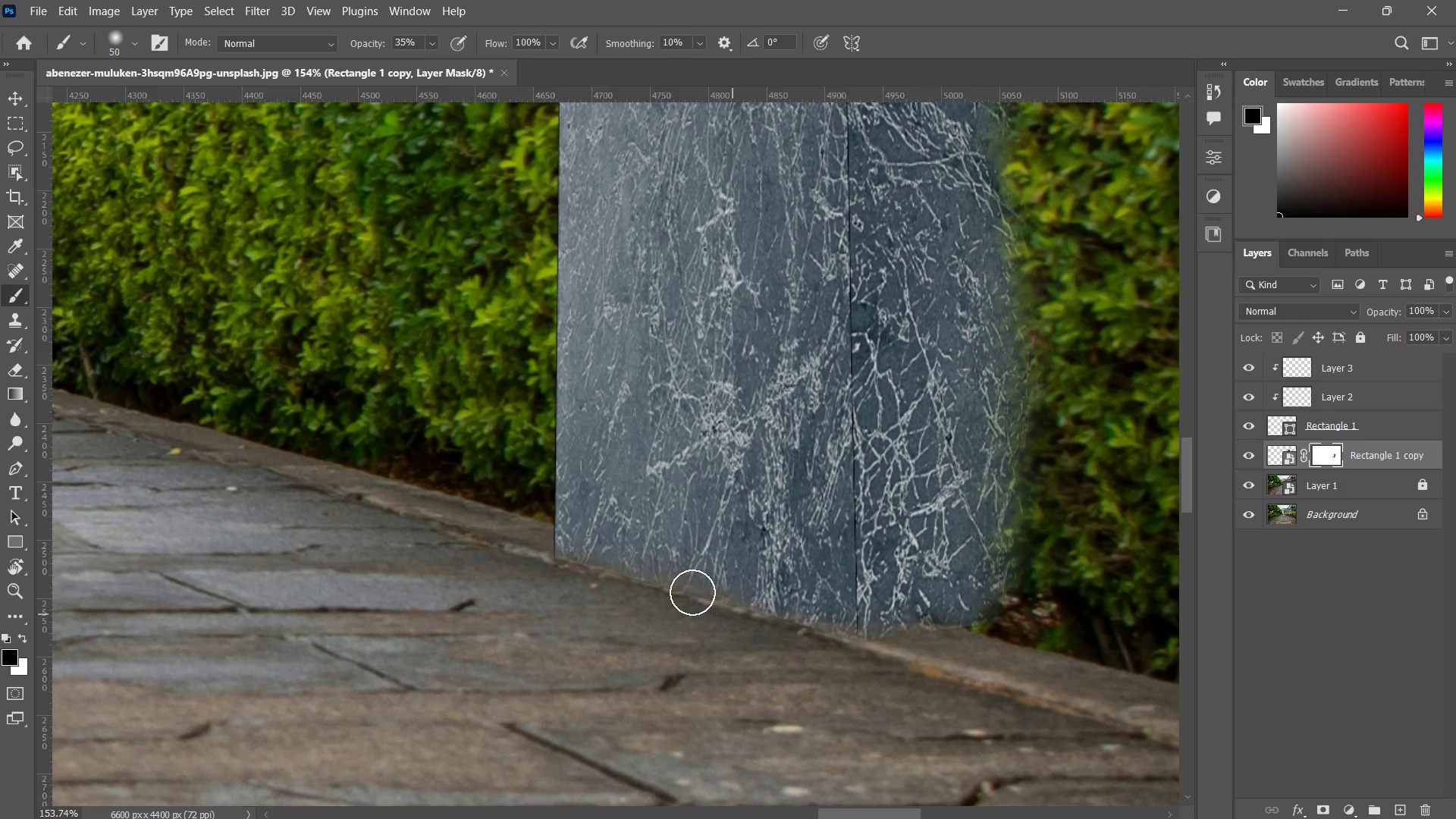 
left_click_drag(start_coordinate=[743, 621], to_coordinate=[692, 592])
 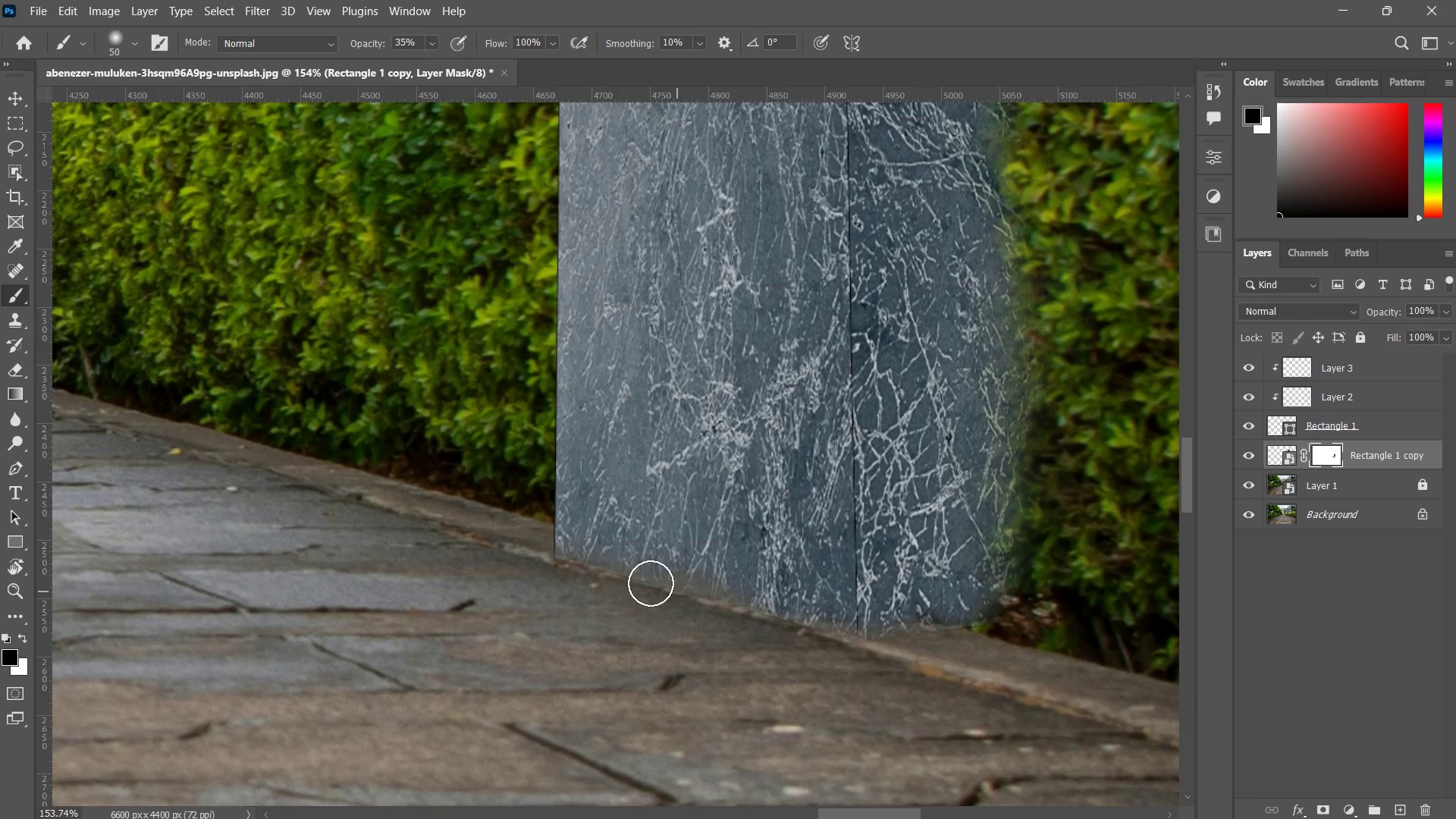 
left_click_drag(start_coordinate=[692, 592], to_coordinate=[629, 581])
 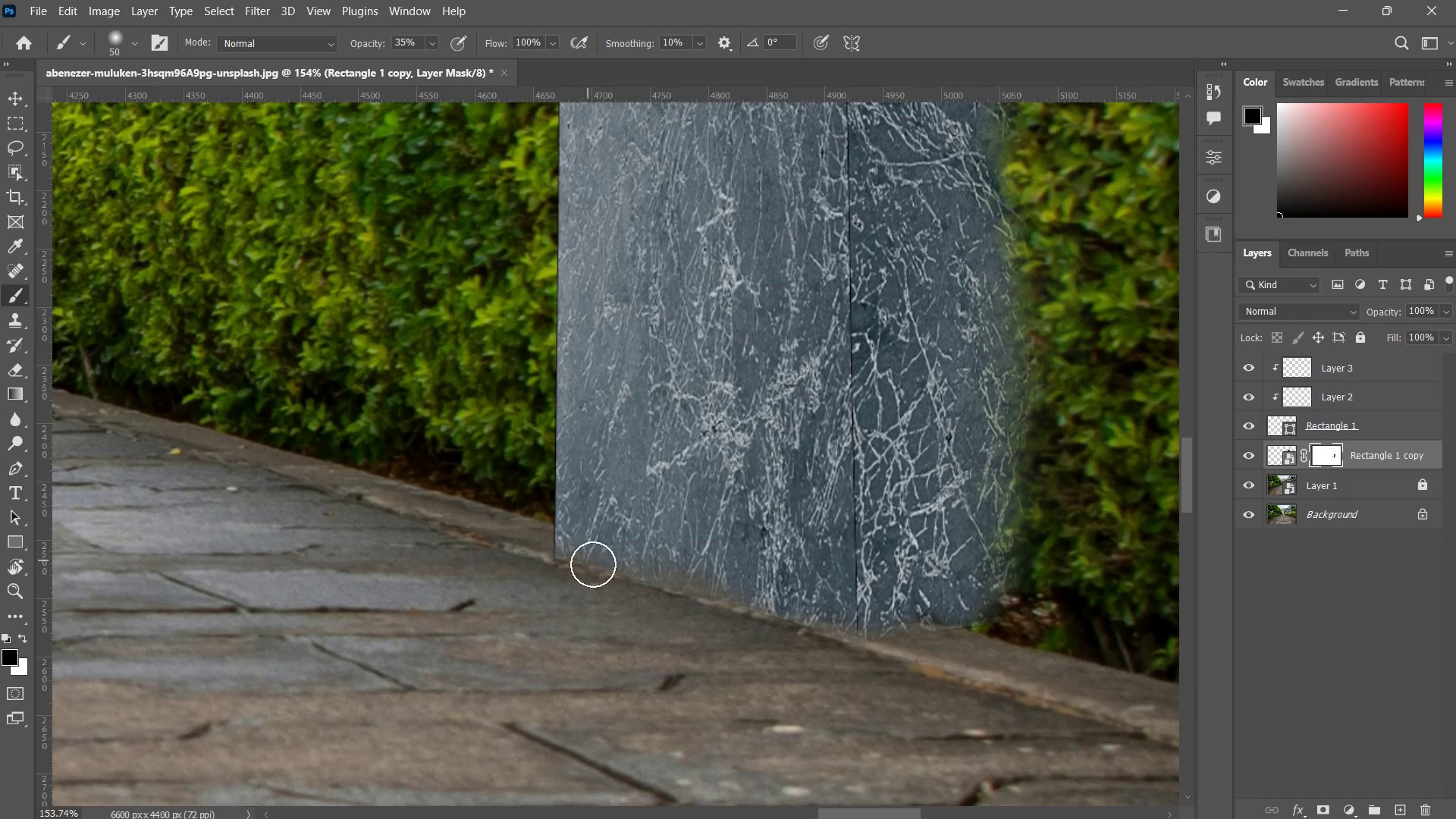 
left_click_drag(start_coordinate=[605, 572], to_coordinate=[569, 564])
 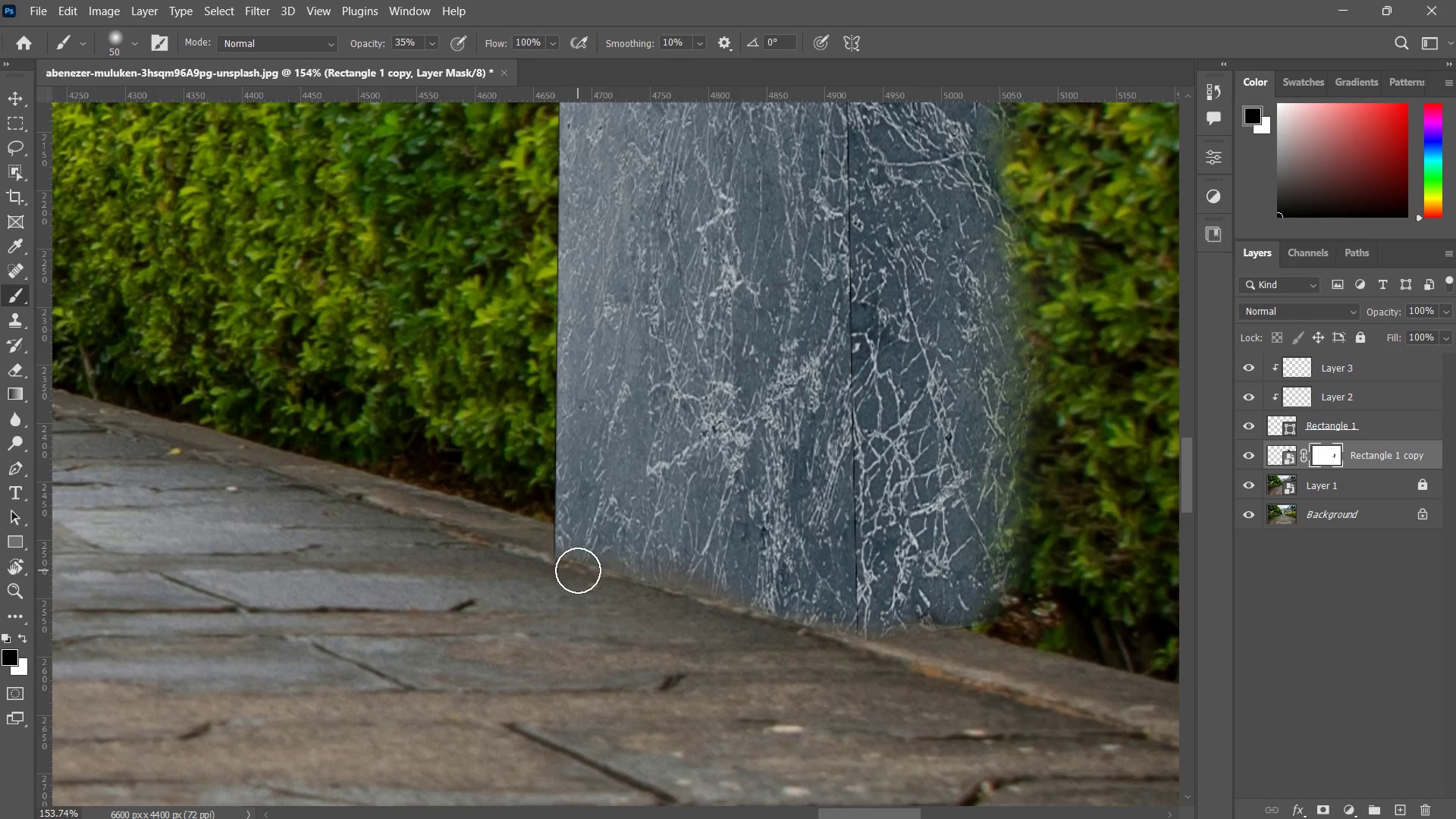 
left_click_drag(start_coordinate=[578, 570], to_coordinate=[557, 565])
 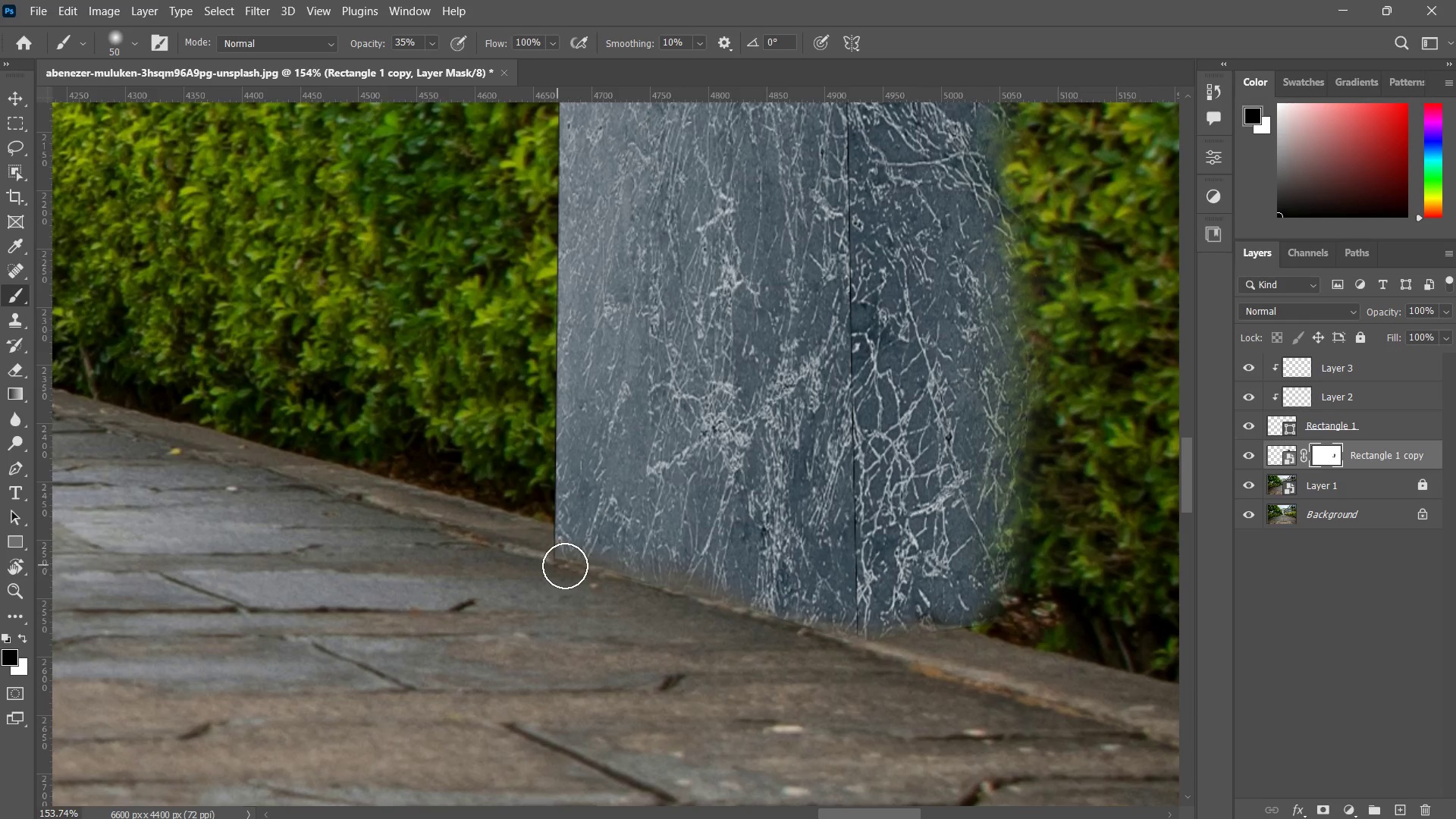 
left_click_drag(start_coordinate=[565, 566], to_coordinate=[537, 560])
 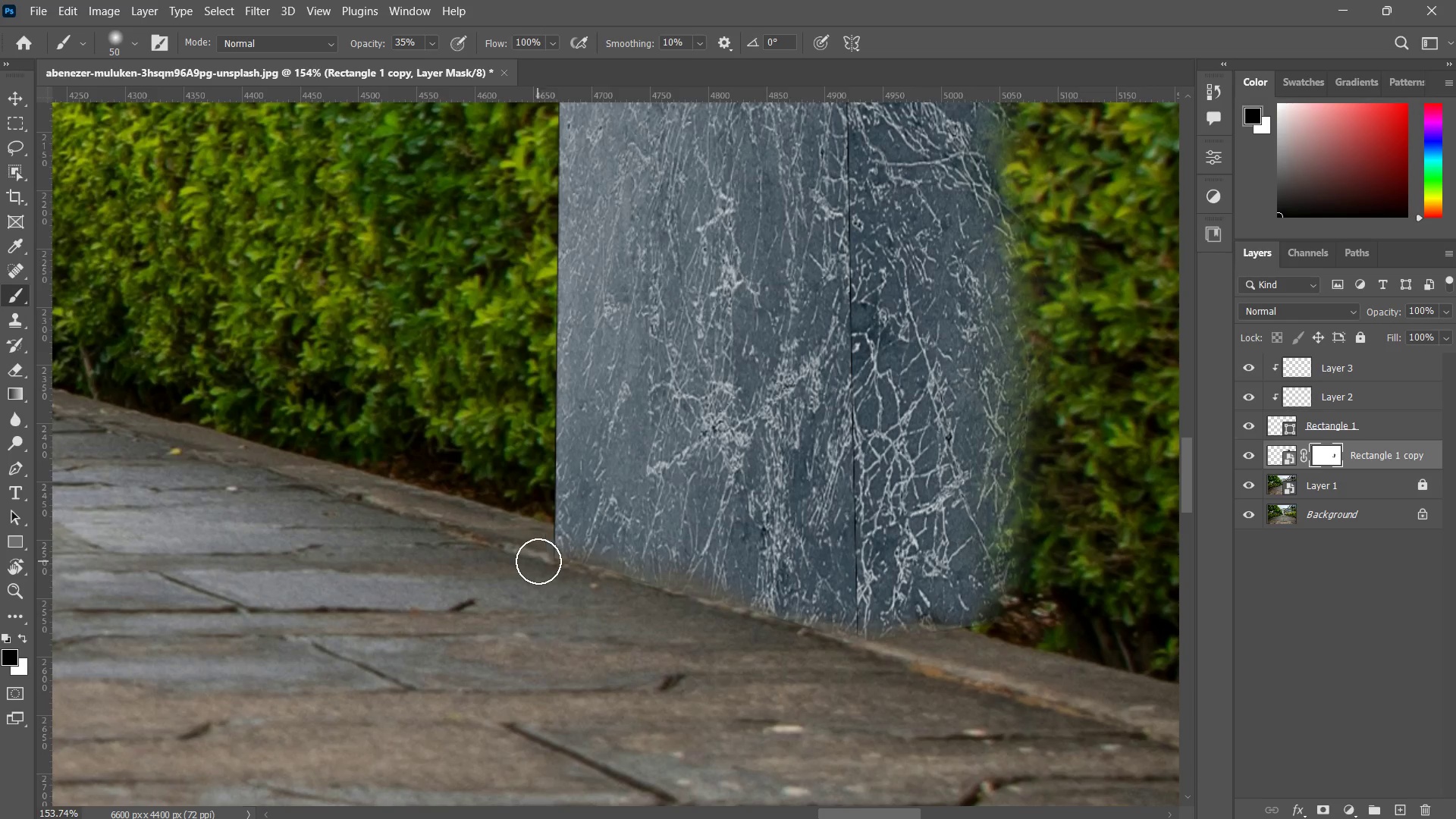 
triple_click([538, 561])
 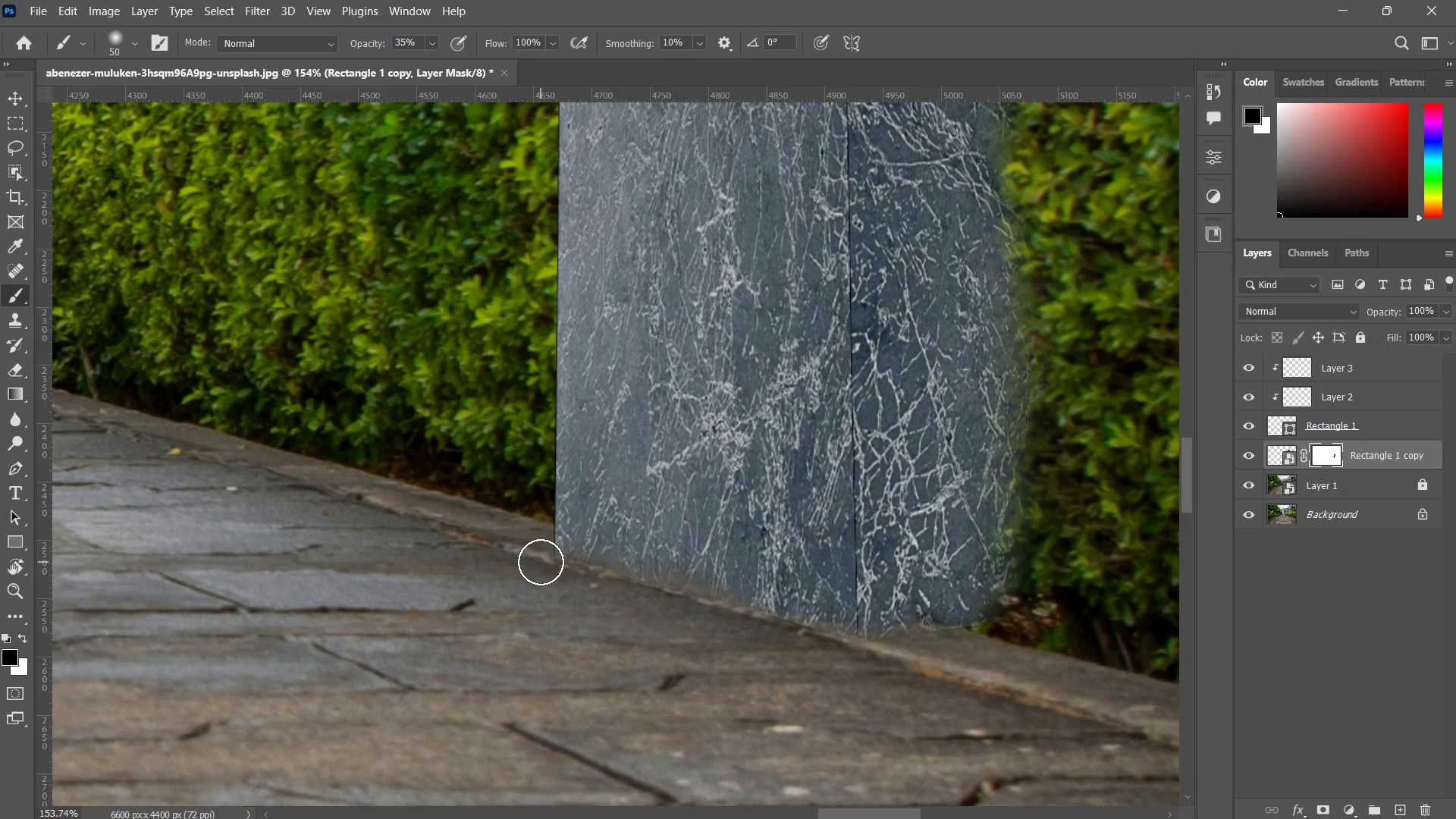 
left_click_drag(start_coordinate=[541, 562], to_coordinate=[535, 561])
 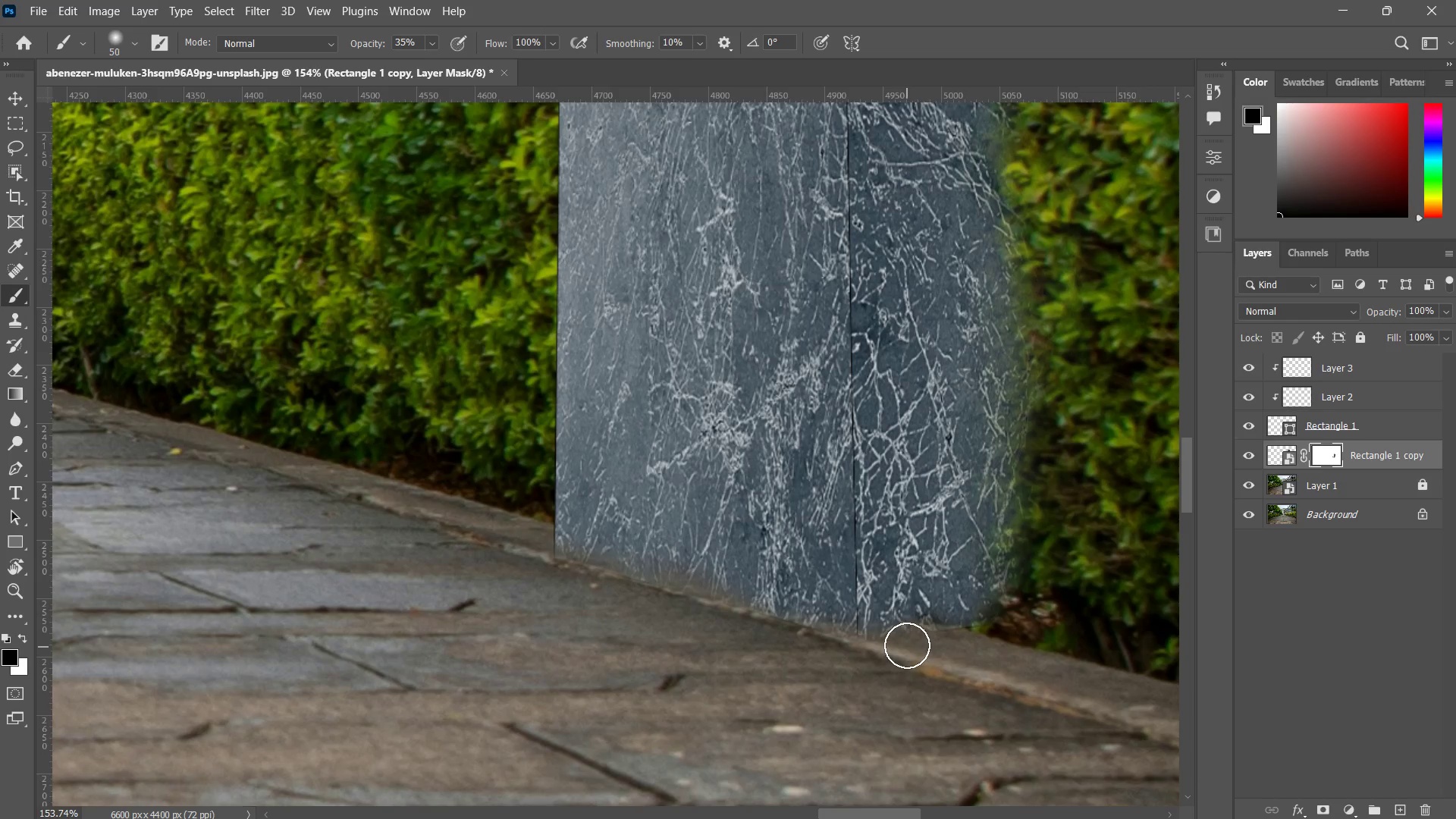 
type(zxb)
 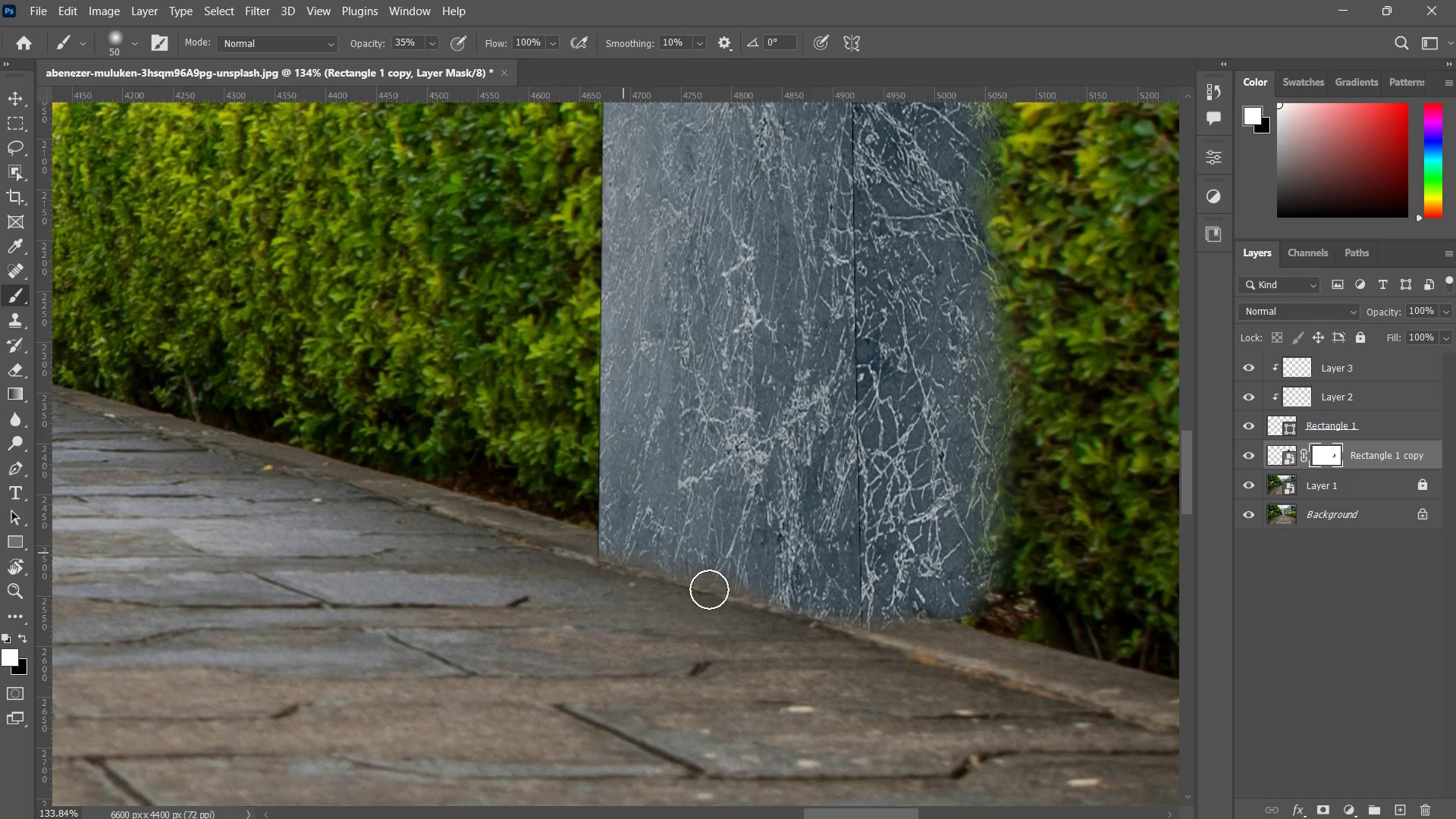 
left_click_drag(start_coordinate=[891, 578], to_coordinate=[849, 657])
 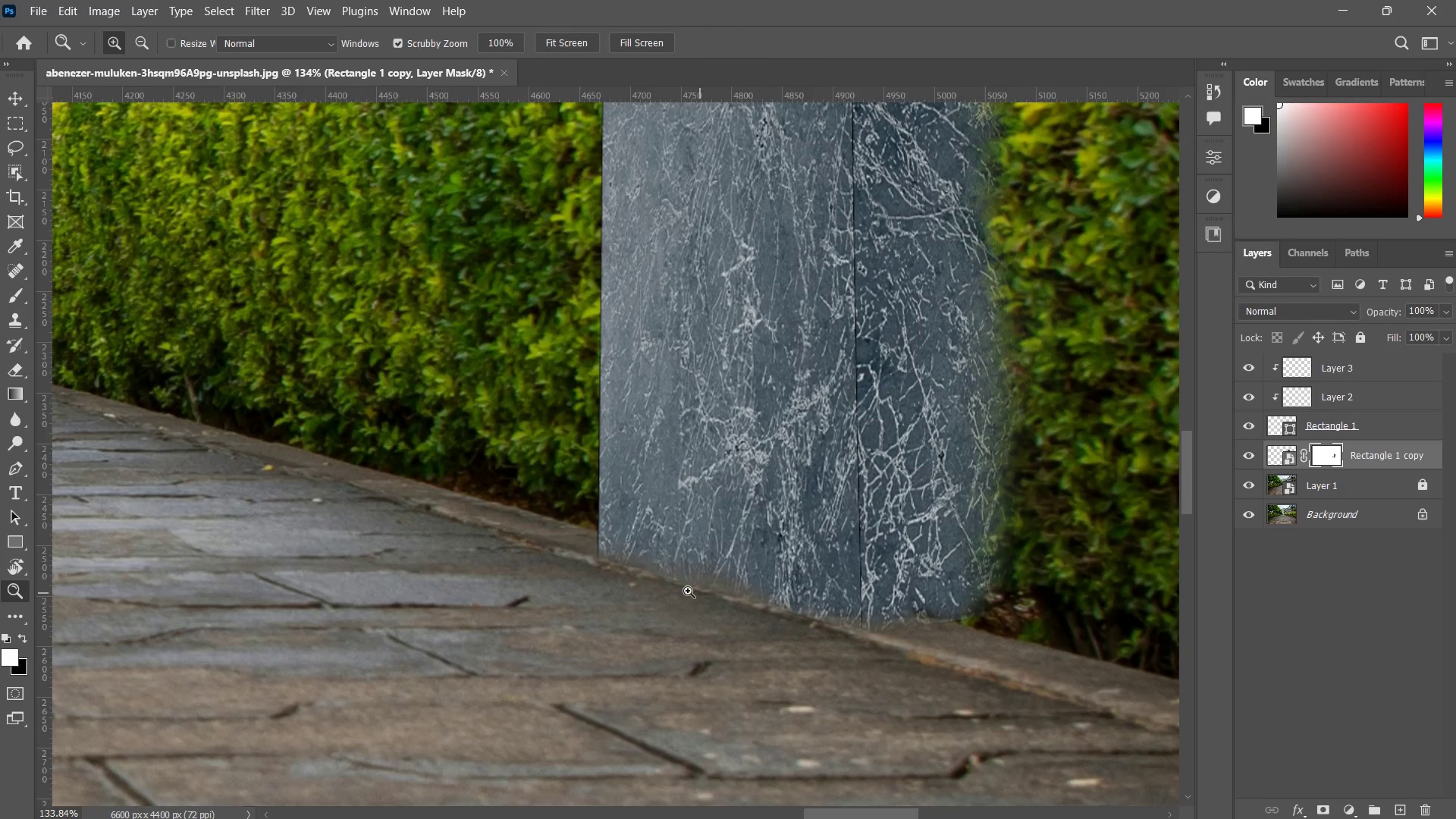 
left_click_drag(start_coordinate=[623, 553], to_coordinate=[723, 592])
 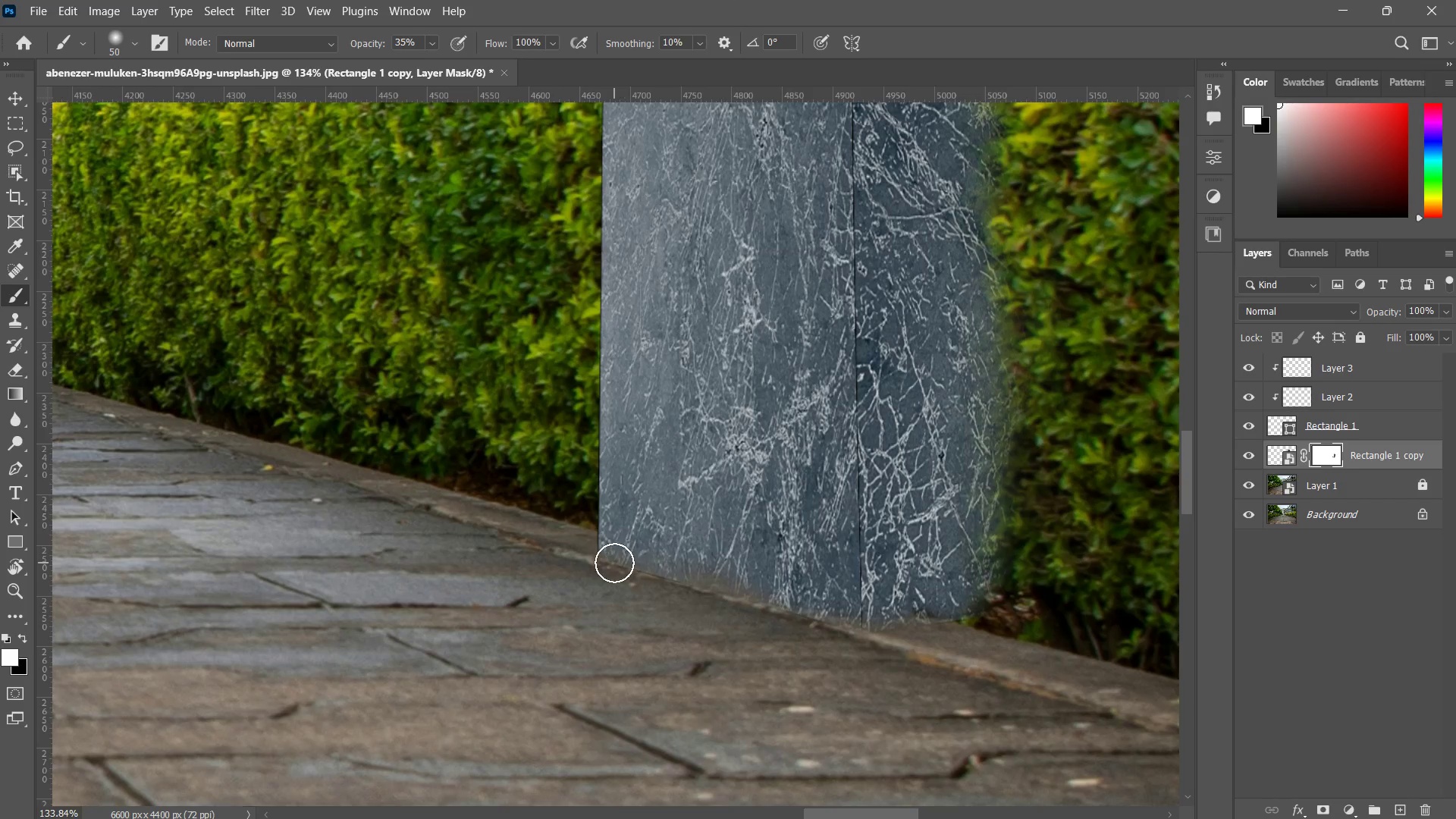 
left_click_drag(start_coordinate=[614, 563], to_coordinate=[761, 592])
 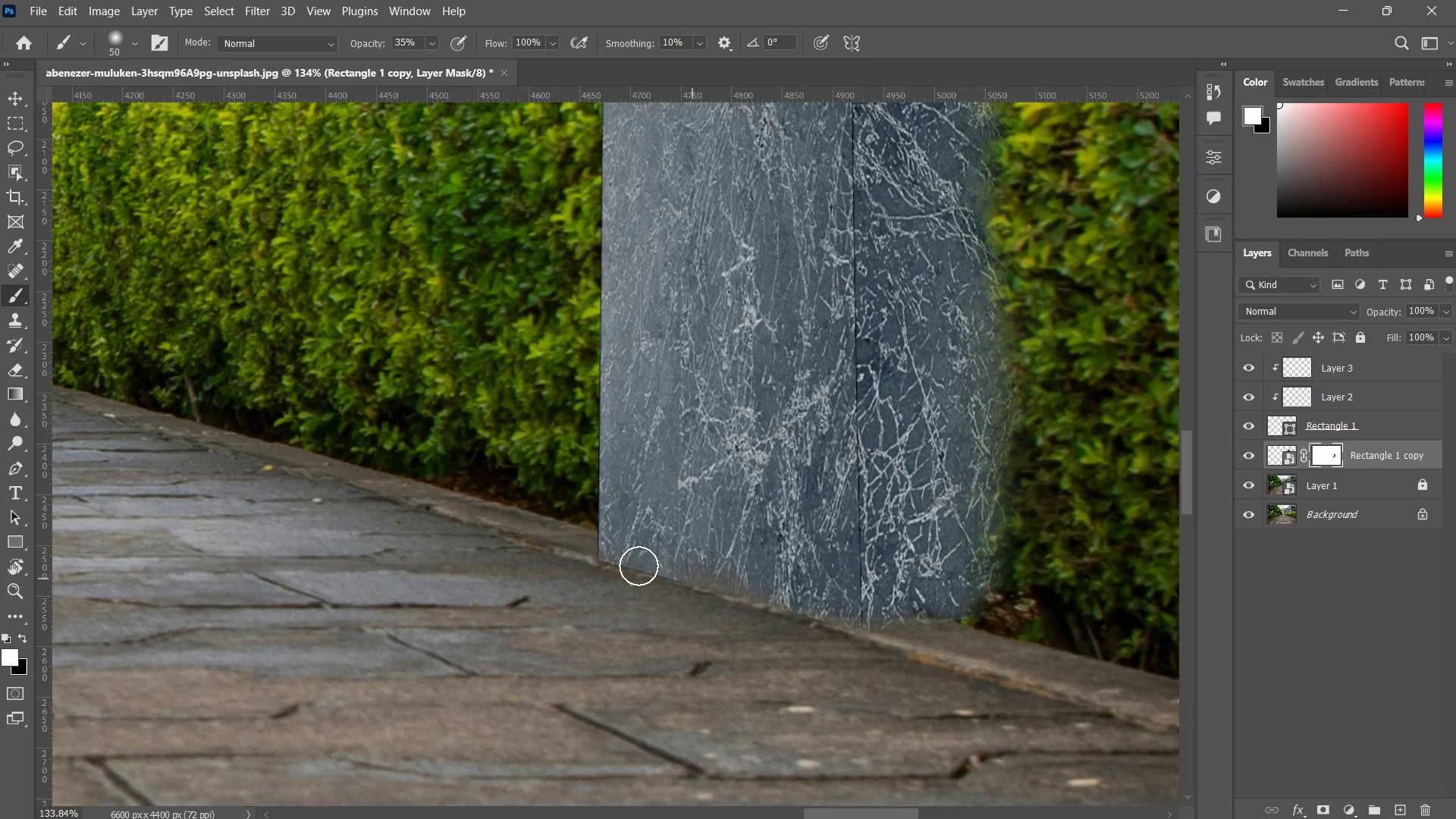 
left_click_drag(start_coordinate=[637, 564], to_coordinate=[964, 661])
 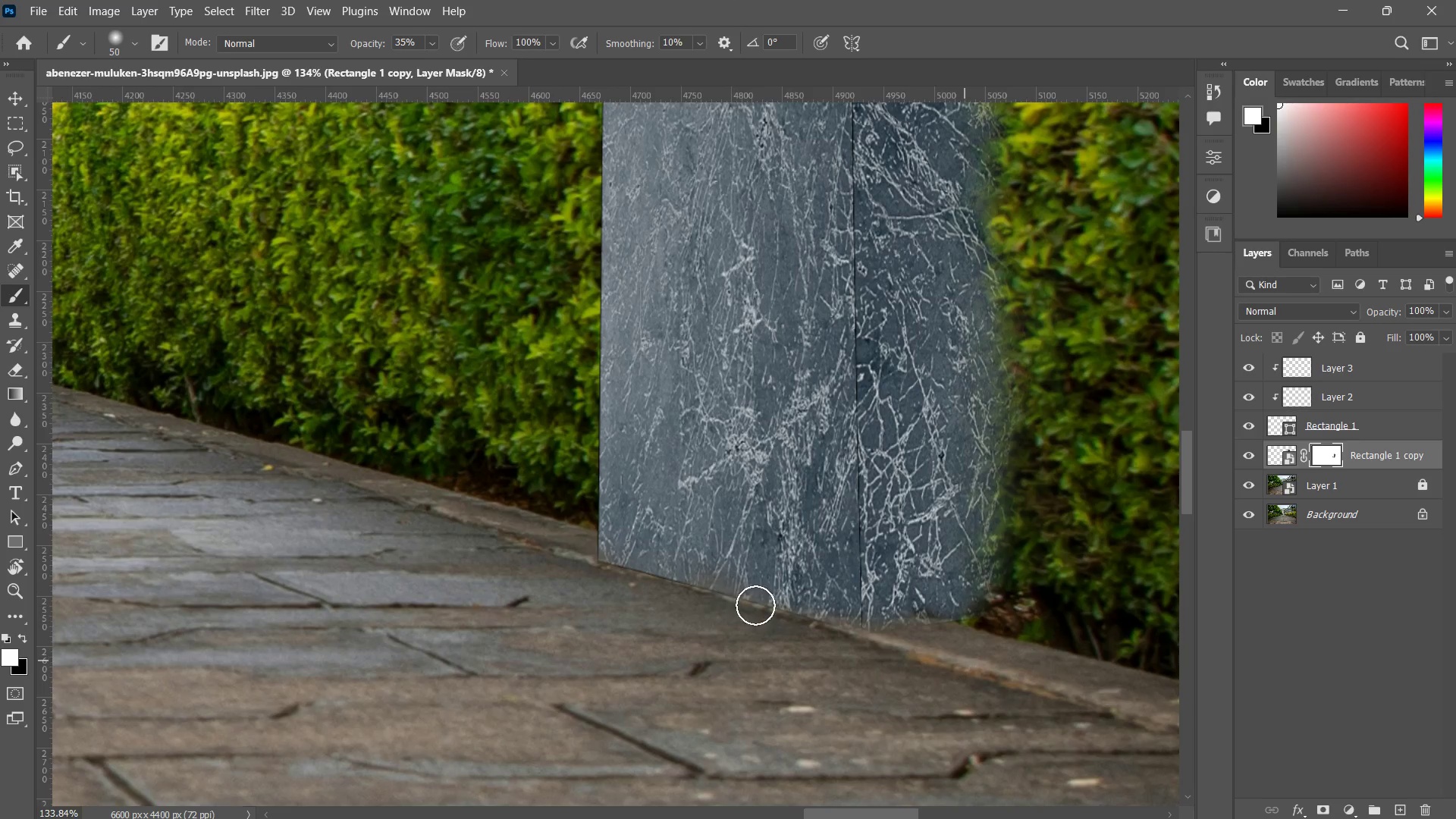 
left_click_drag(start_coordinate=[748, 603], to_coordinate=[798, 620])
 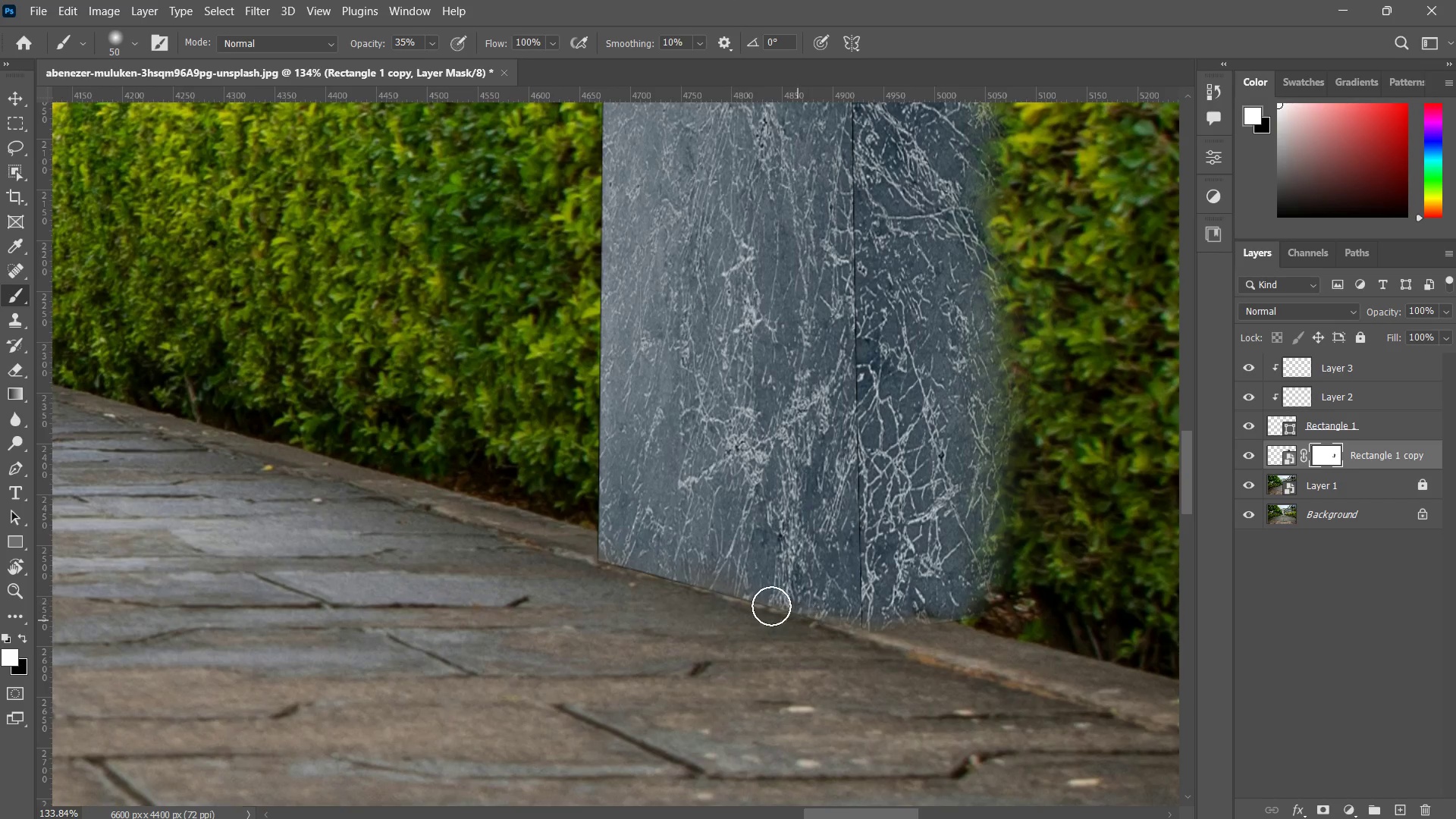 
left_click_drag(start_coordinate=[739, 598], to_coordinate=[685, 592])
 